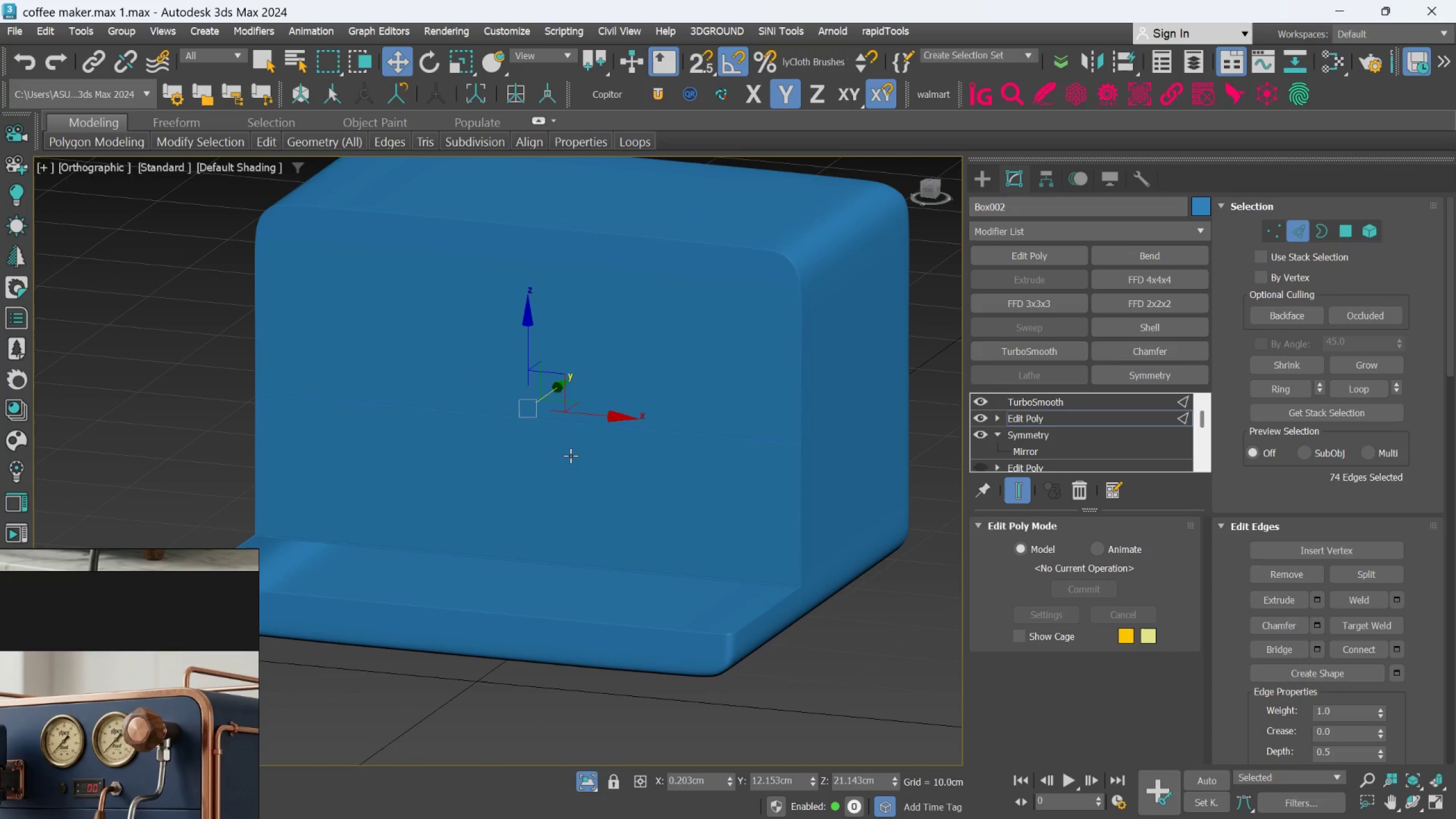 
hold_key(key=AltLeft, duration=0.64)
 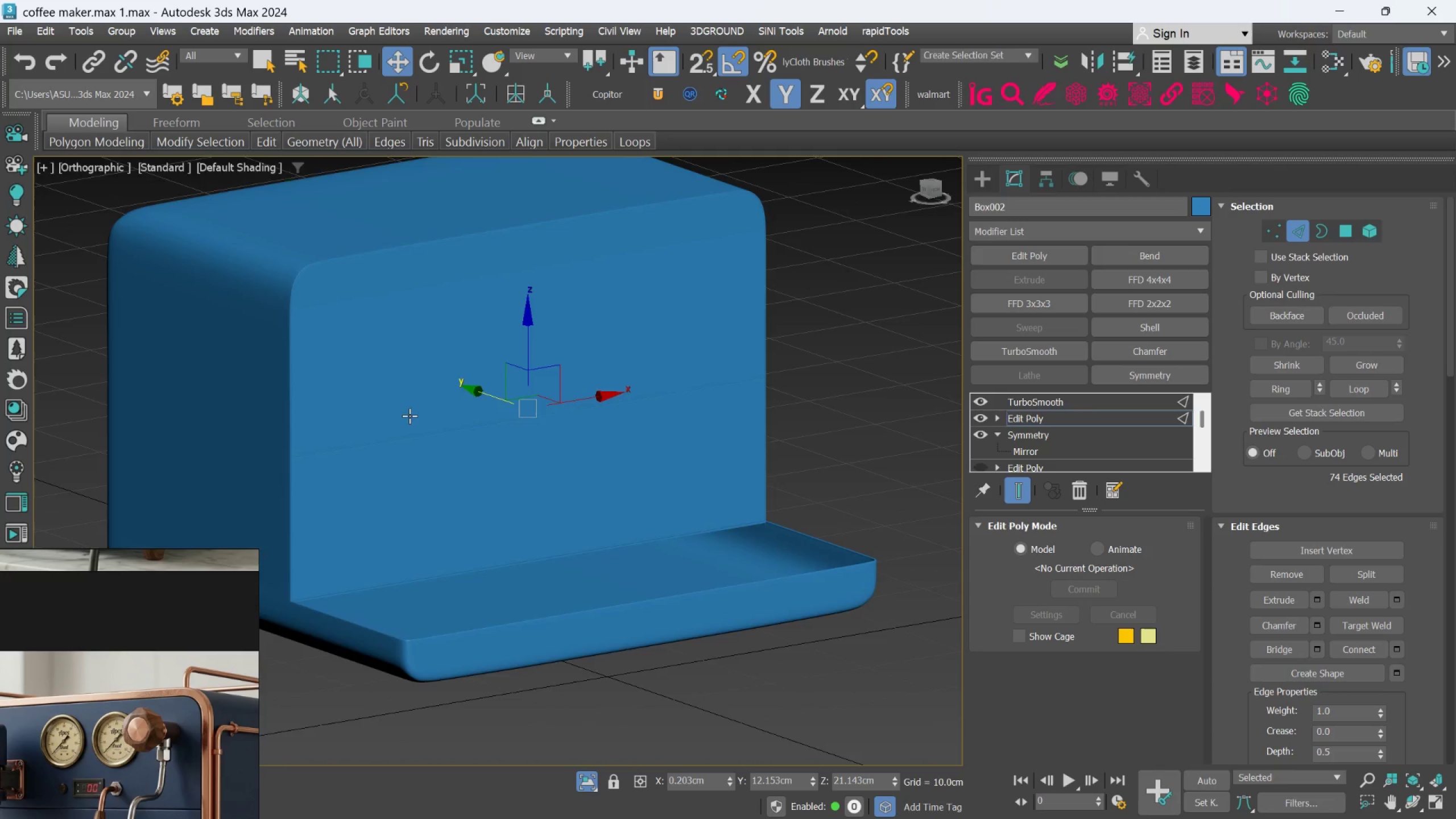 
hold_key(key=AltLeft, duration=0.52)
 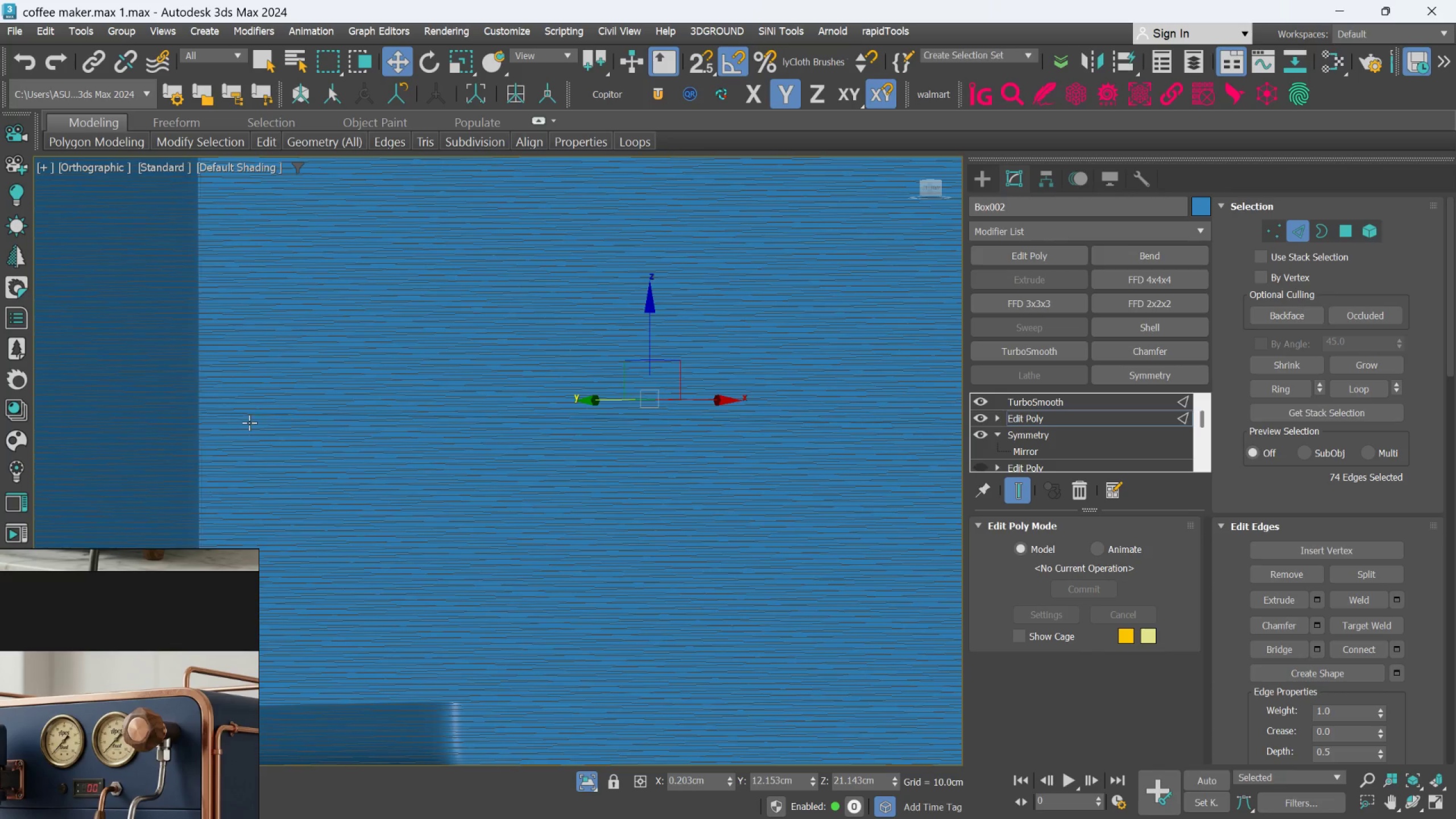 
scroll: coordinate [243, 416], scroll_direction: up, amount: 6.0
 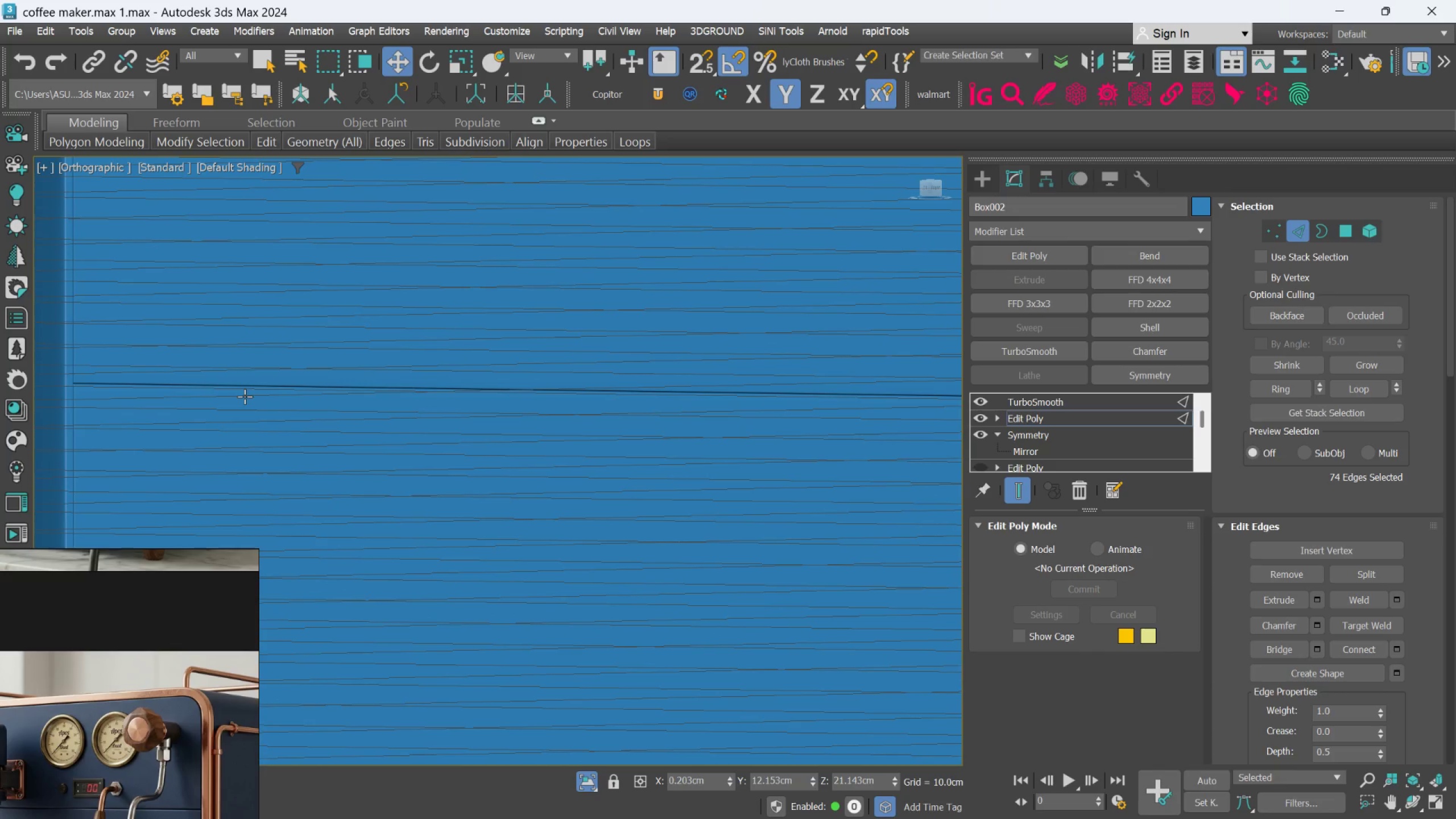 
hold_key(key=AltLeft, duration=0.65)
scroll: coordinate [247, 419], scroll_direction: down, amount: 6.0
 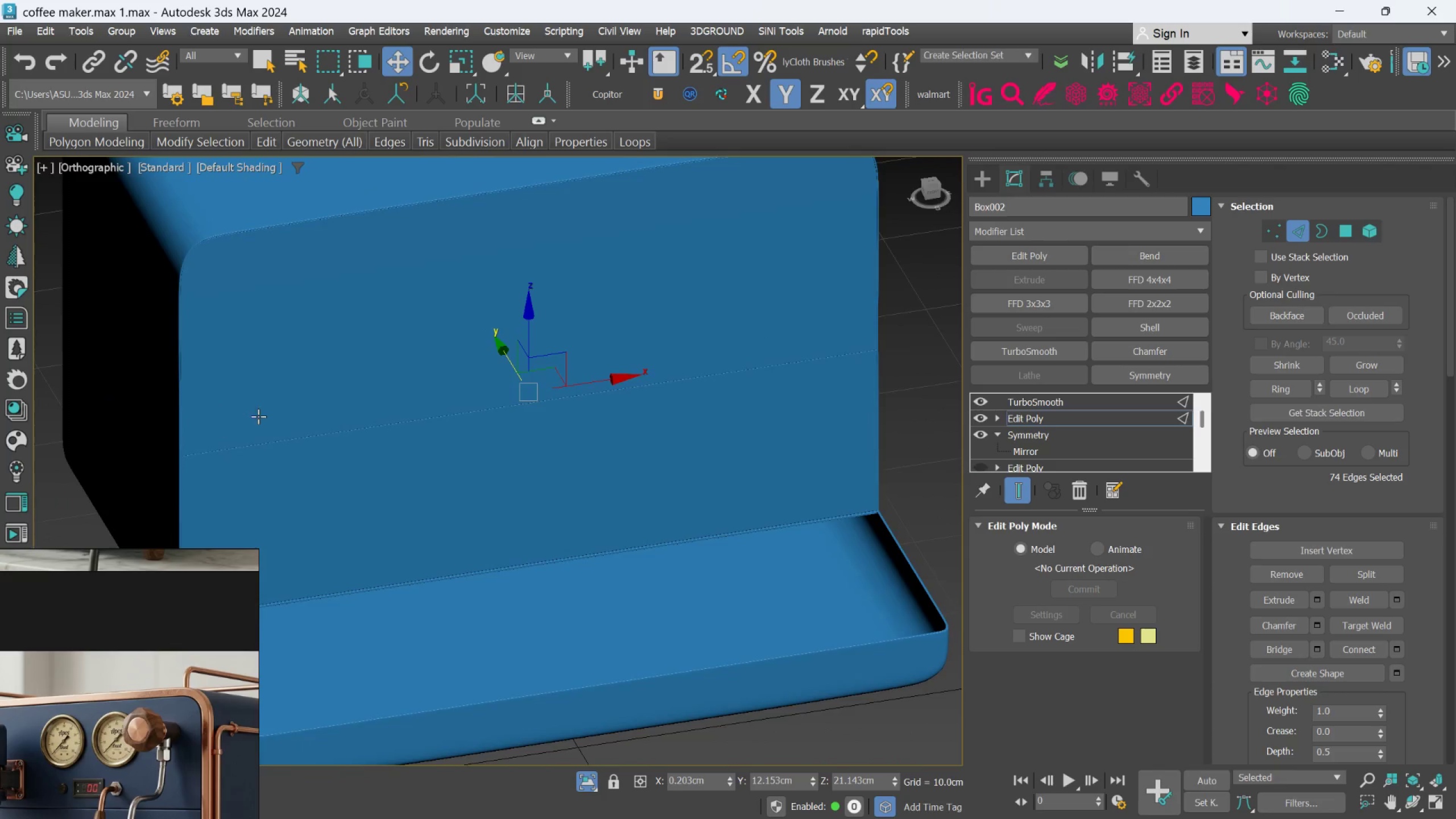 
hold_key(key=AltLeft, duration=0.53)
 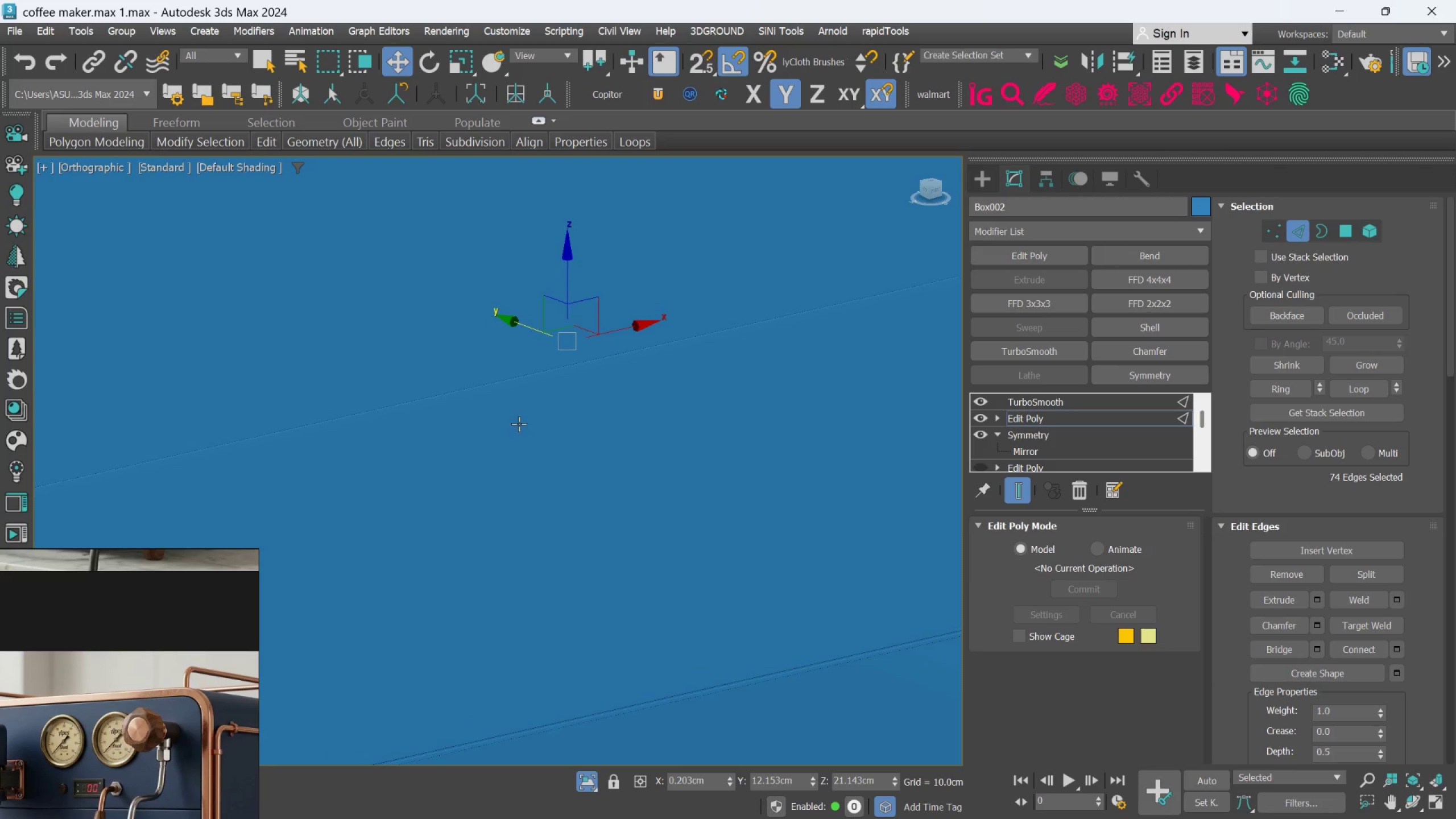 
scroll: coordinate [490, 442], scroll_direction: up, amount: 2.0
 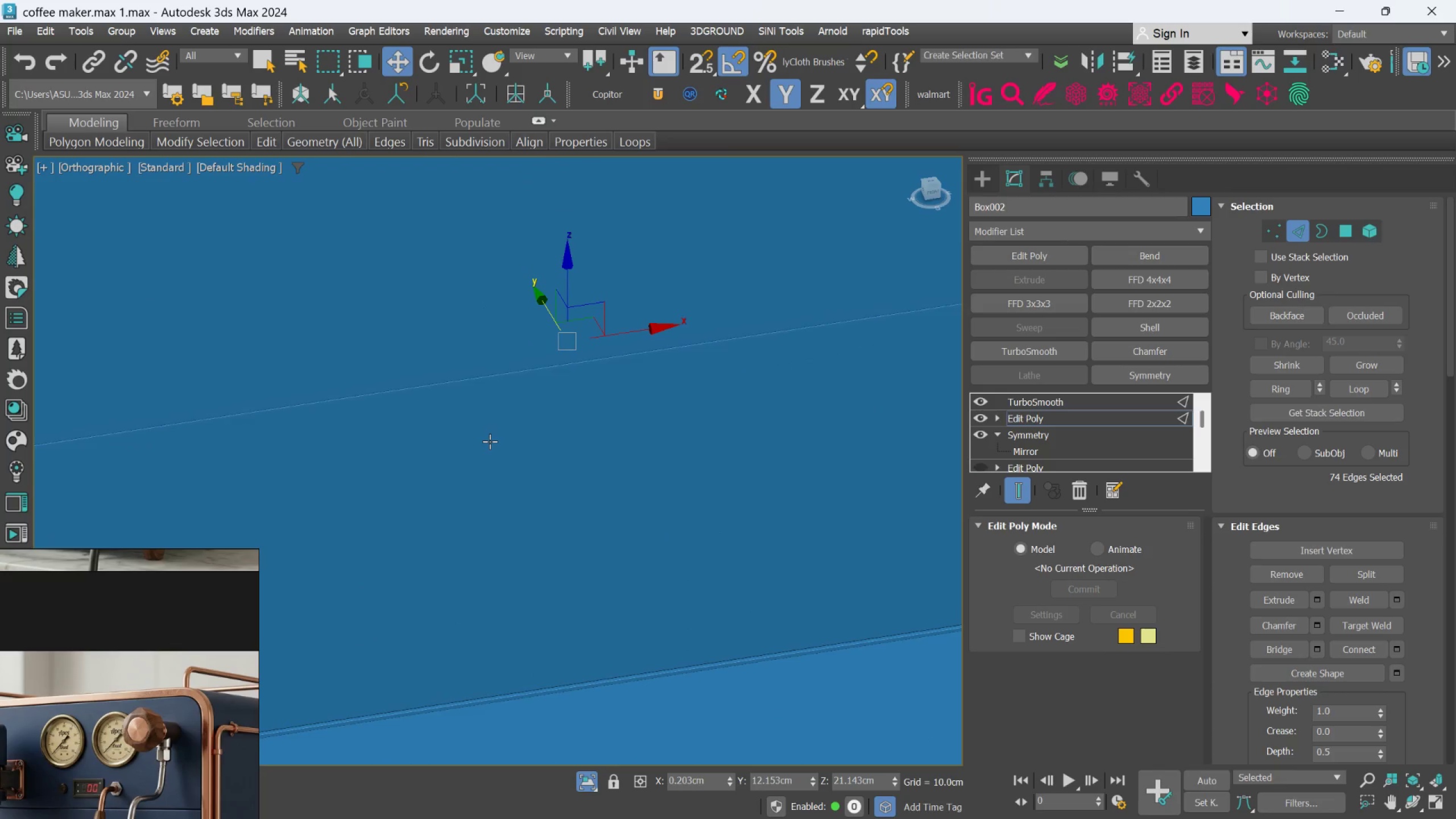 
hold_key(key=AltLeft, duration=0.43)
 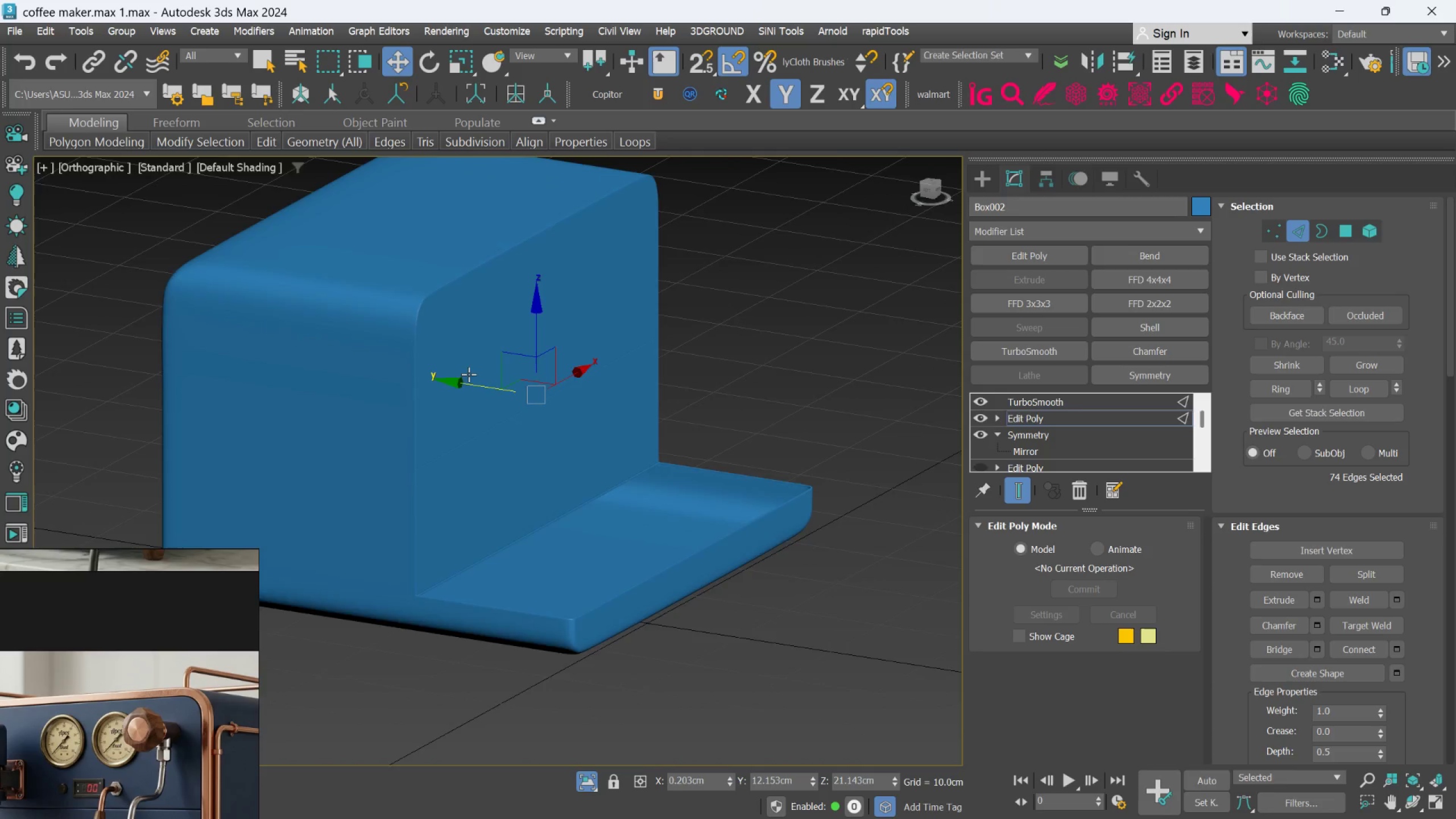 
scroll: coordinate [520, 424], scroll_direction: down, amount: 3.0
 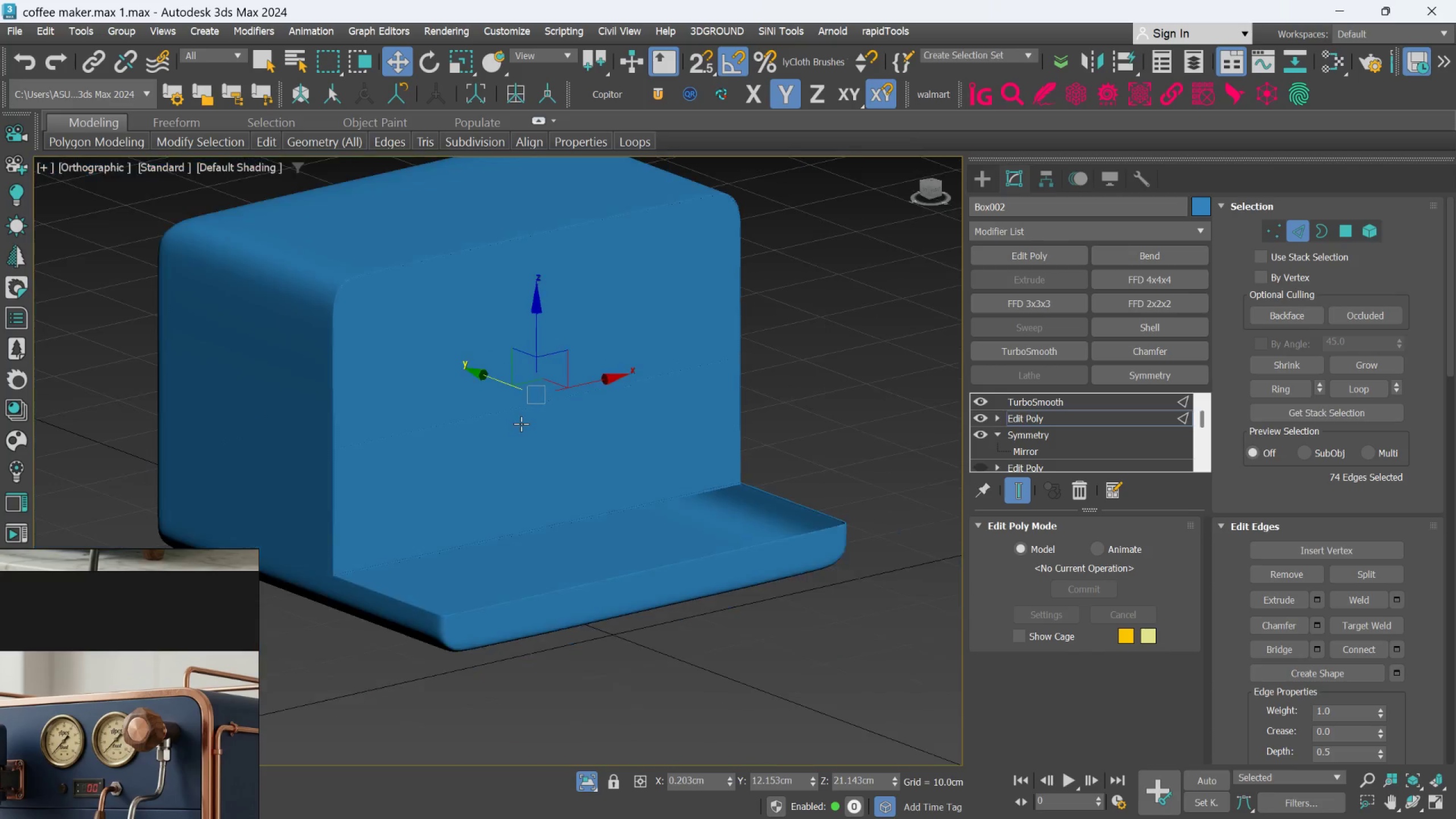 
hold_key(key=AltLeft, duration=0.31)
 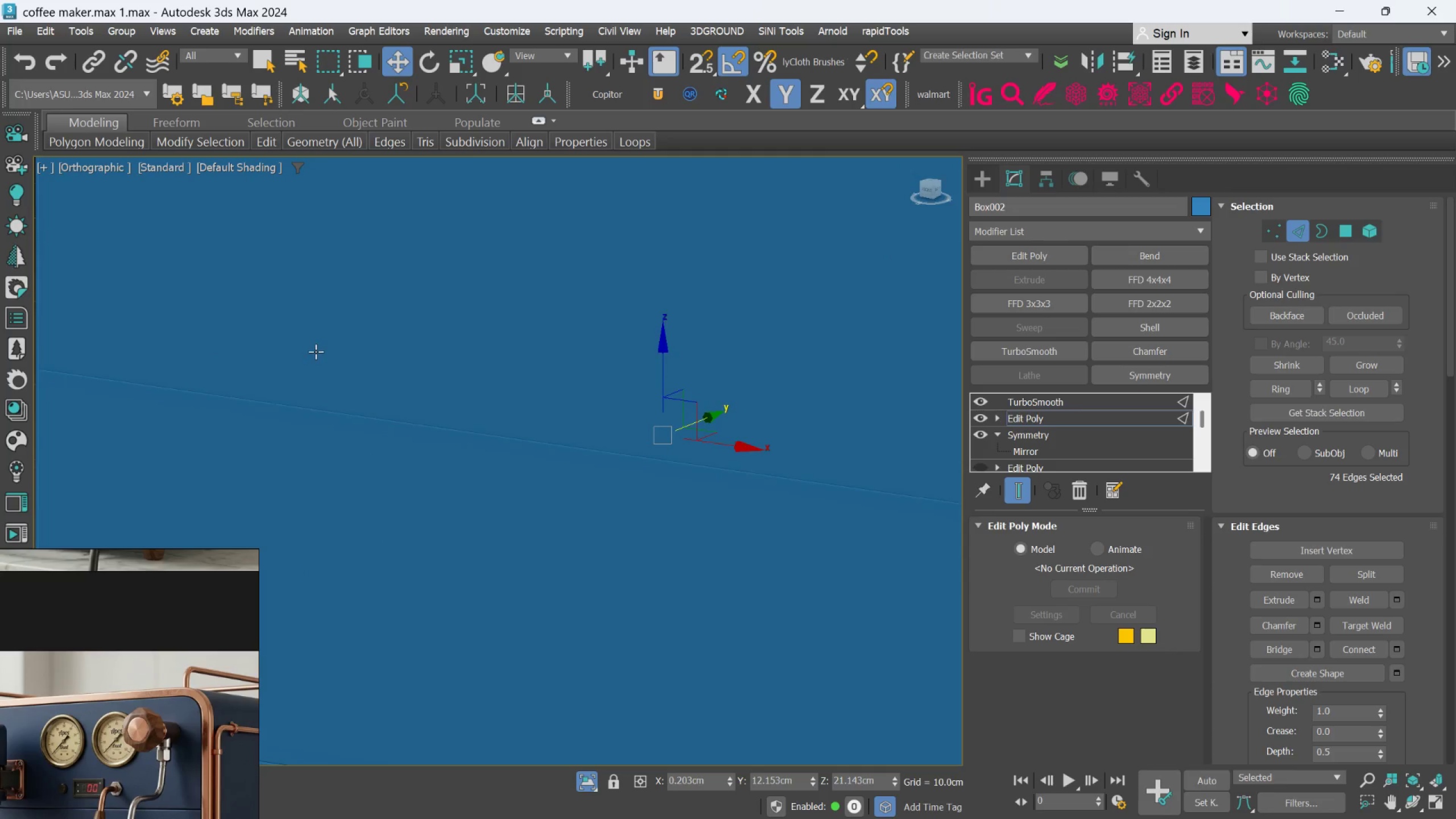 
scroll: coordinate [466, 370], scroll_direction: up, amount: 3.0
 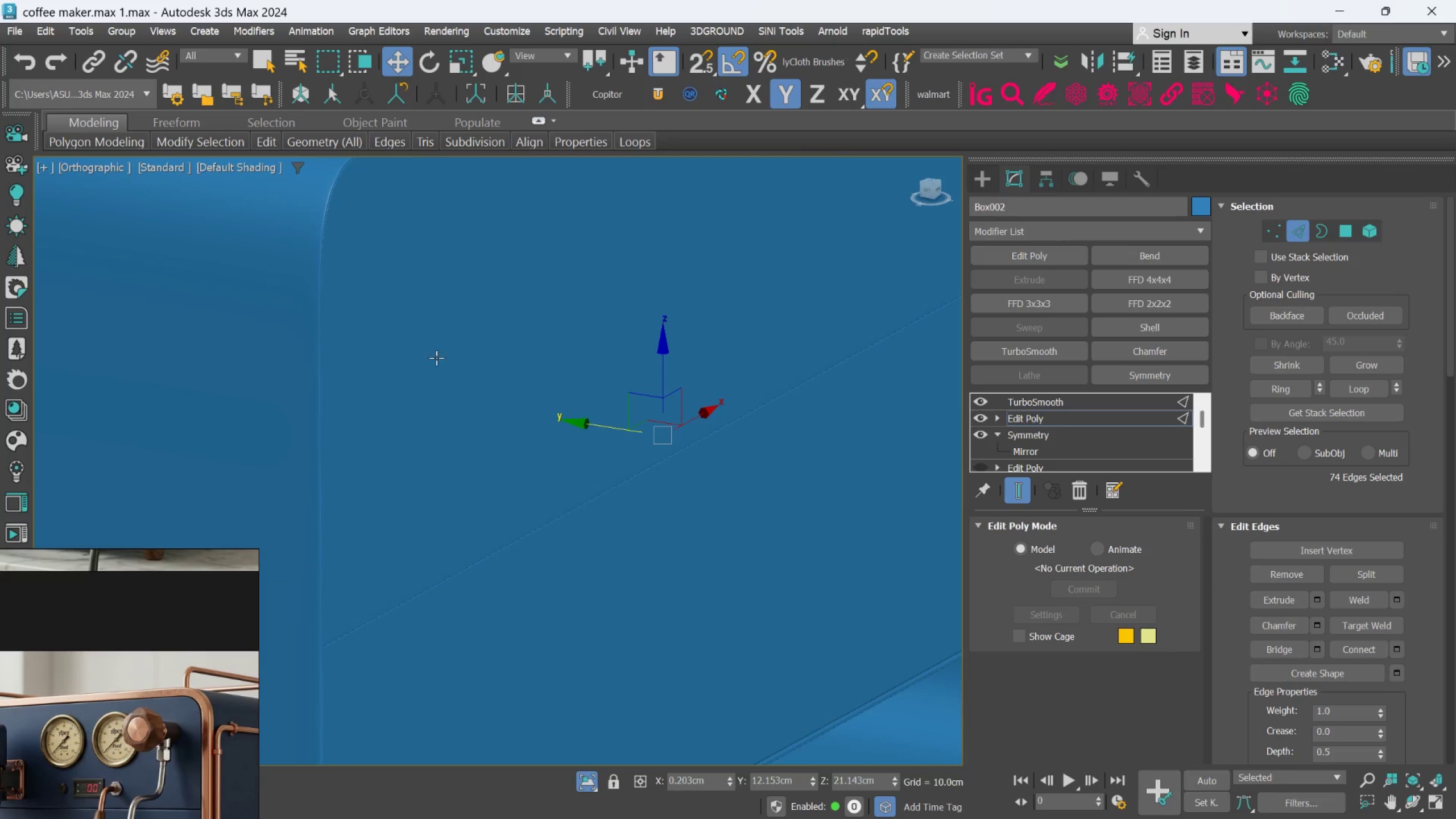 
scroll: coordinate [344, 385], scroll_direction: down, amount: 3.0
 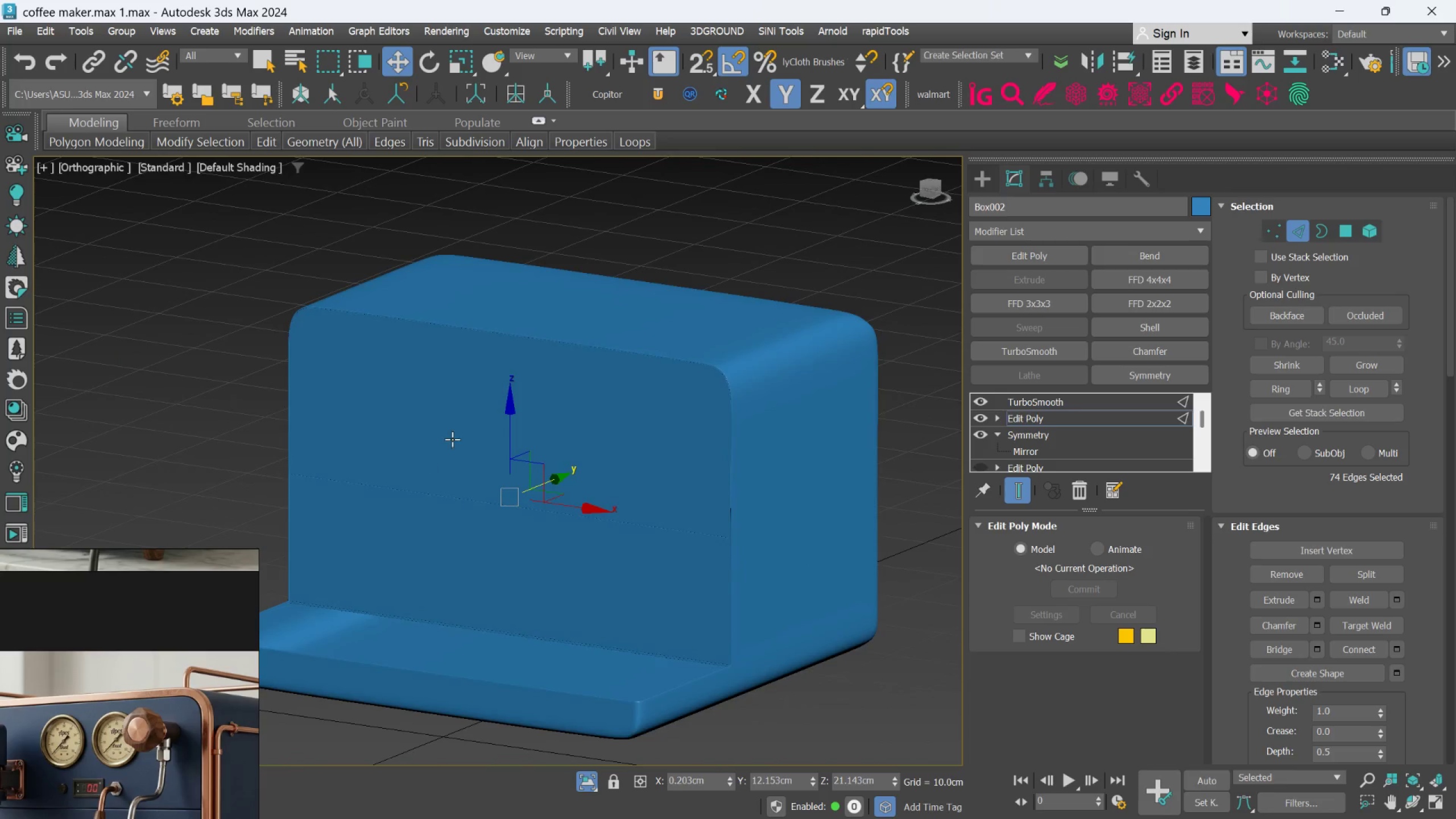 
scroll: coordinate [636, 392], scroll_direction: up, amount: 10.0
 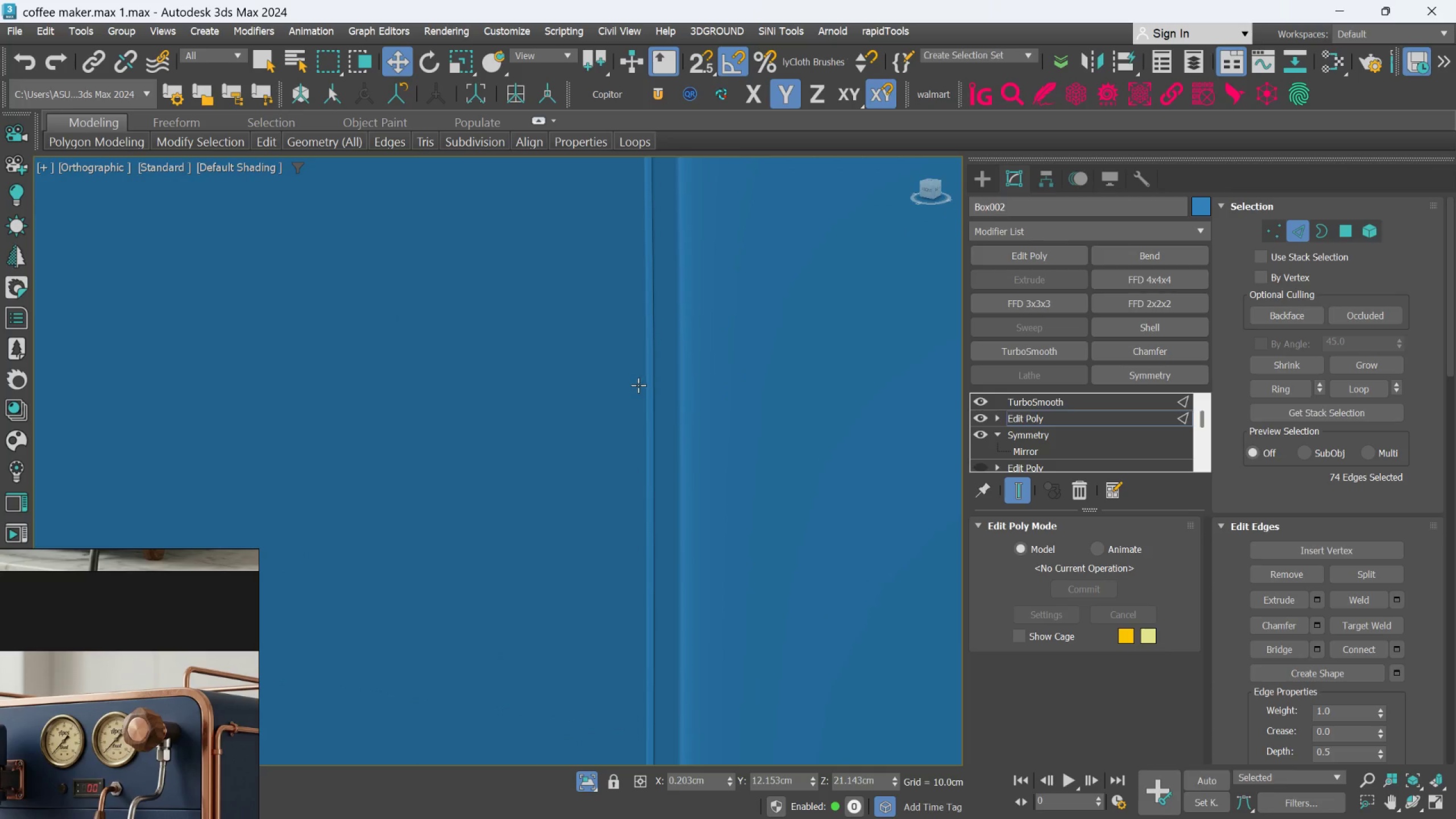 
scroll: coordinate [737, 431], scroll_direction: down, amount: 7.0
 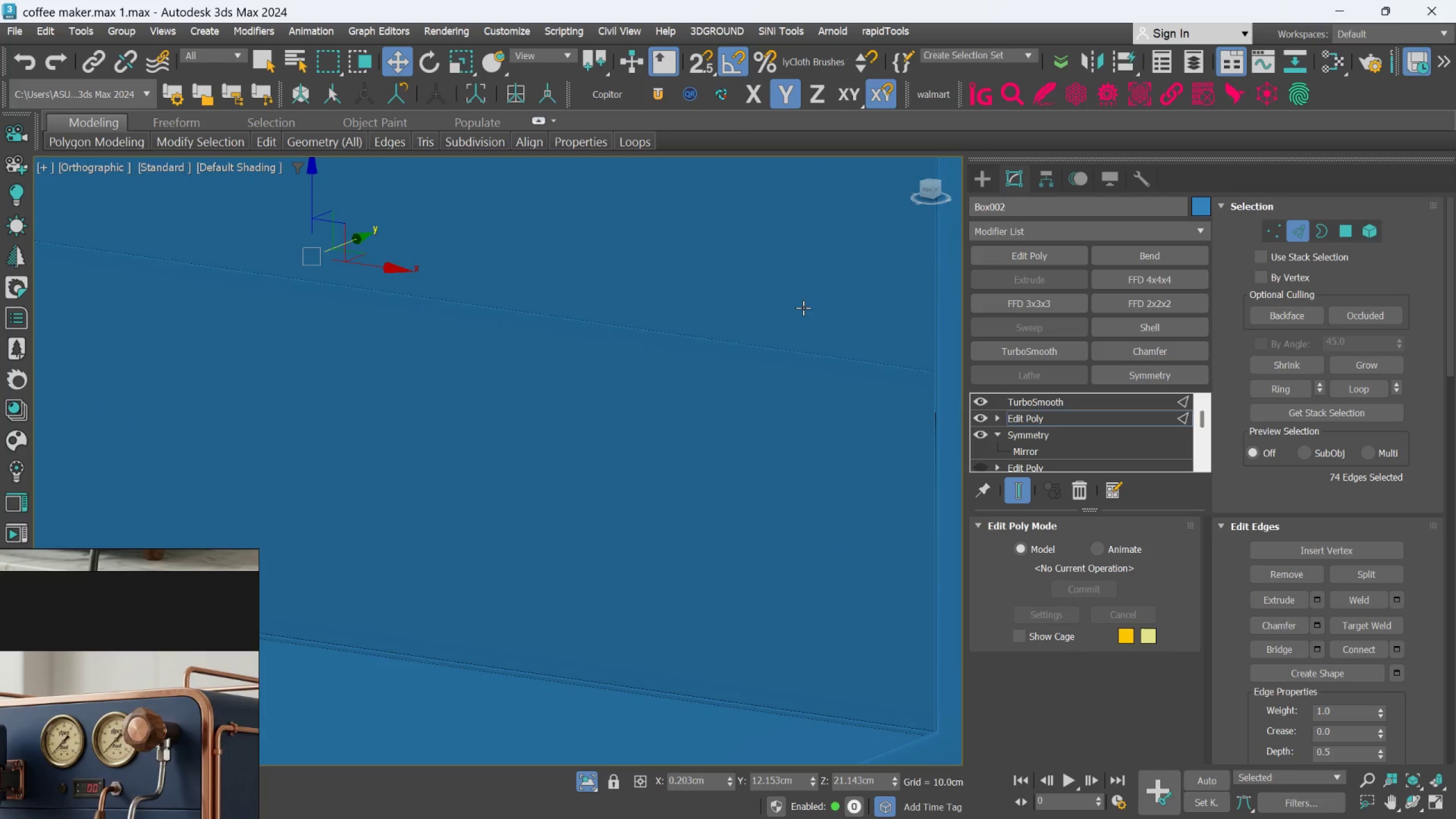 
scroll: coordinate [731, 212], scroll_direction: up, amount: 8.0
 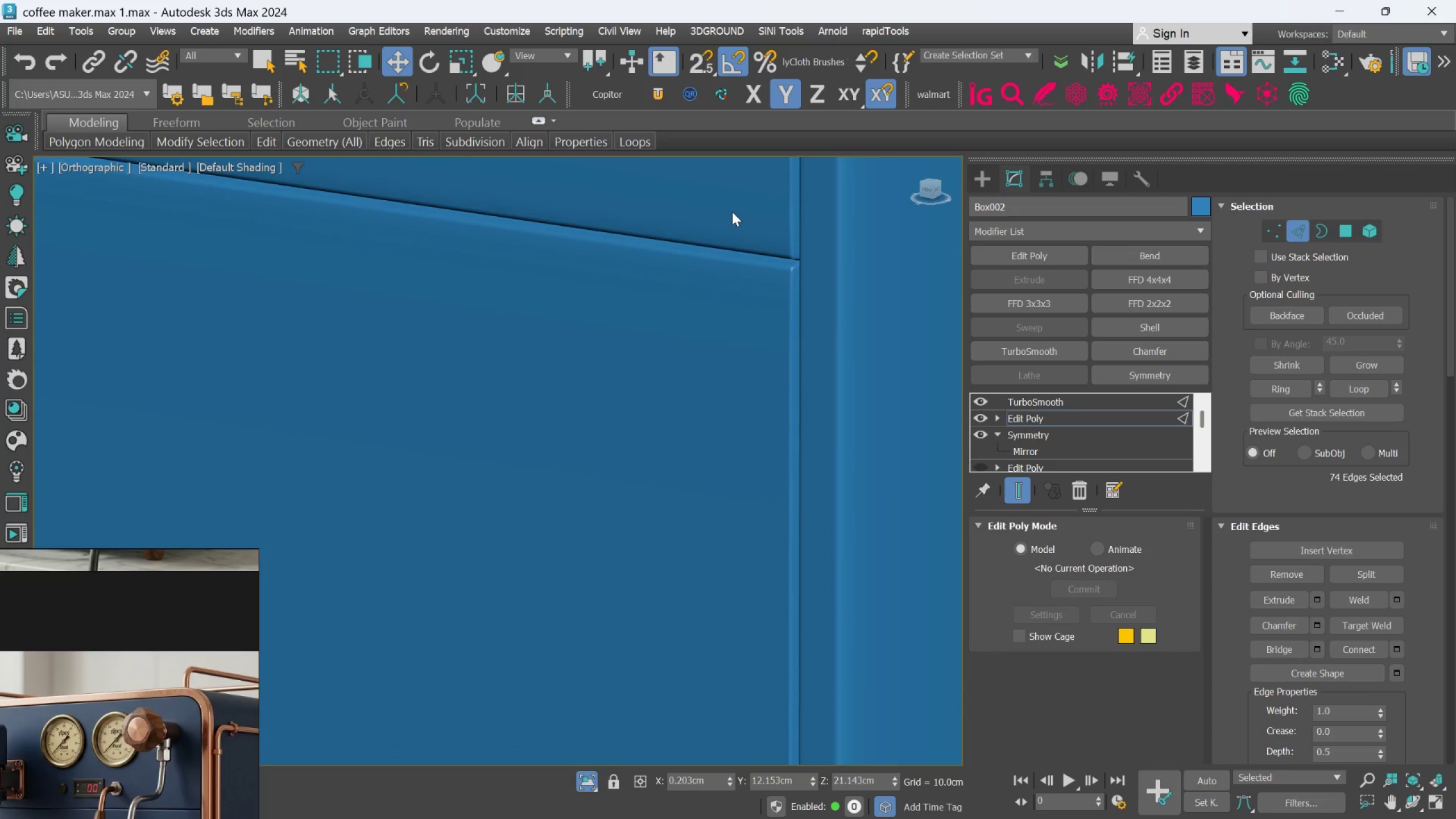 
scroll: coordinate [731, 272], scroll_direction: down, amount: 13.0
 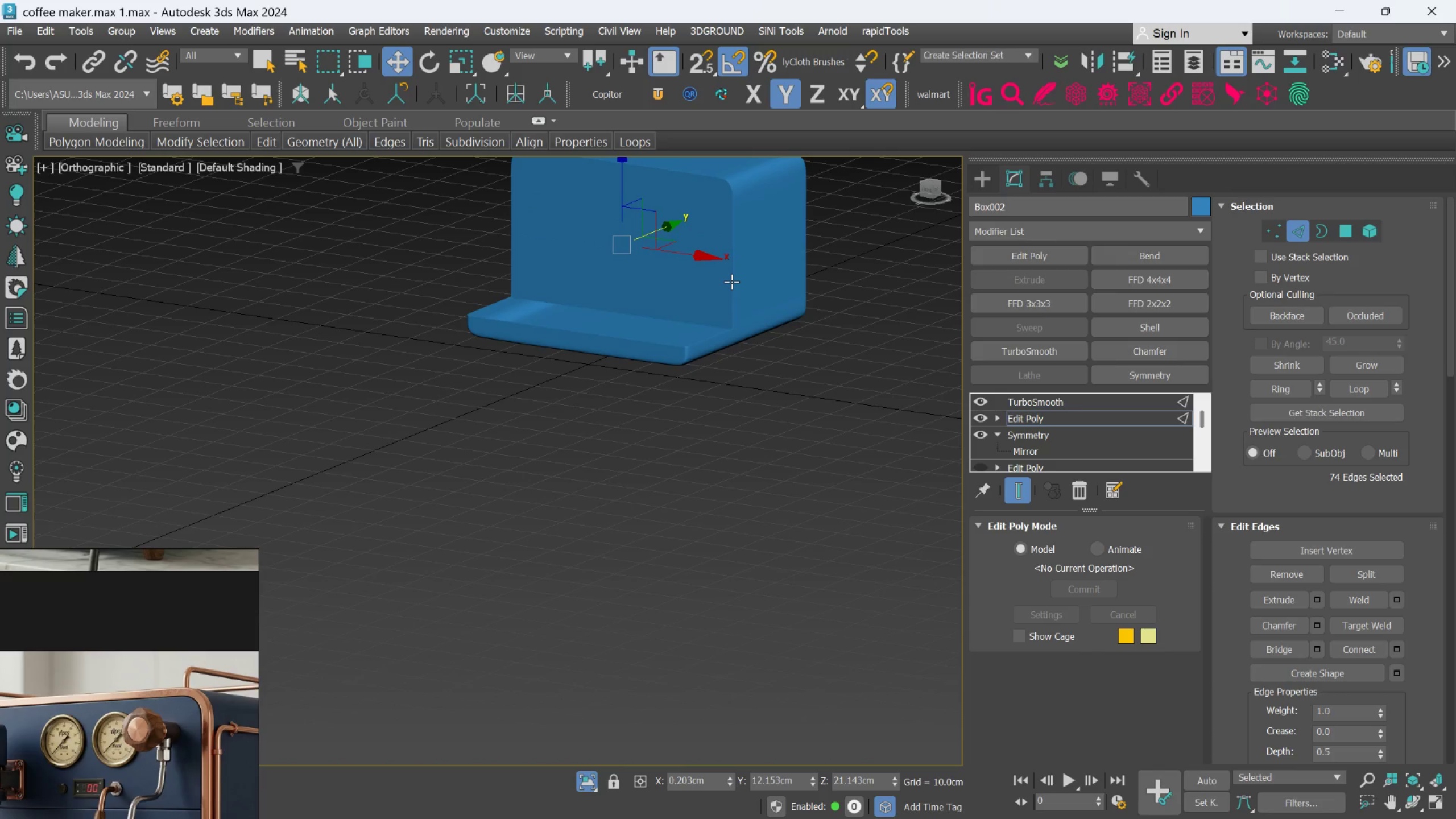 
hold_key(key=AltLeft, duration=0.49)
 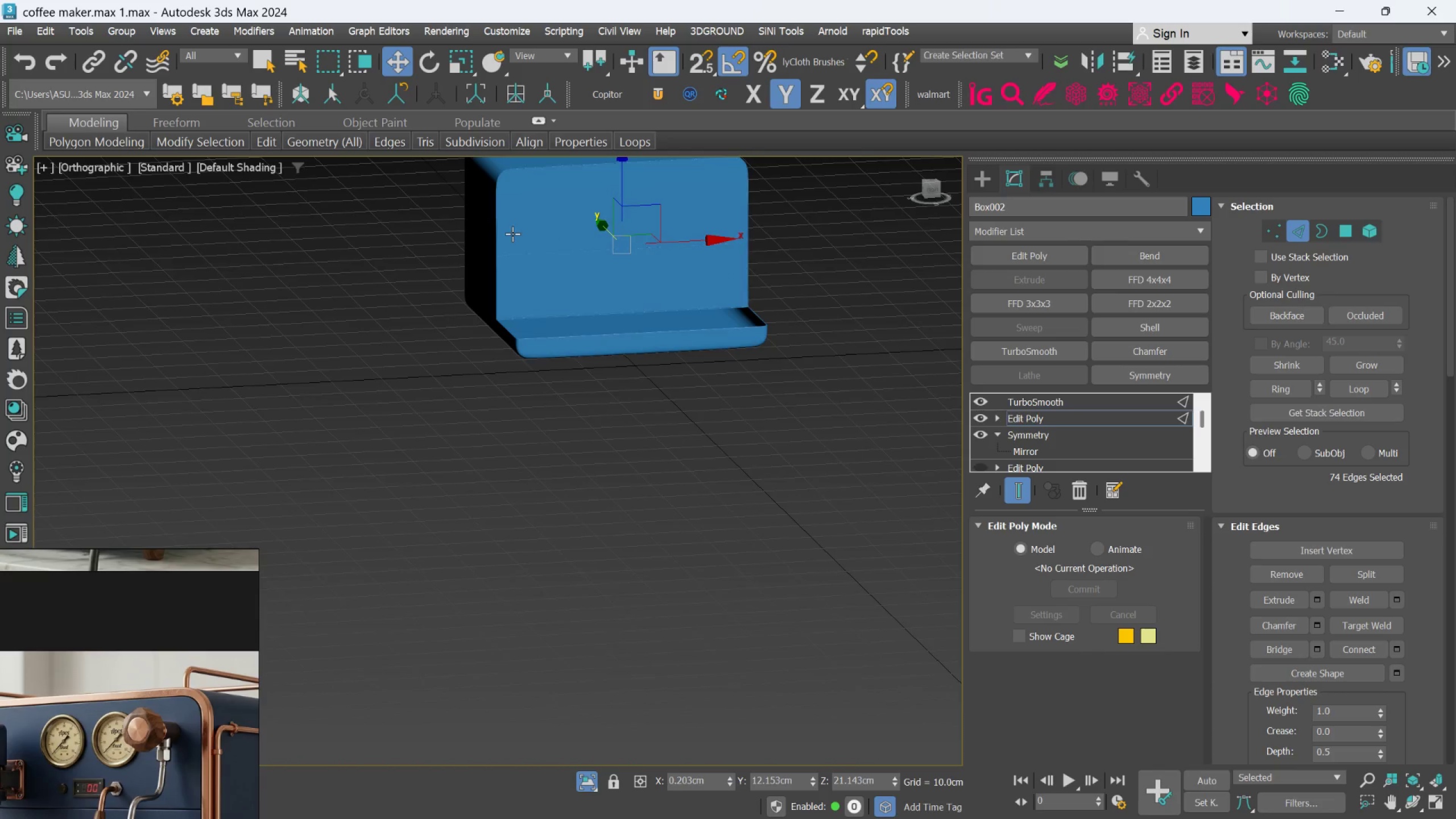 
scroll: coordinate [471, 308], scroll_direction: up, amount: 5.0
 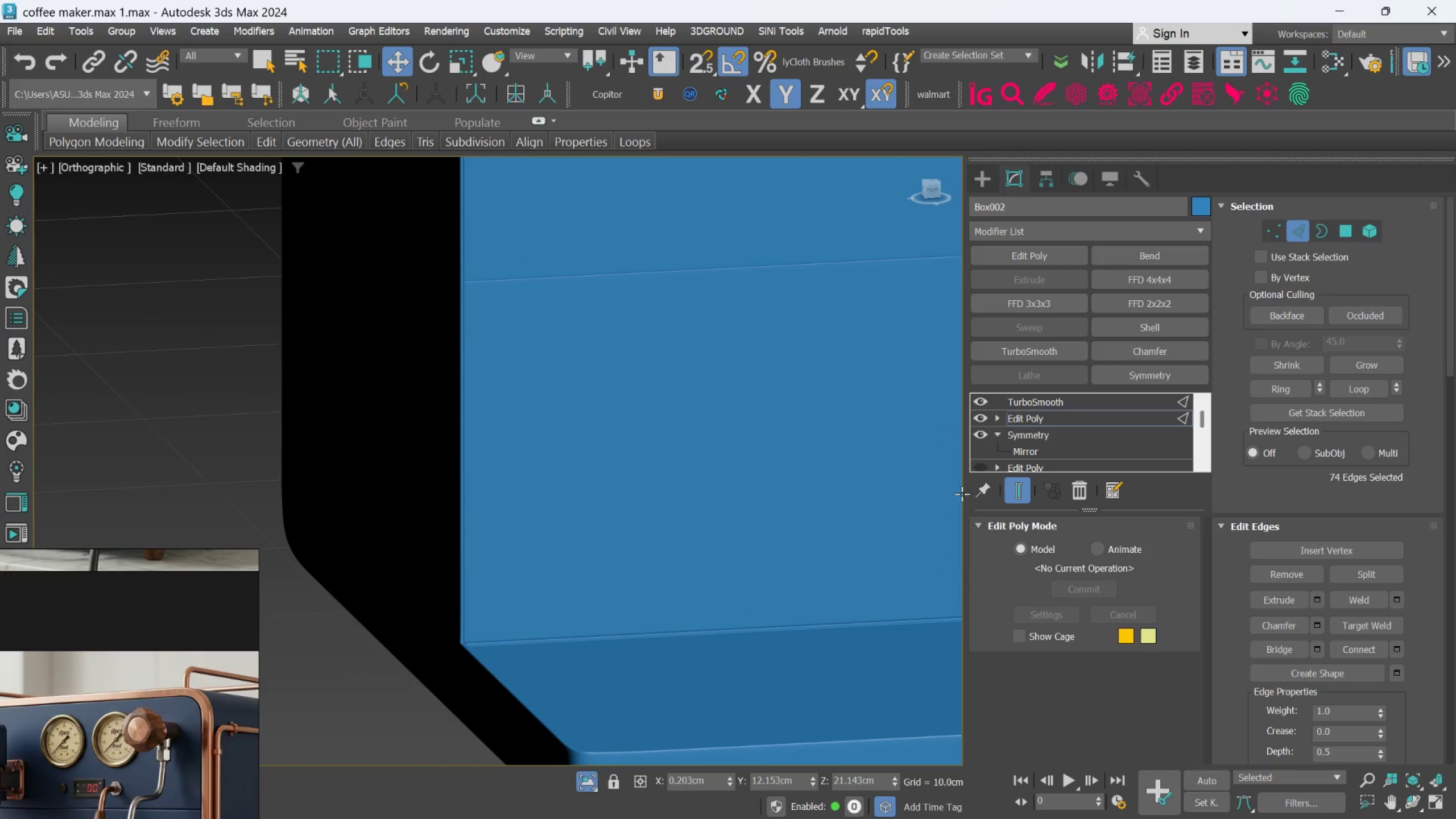 
scroll: coordinate [833, 523], scroll_direction: down, amount: 1.0
 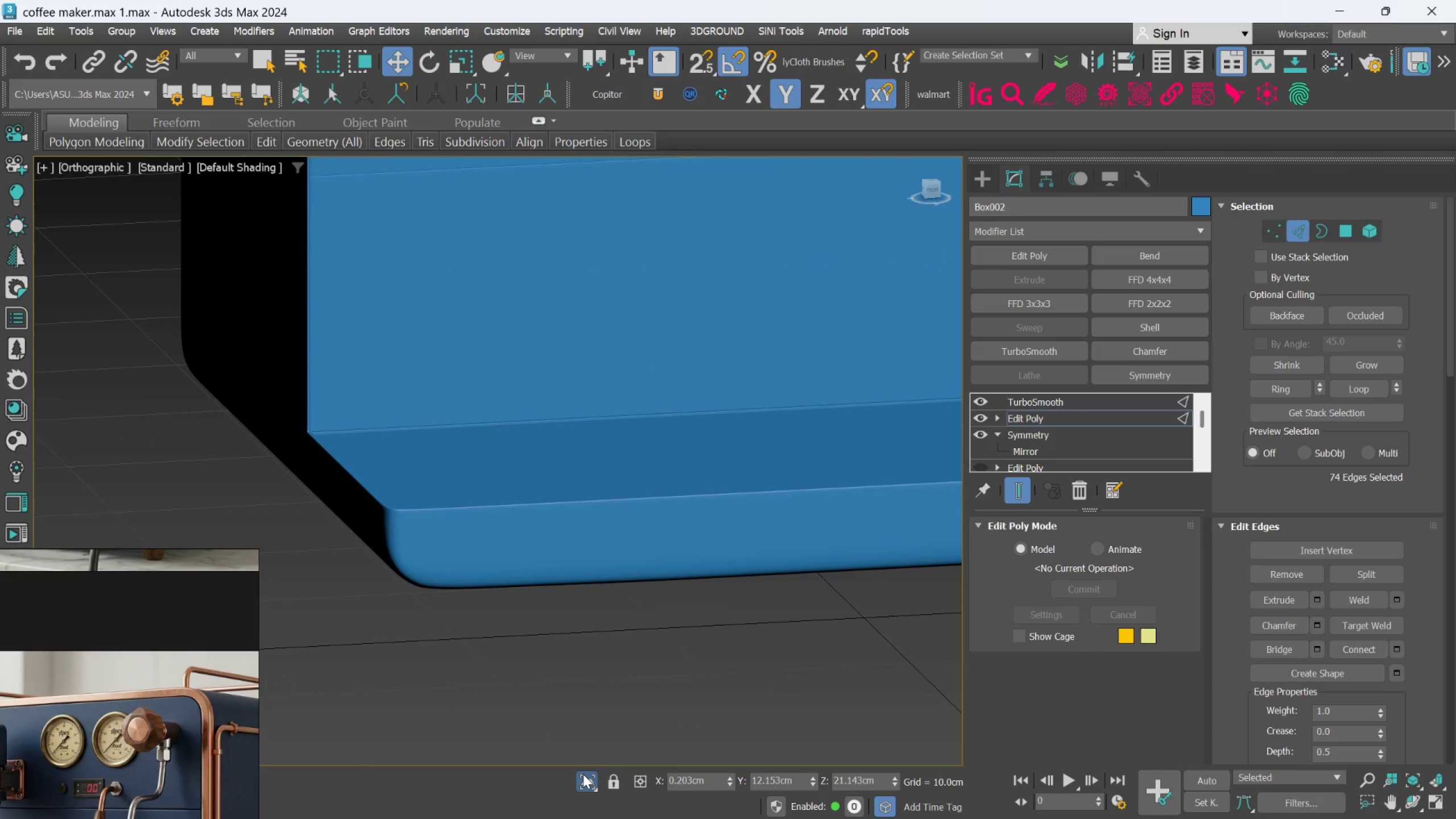 
hold_key(key=AltLeft, duration=0.67)
 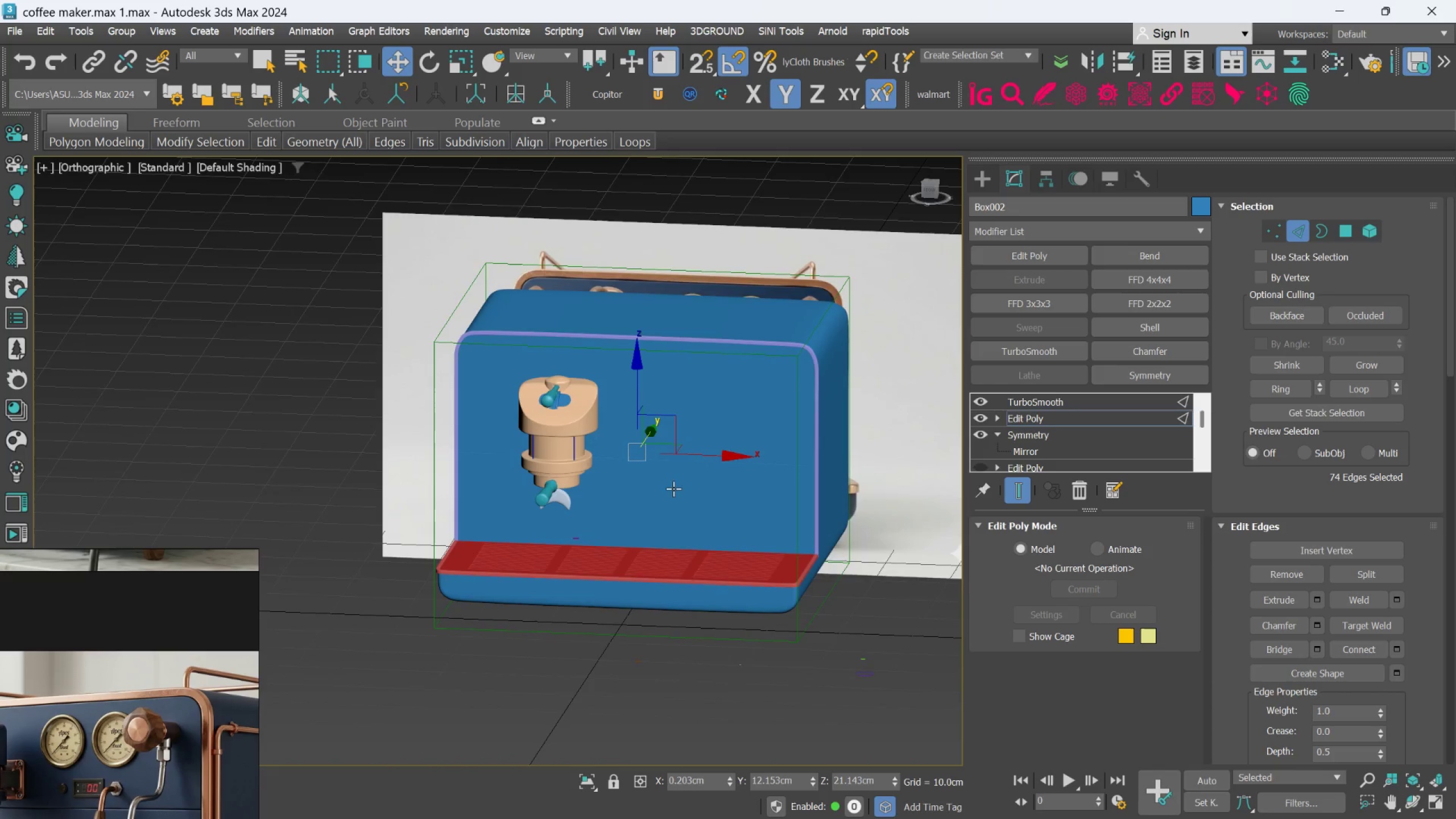 
scroll: coordinate [541, 627], scroll_direction: down, amount: 3.0
 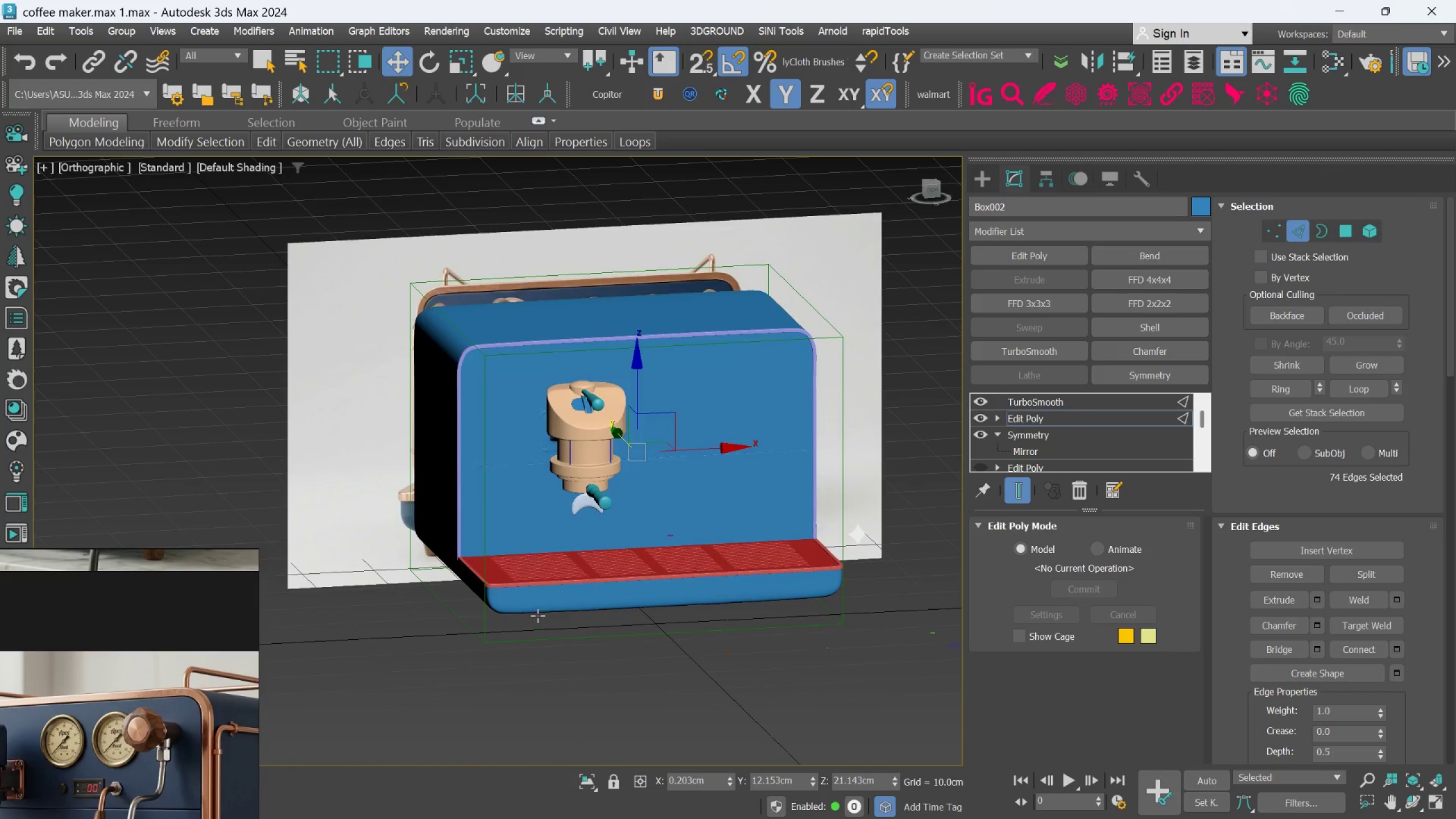 
hold_key(key=AltLeft, duration=0.81)
 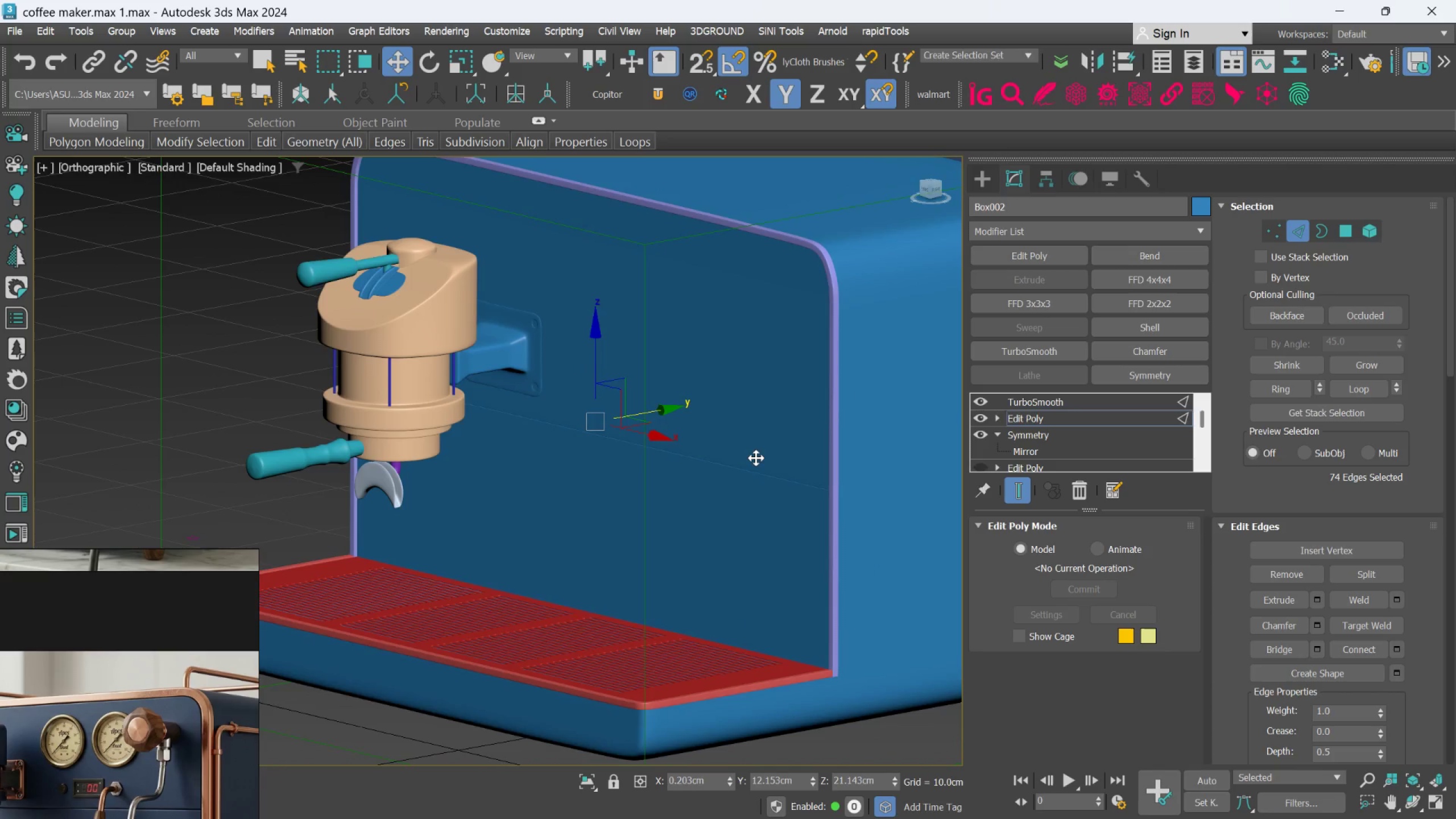 
scroll: coordinate [680, 481], scroll_direction: up, amount: 2.0
 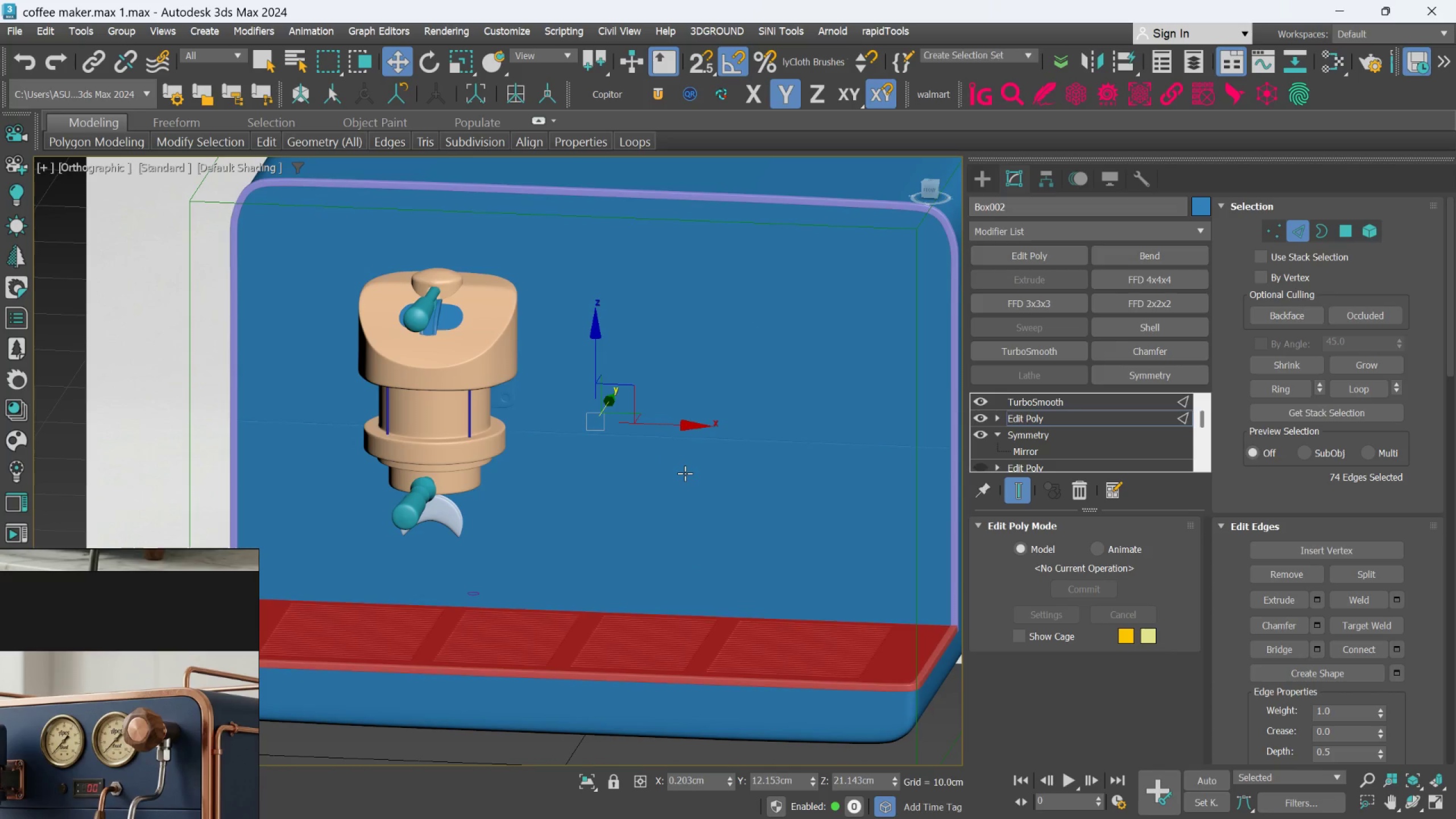 
key(Alt+AltLeft)
 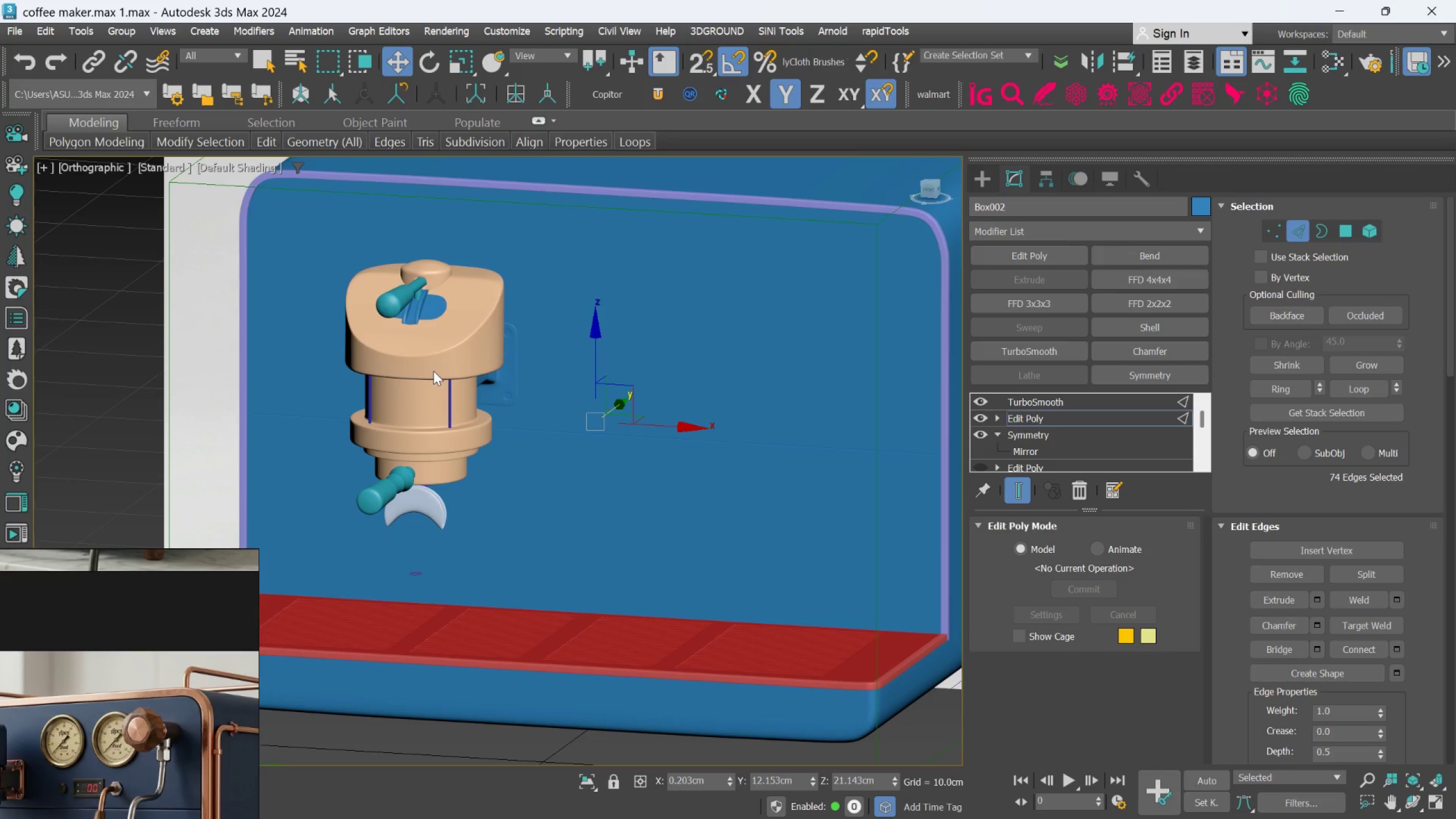 
wait(5.29)
 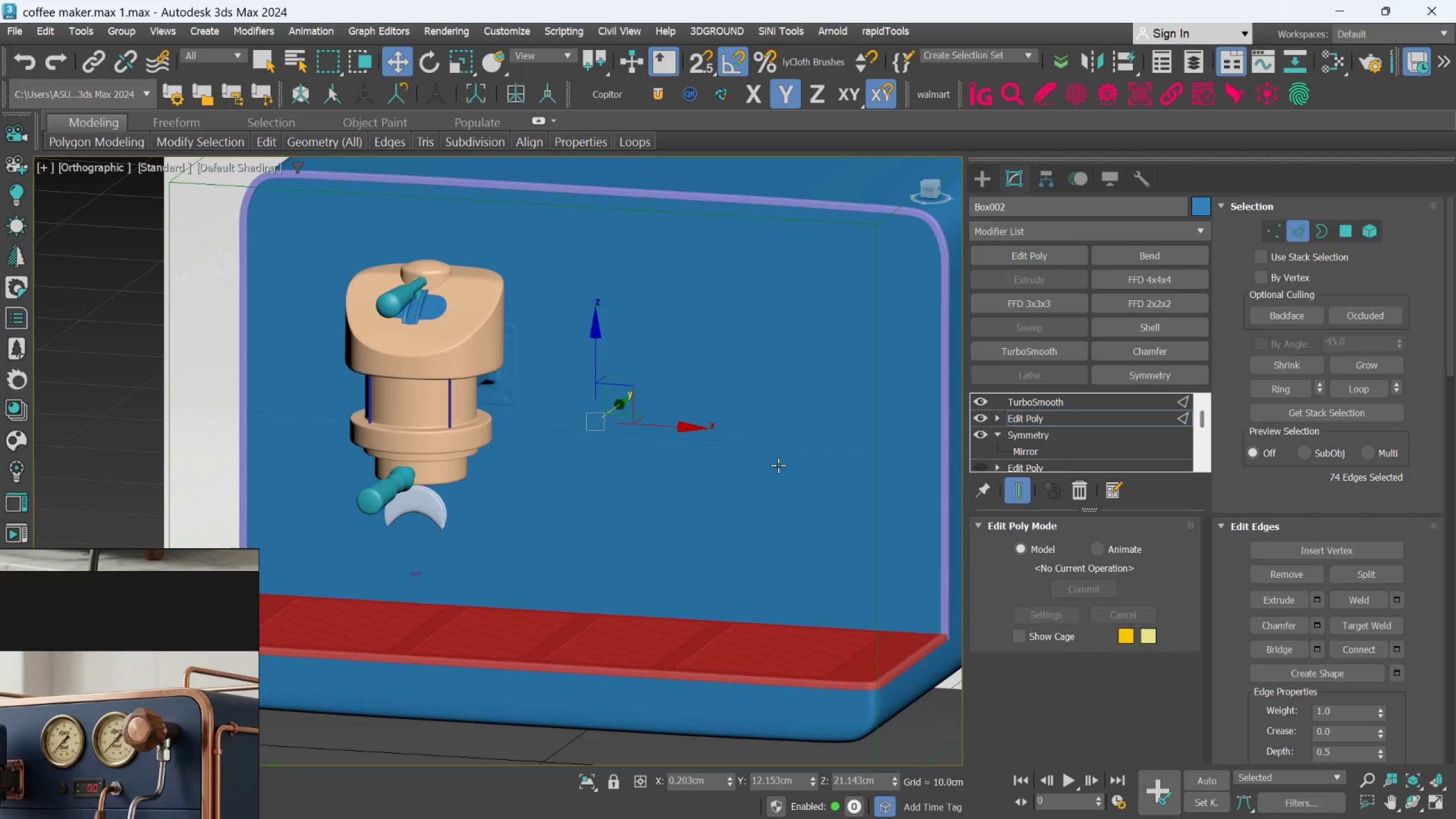 
scroll: coordinate [158, 682], scroll_direction: down, amount: 8.0
 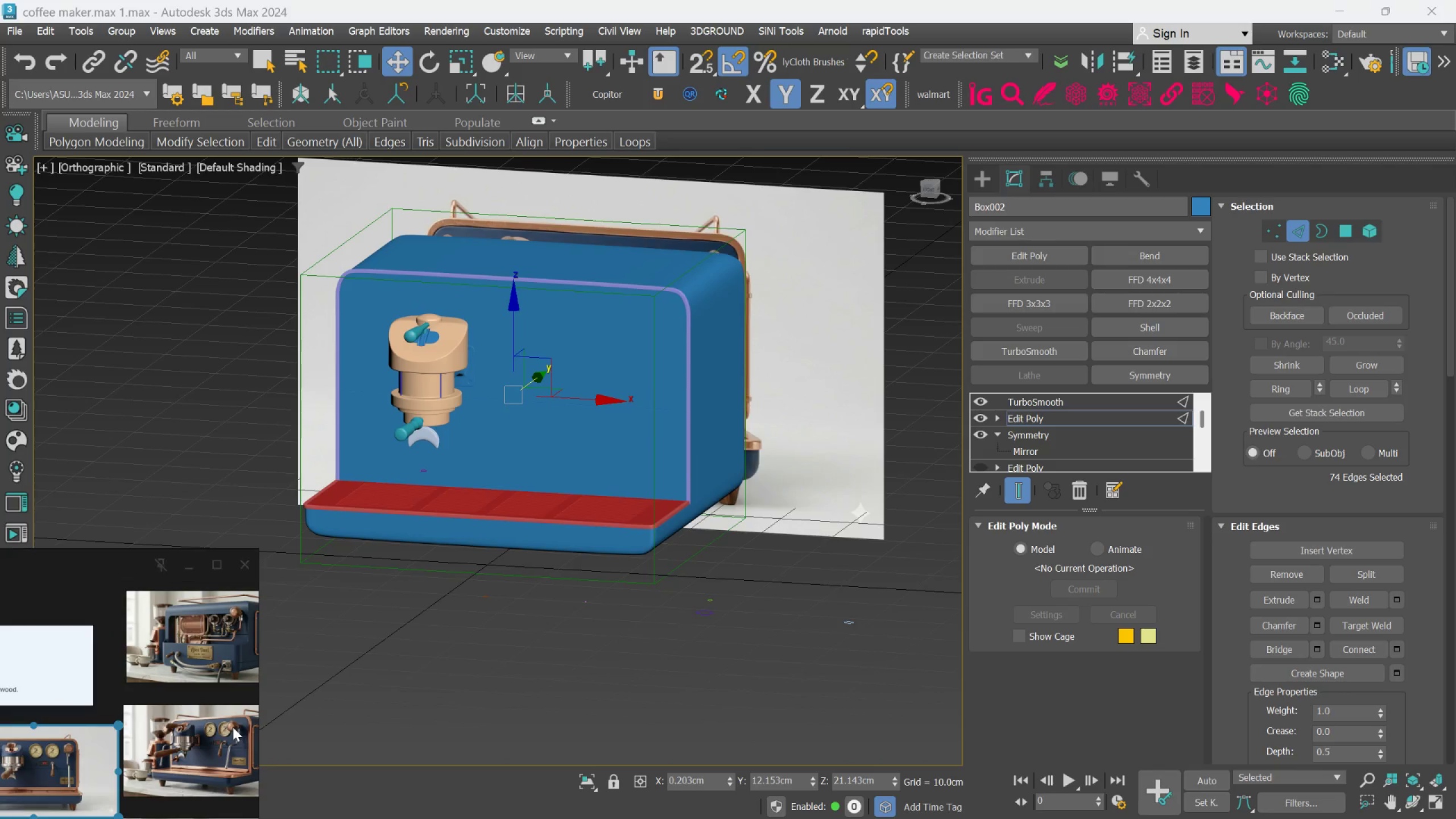 
scroll: coordinate [249, 734], scroll_direction: up, amount: 16.0
 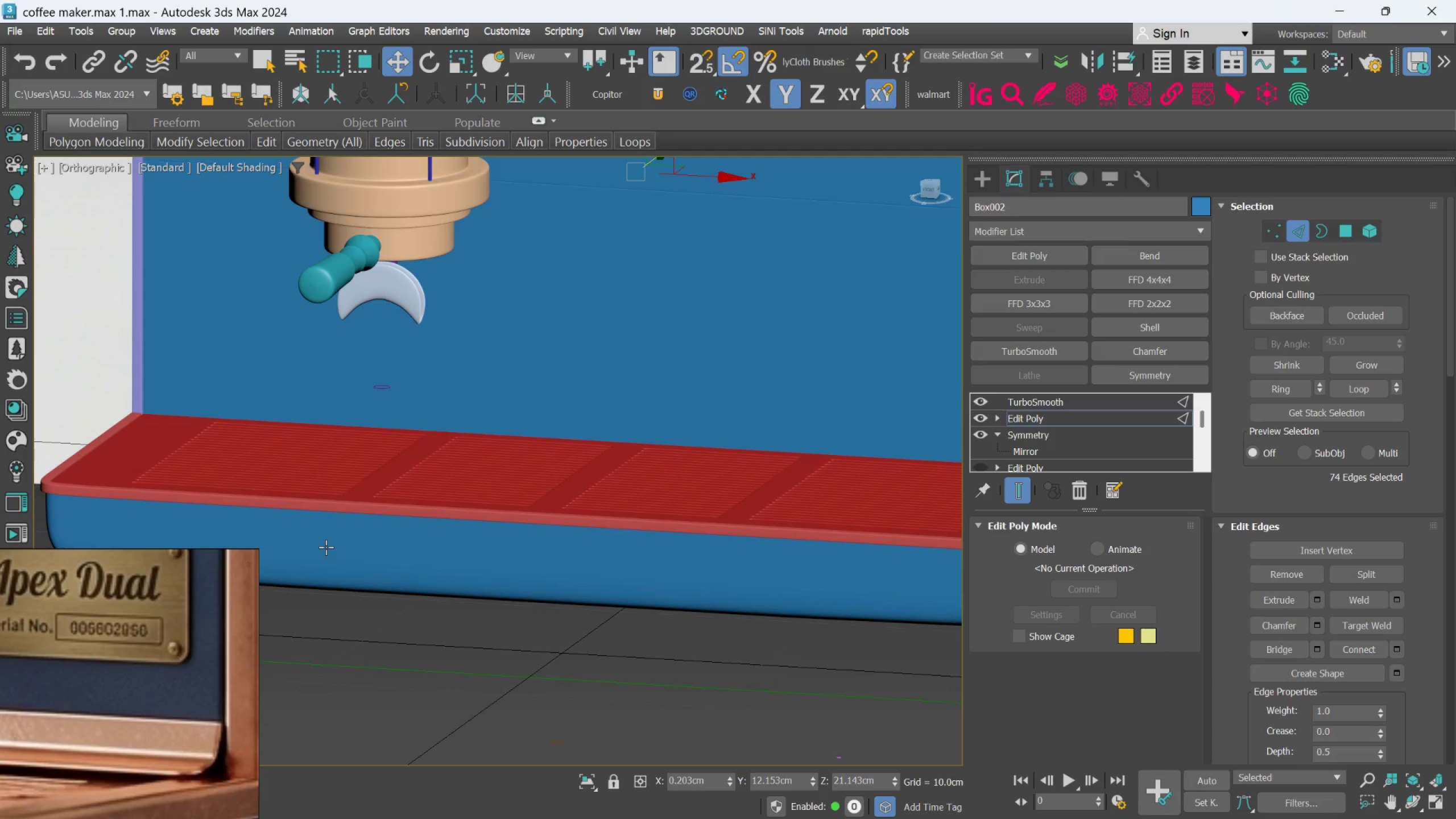 
wait(11.13)
 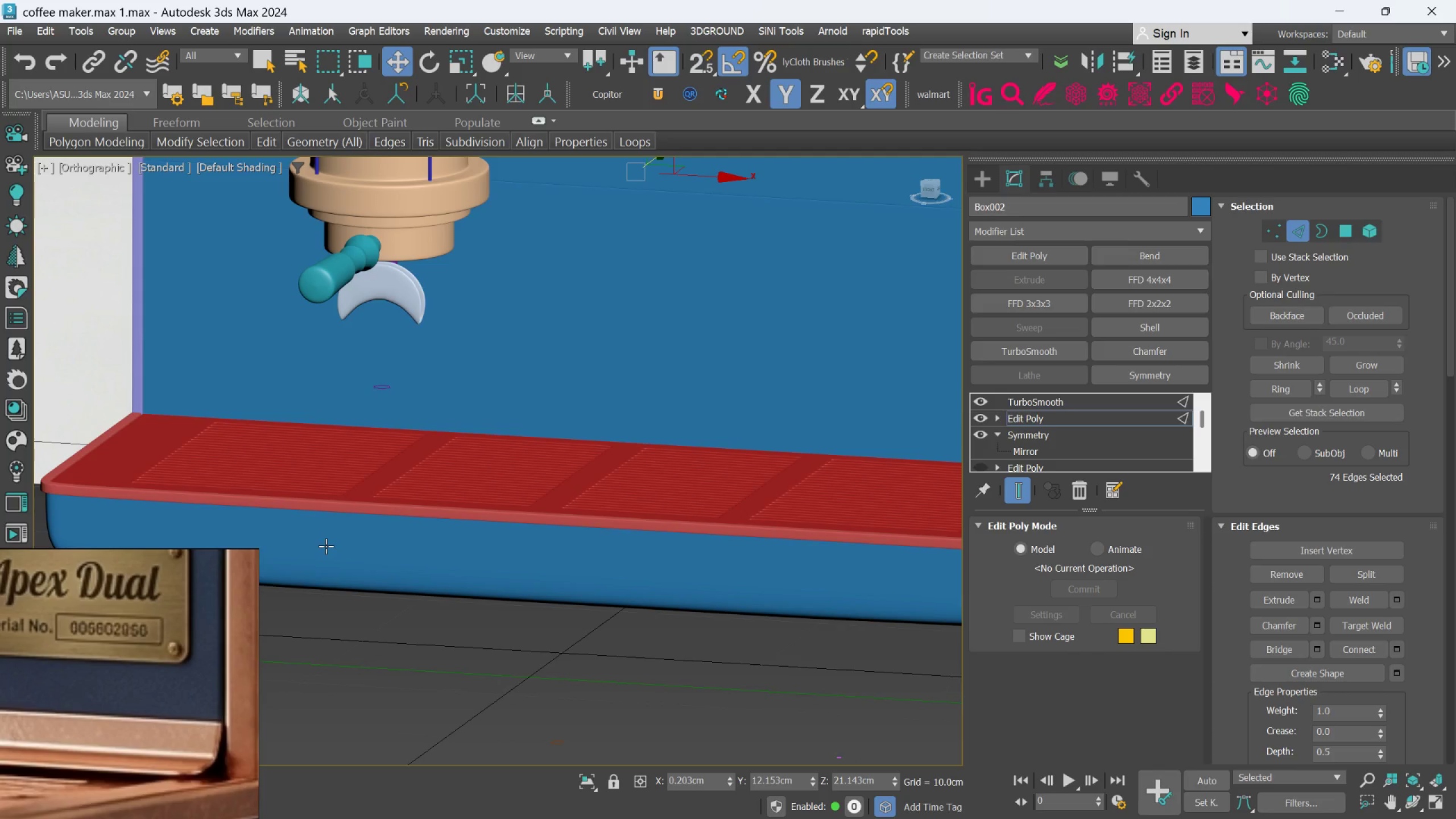 
hold_key(key=AltLeft, duration=0.66)
scroll: coordinate [202, 468], scroll_direction: down, amount: 4.0
 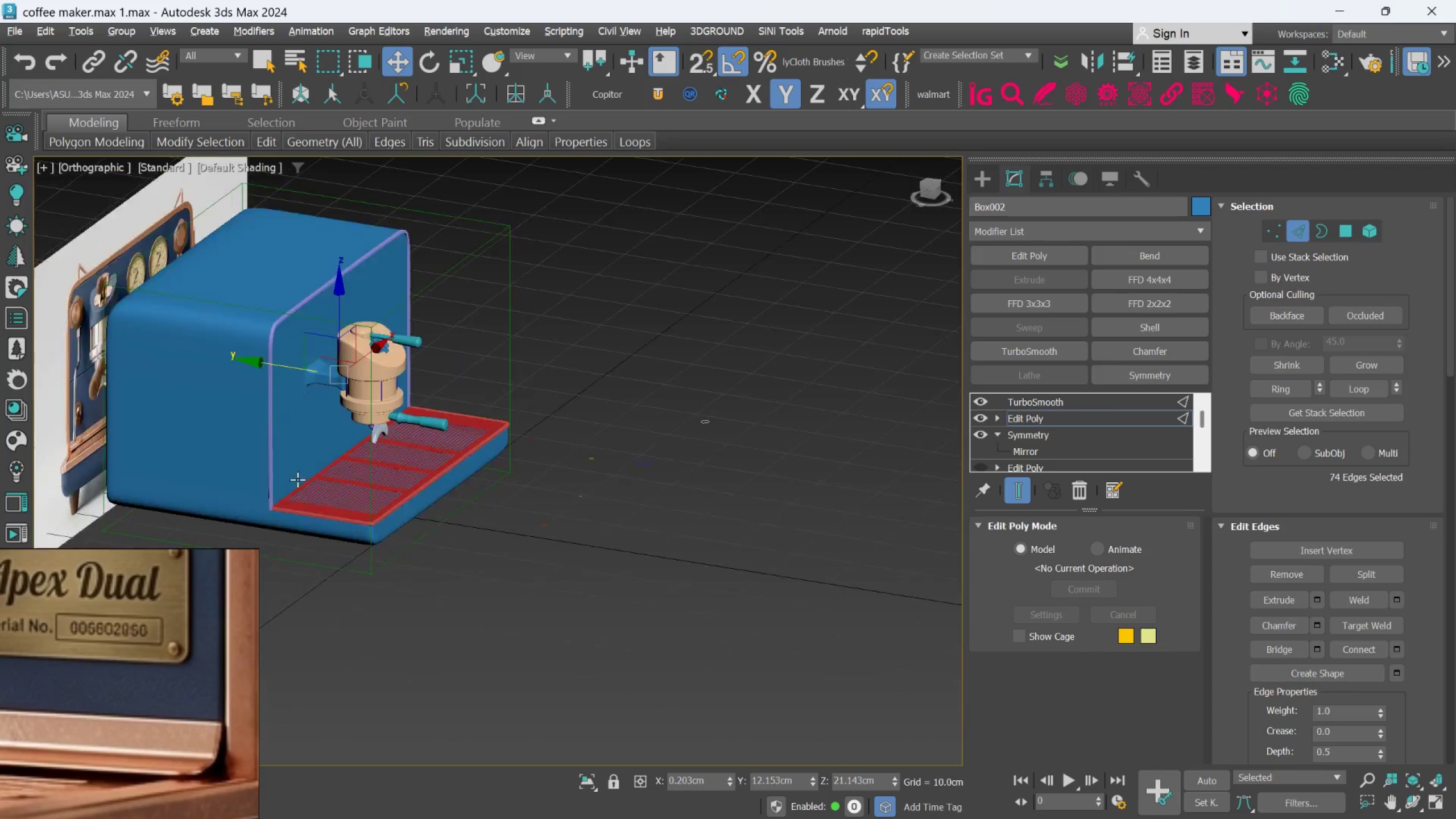 
hold_key(key=AltLeft, duration=0.52)
 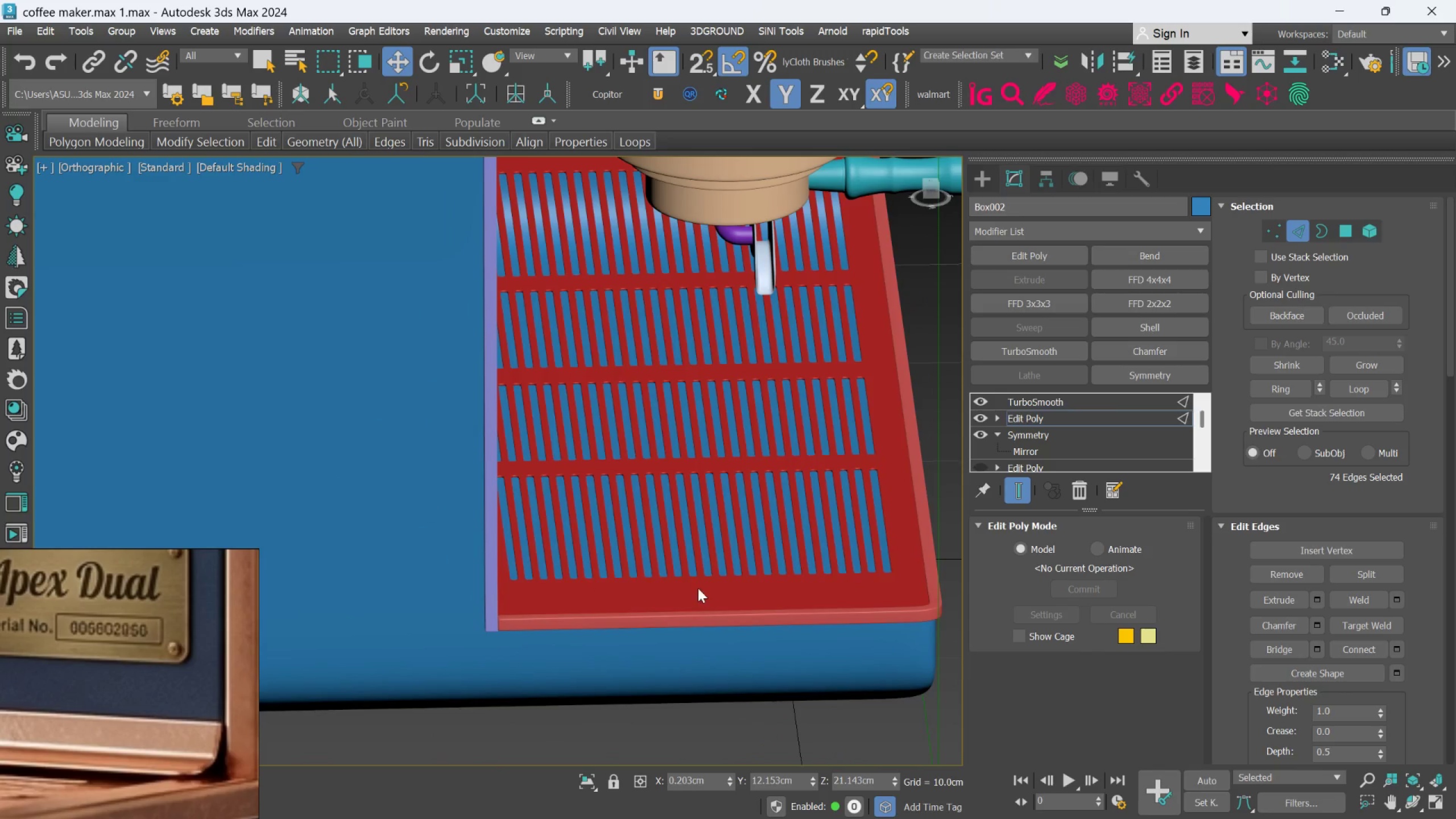 
scroll: coordinate [301, 483], scroll_direction: up, amount: 4.0
 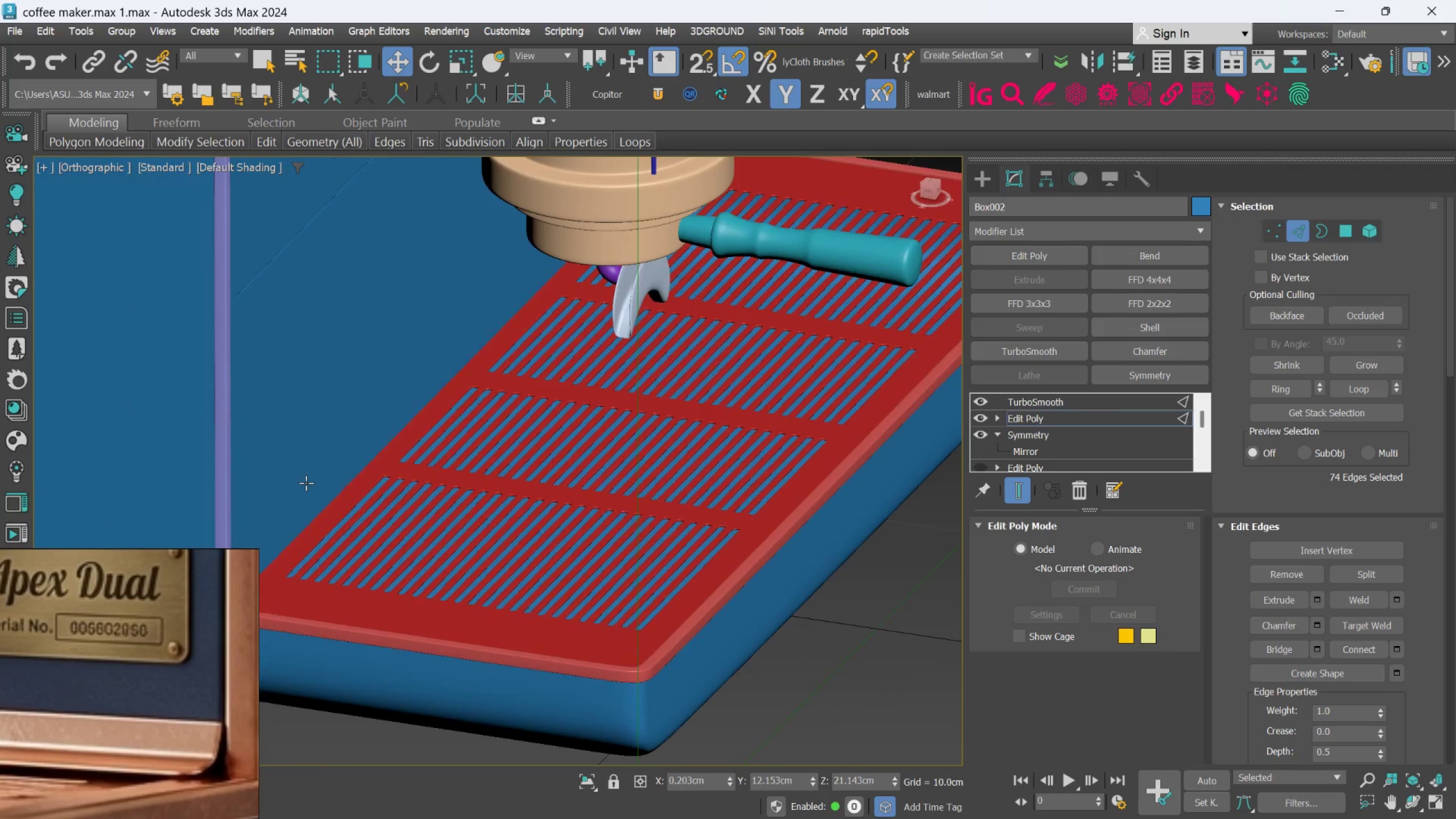 
hold_key(key=AltLeft, duration=1.01)
 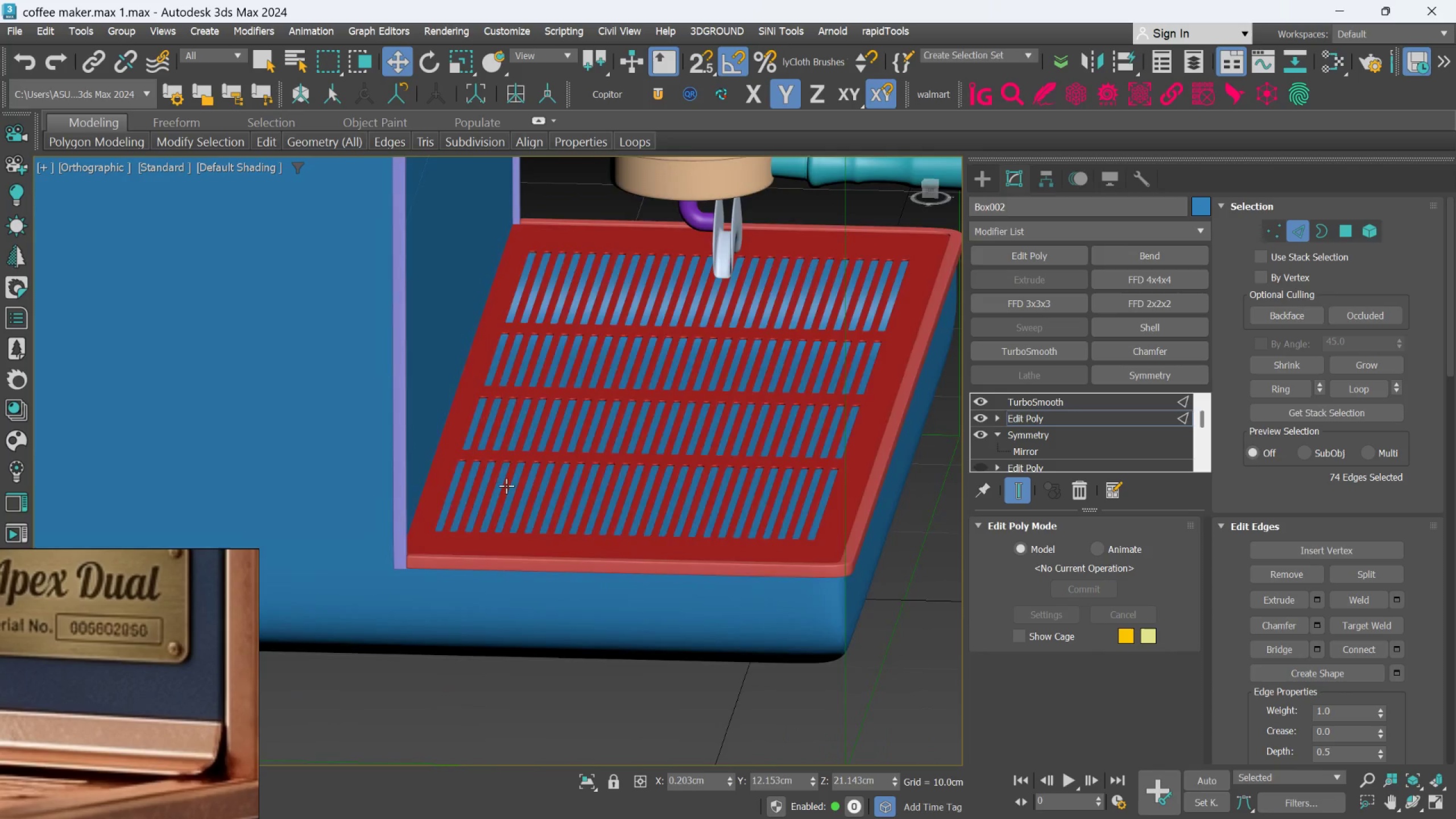 
hold_key(key=AltLeft, duration=0.89)
 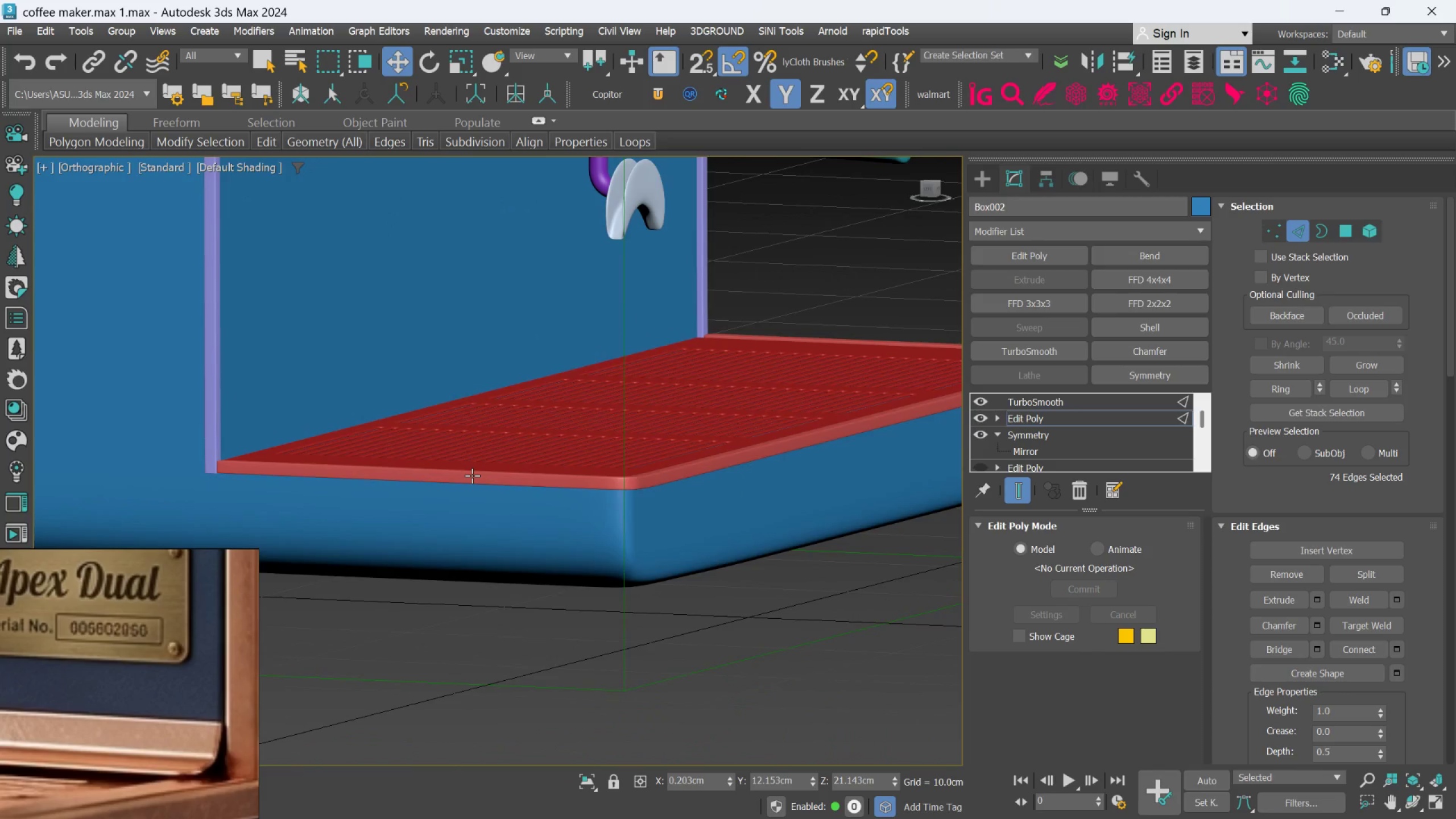 
hold_key(key=AltLeft, duration=0.55)
 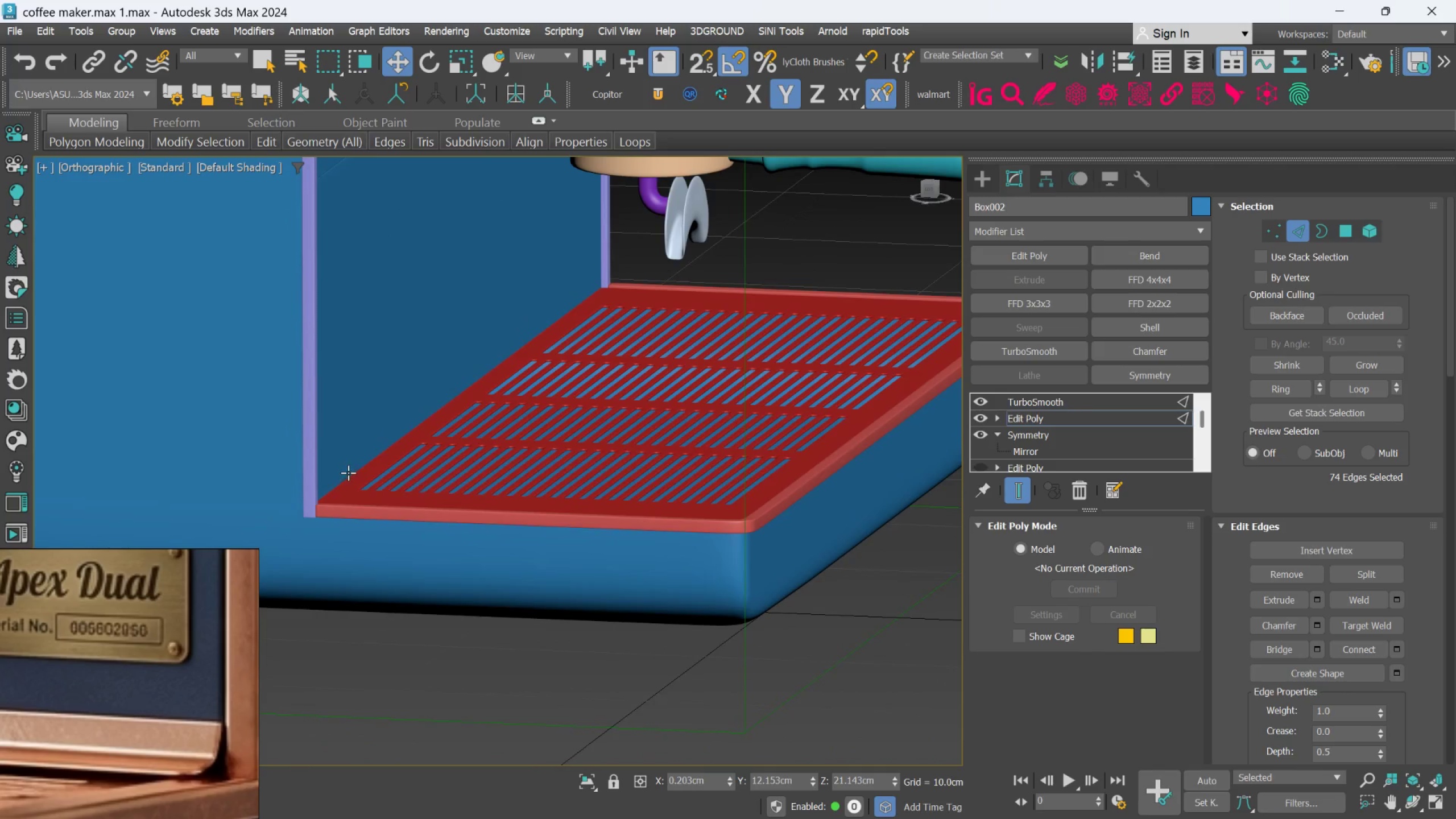 
hold_key(key=AltLeft, duration=0.72)
 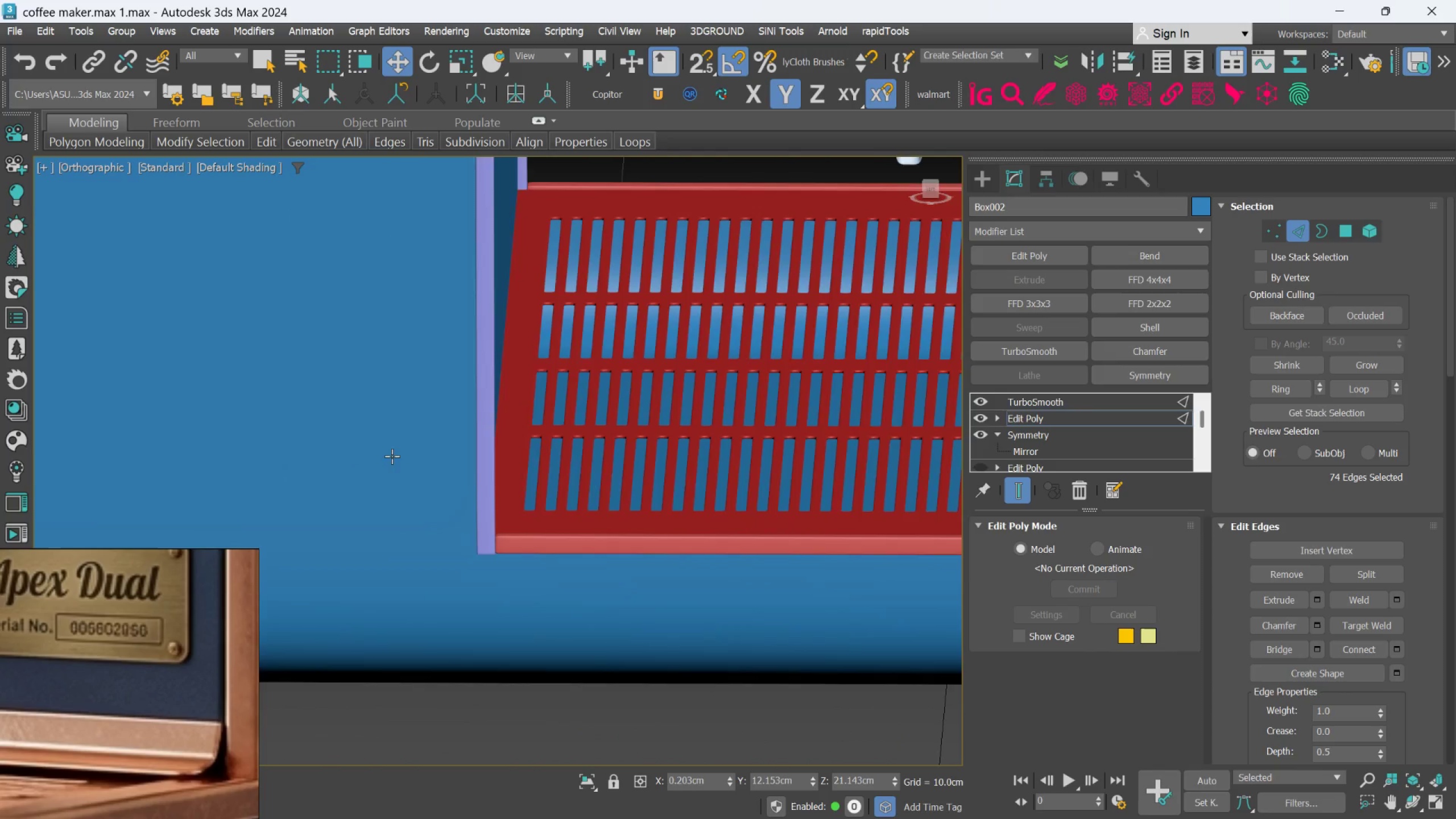 
scroll: coordinate [347, 472], scroll_direction: up, amount: 1.0
 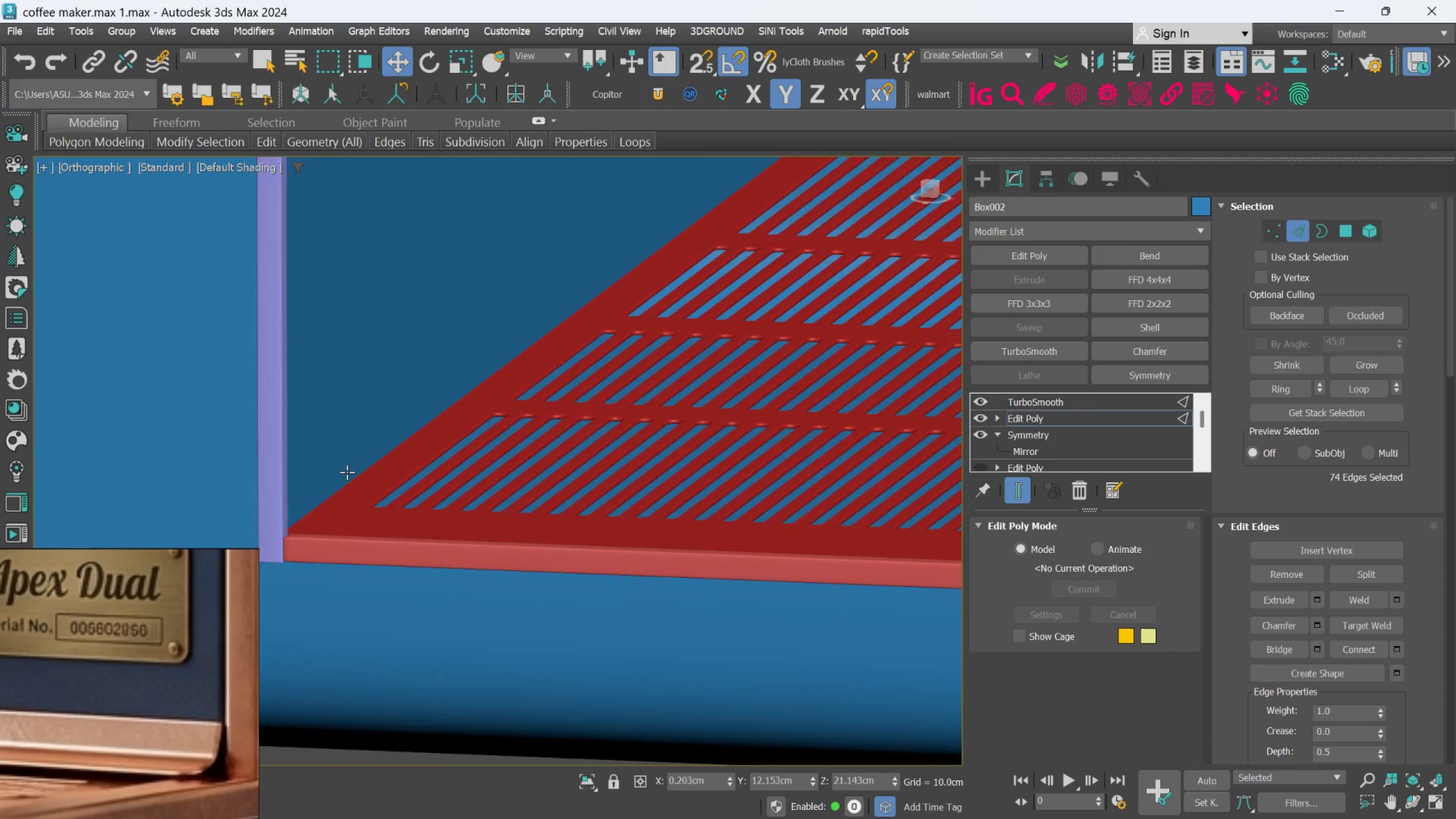 
hold_key(key=AltLeft, duration=0.41)
 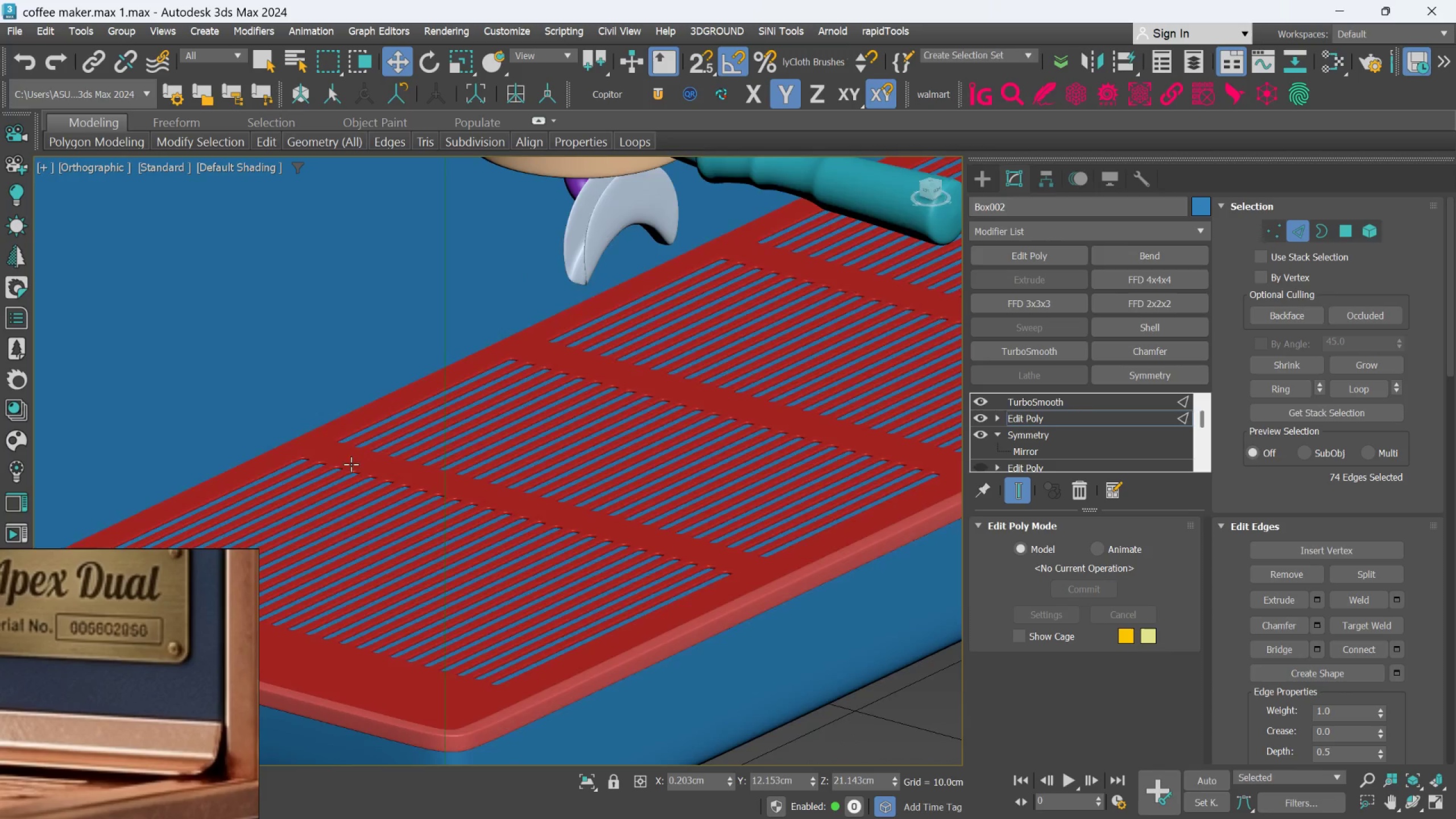 
hold_key(key=AltLeft, duration=0.6)
 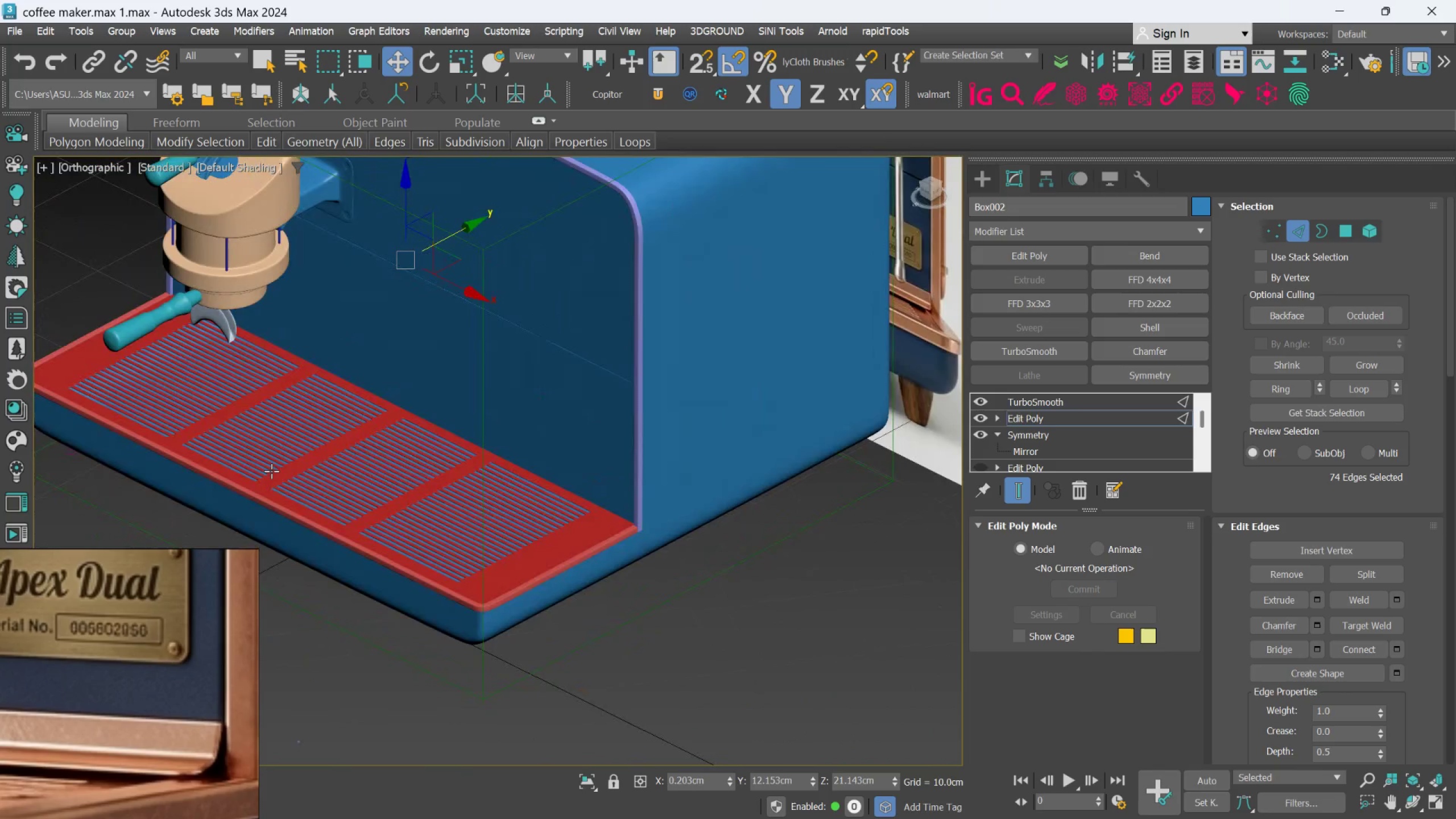 
scroll: coordinate [354, 470], scroll_direction: down, amount: 3.0
 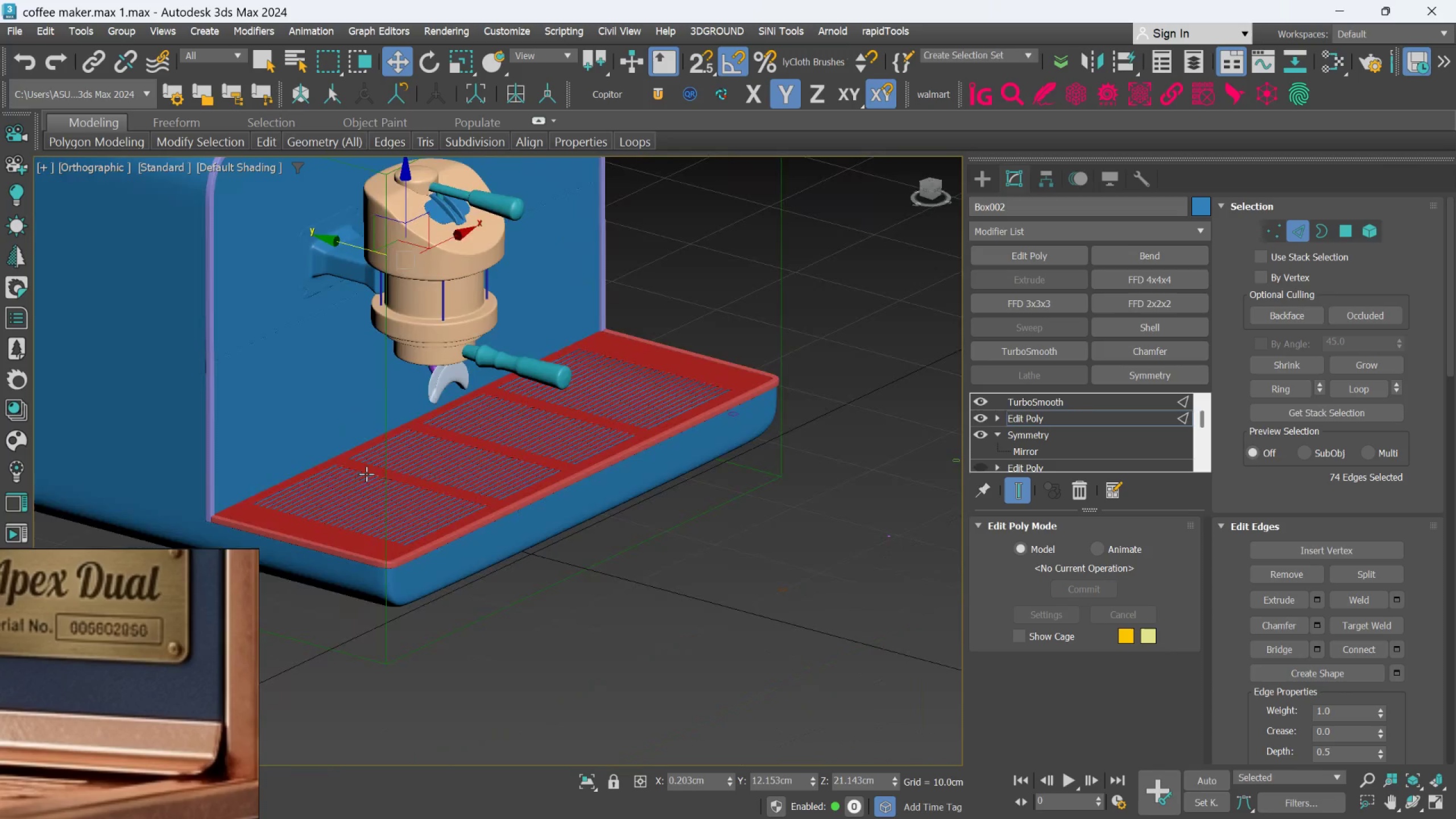 
hold_key(key=AltLeft, duration=0.55)
 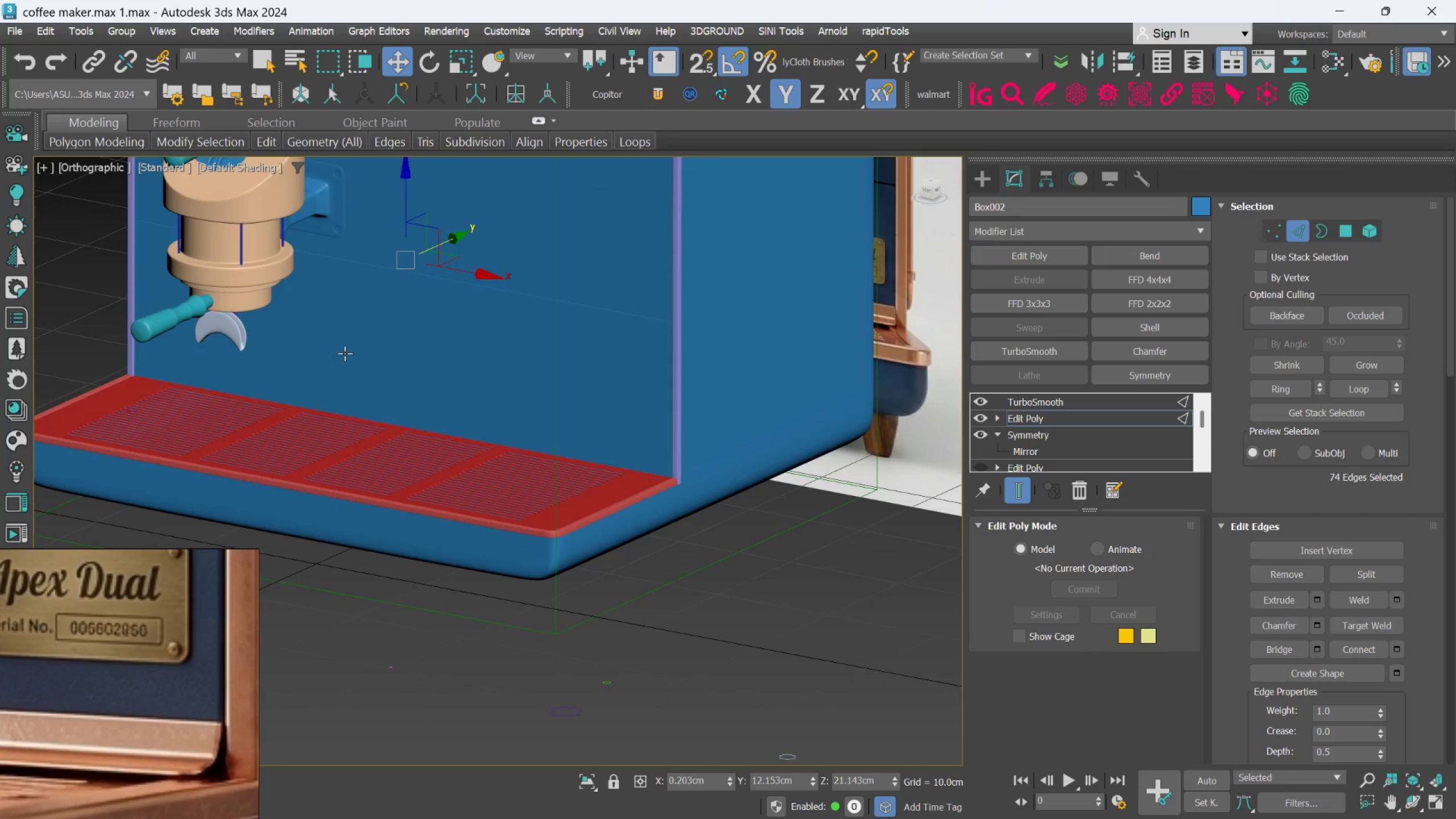 
key(Alt+AltLeft)
 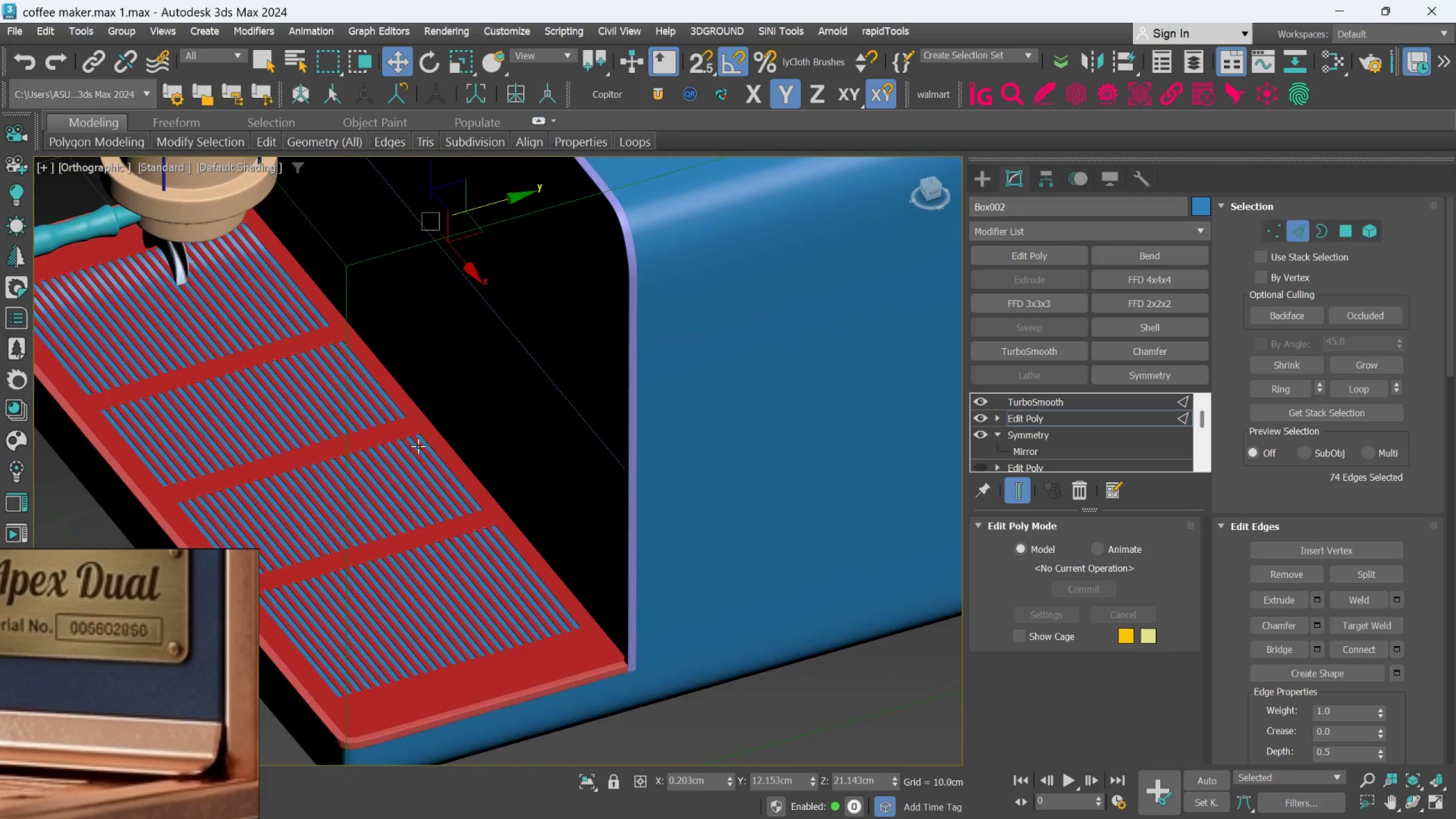 
scroll: coordinate [345, 353], scroll_direction: up, amount: 1.0
 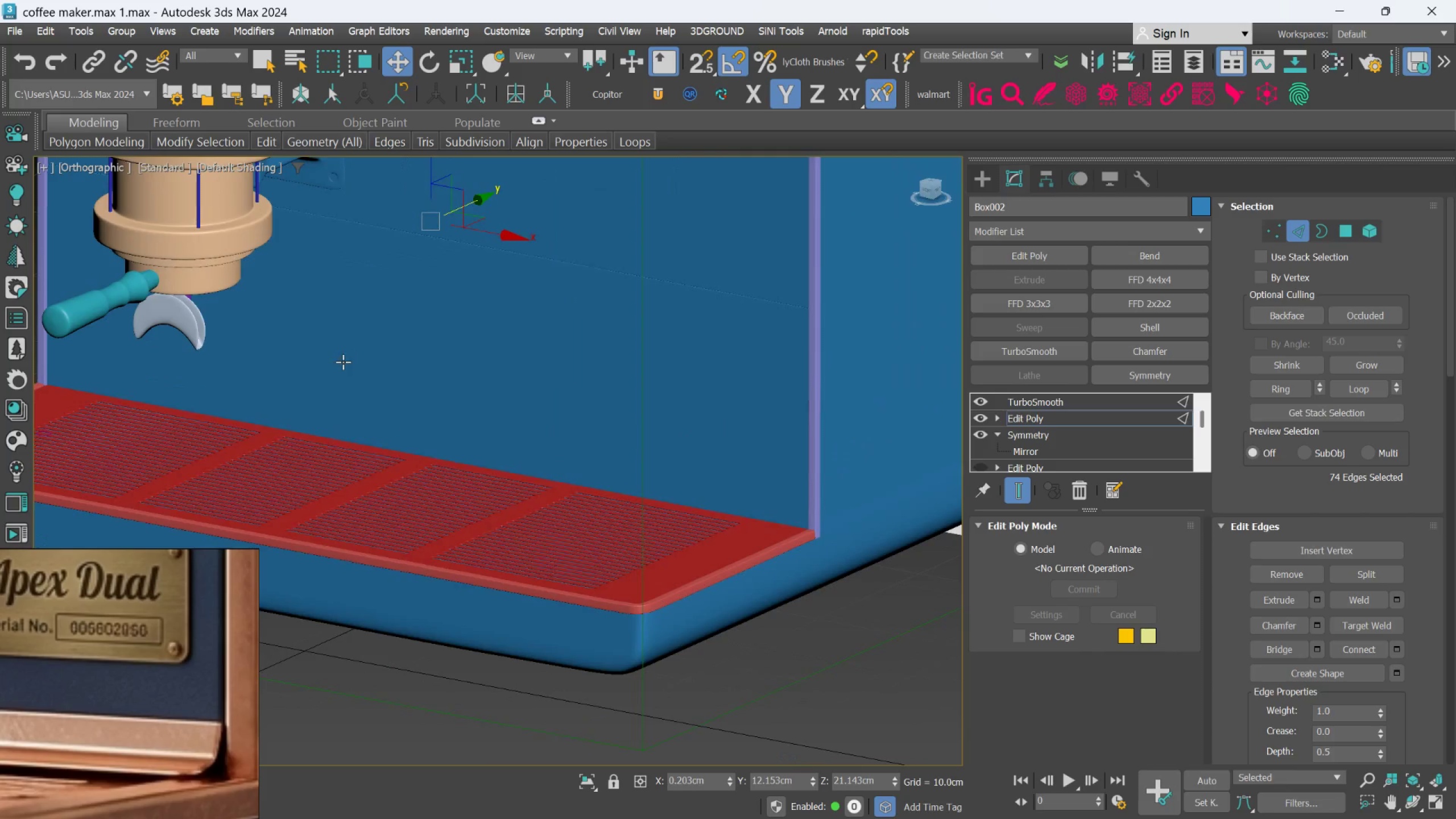 
hold_key(key=AltLeft, duration=1.27)
 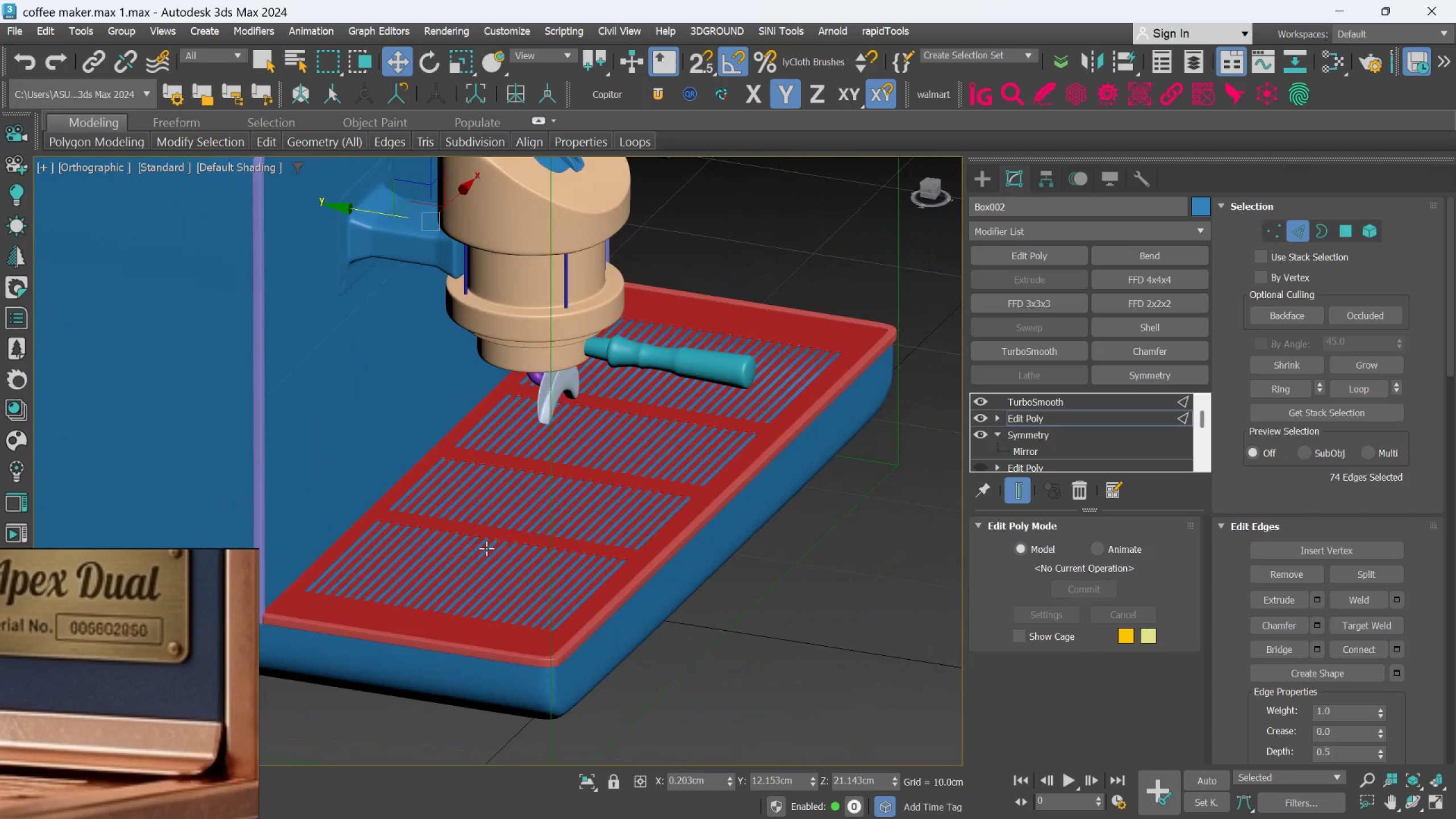 
hold_key(key=AltLeft, duration=0.37)
 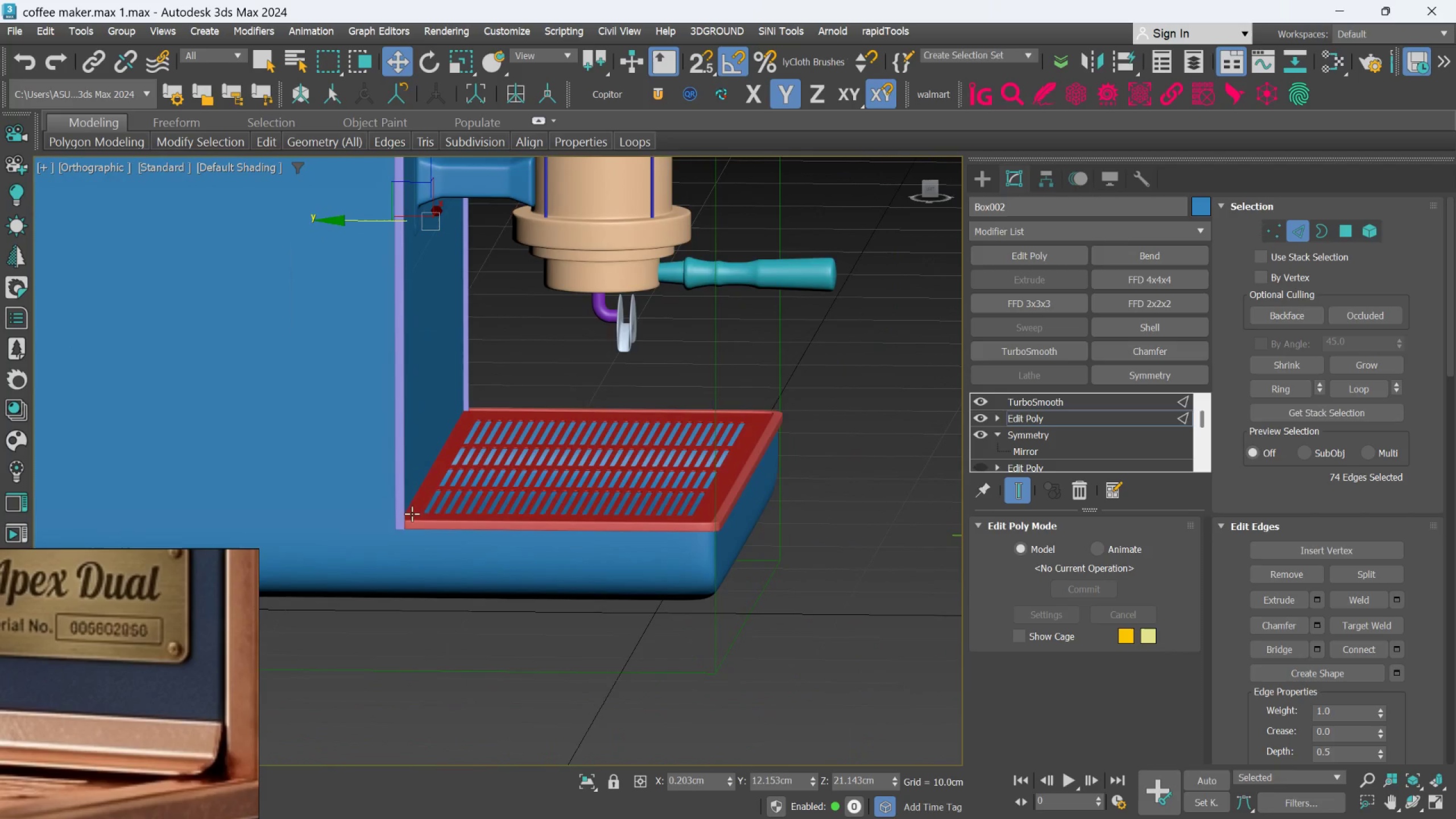 
scroll: coordinate [399, 507], scroll_direction: up, amount: 3.0
 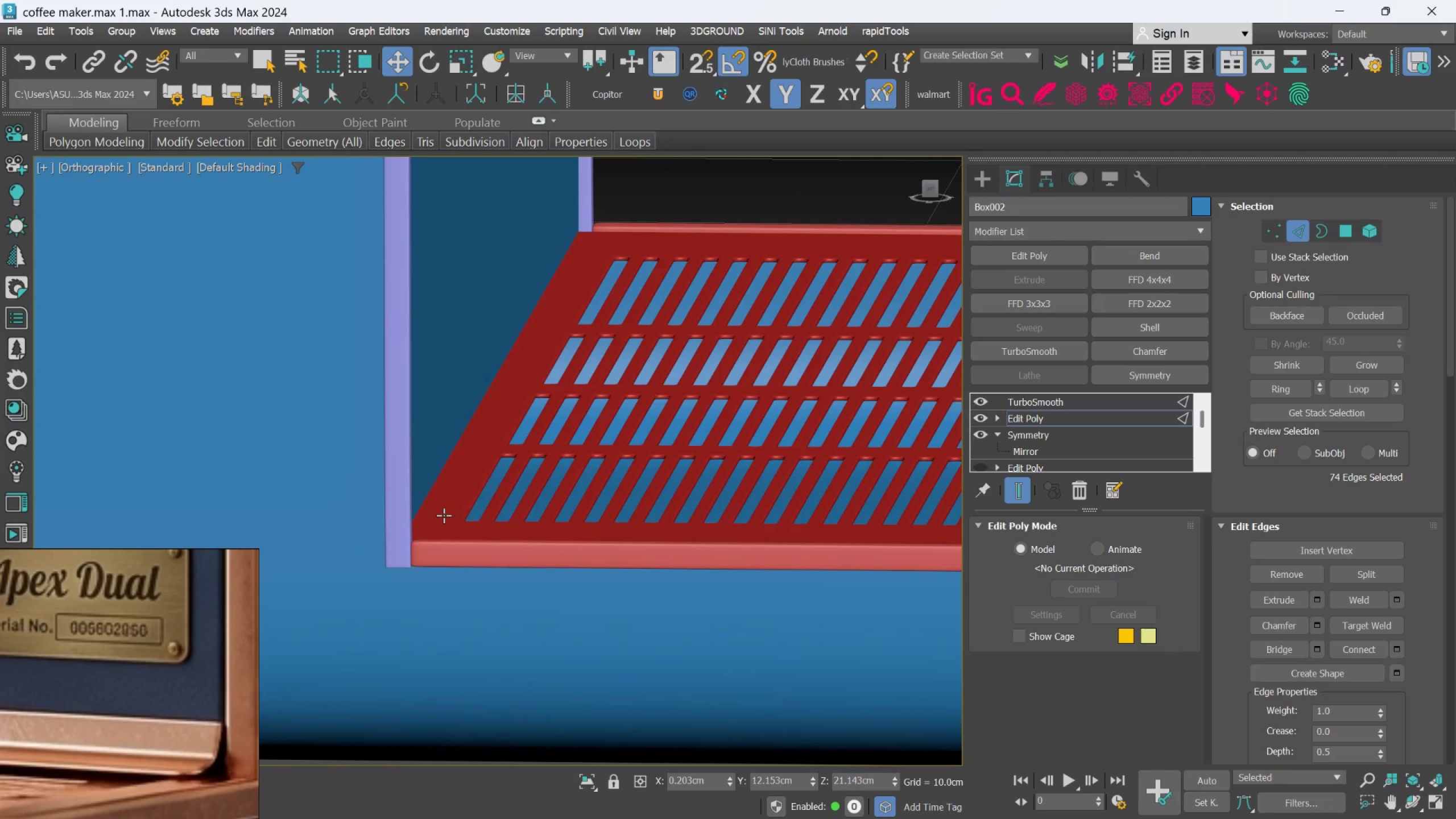 
key(L)
 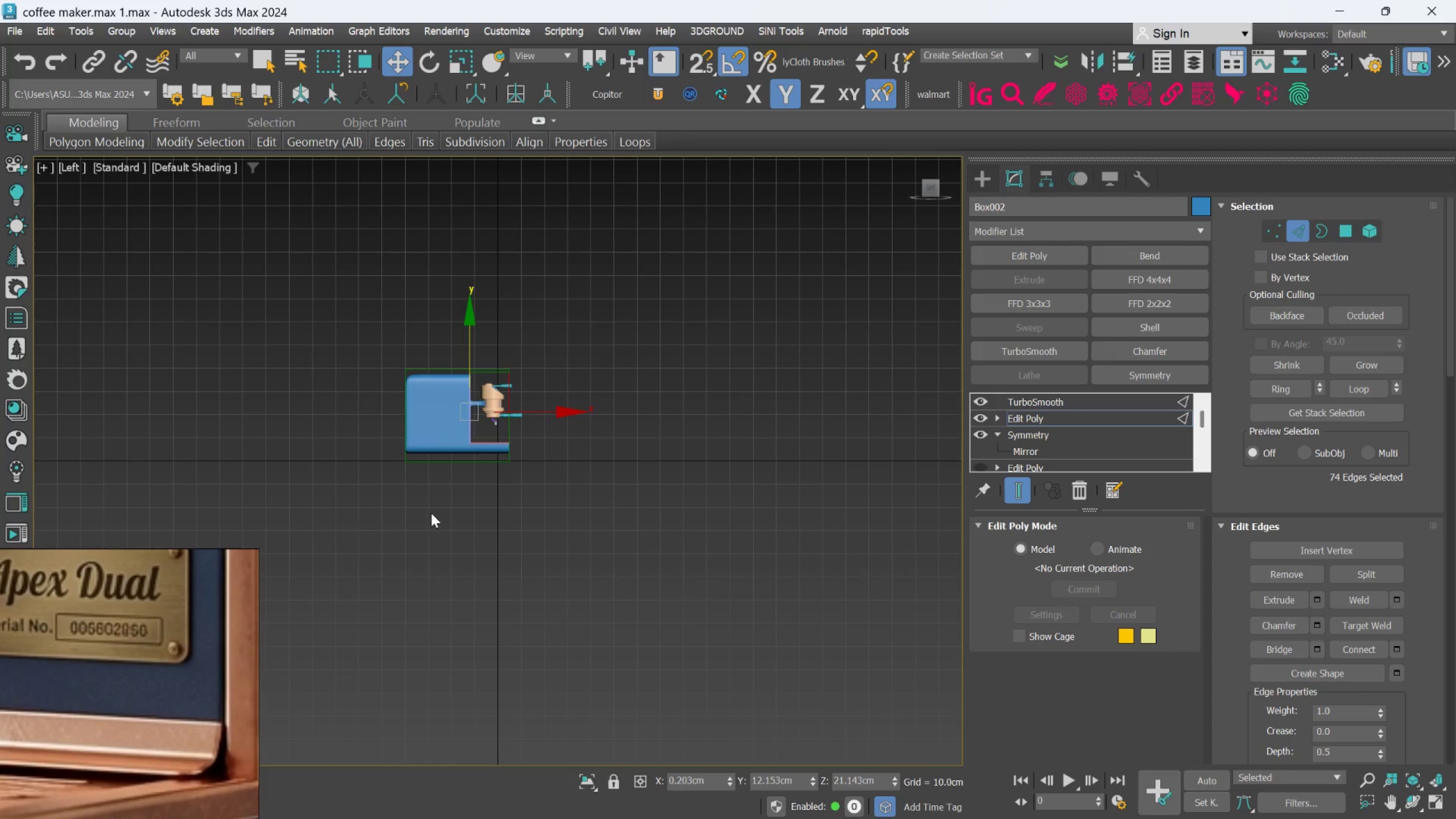 
scroll: coordinate [493, 463], scroll_direction: up, amount: 3.0
 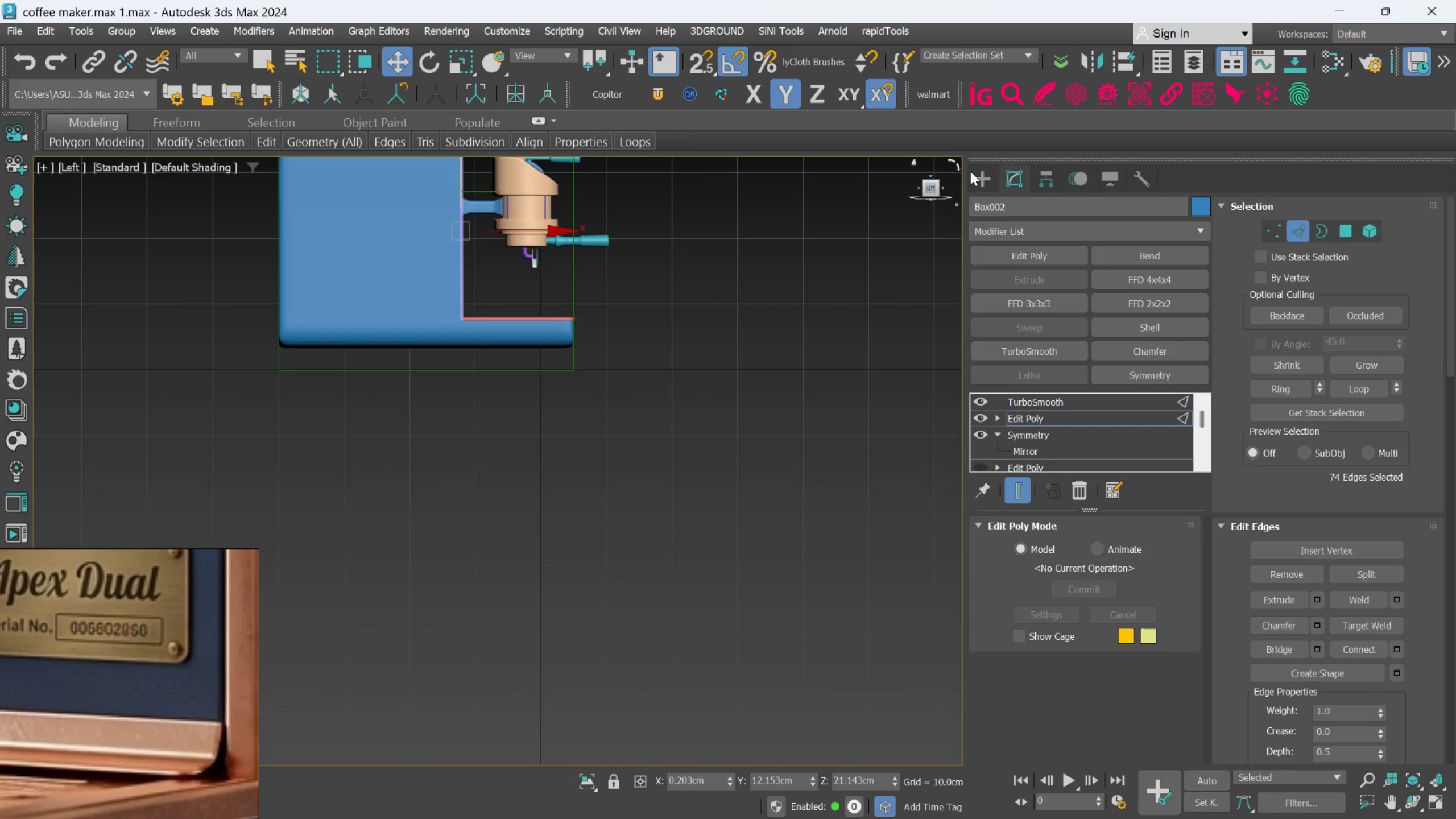 
left_click([970, 171])
 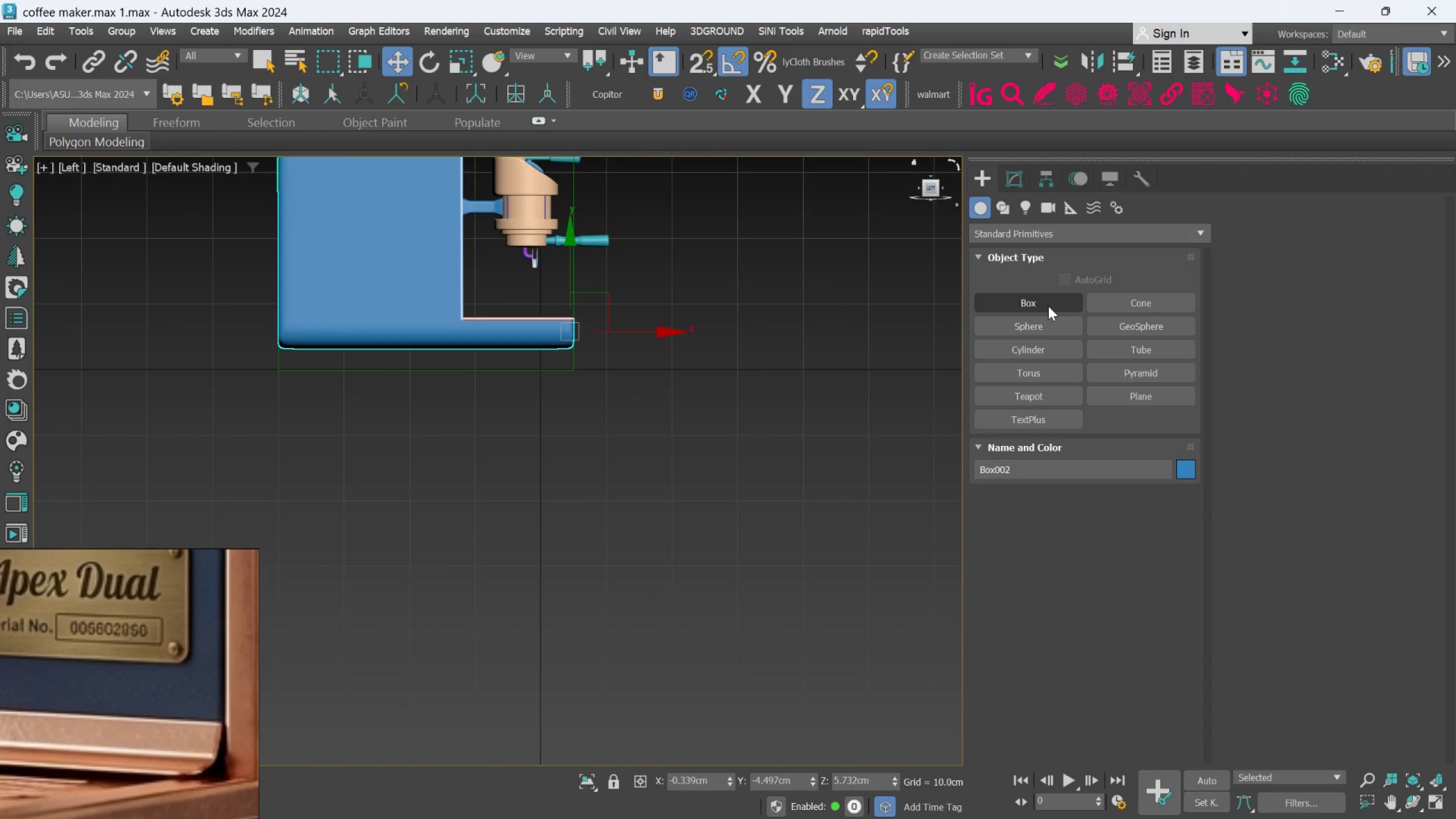 
left_click([998, 213])
 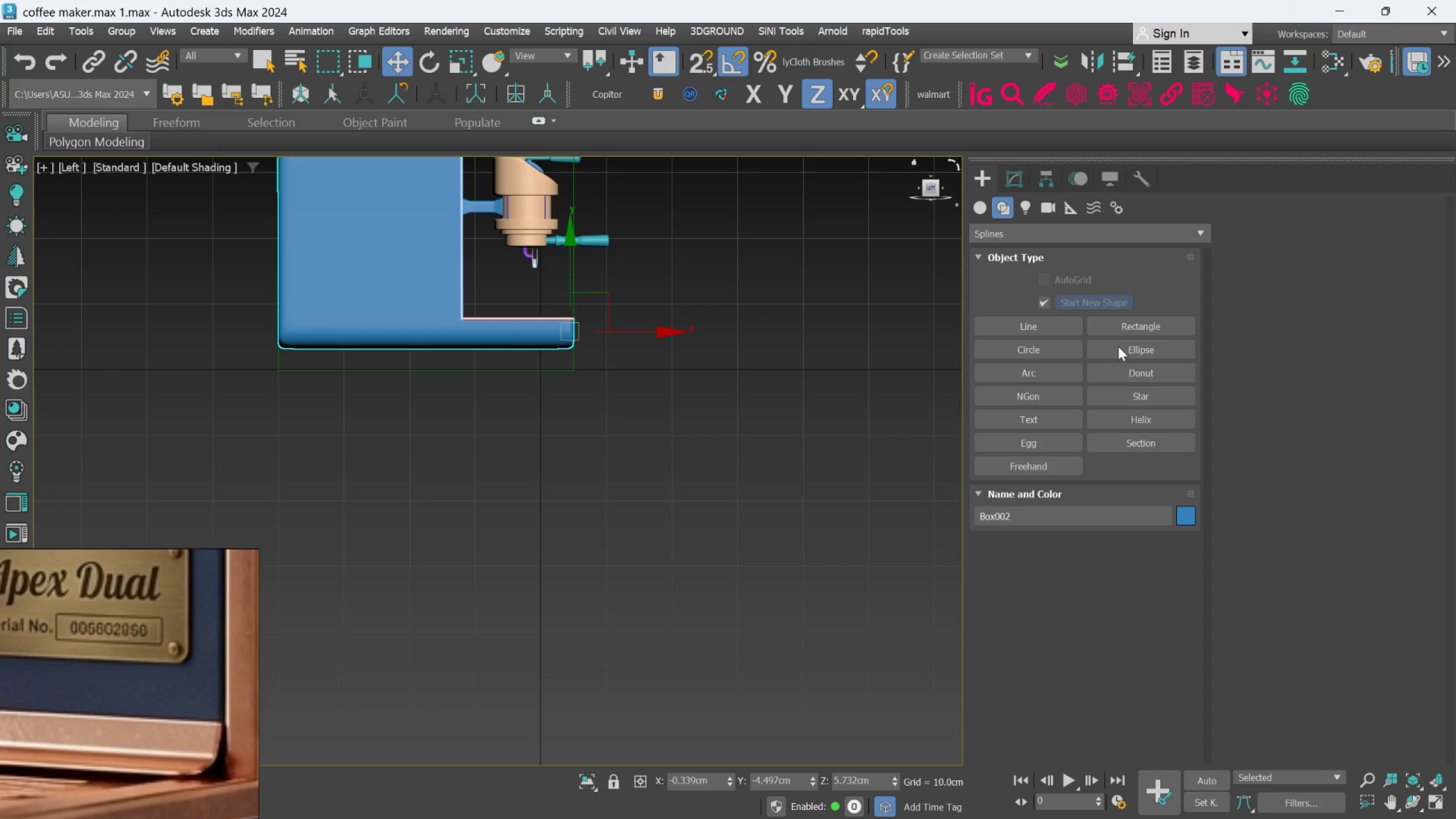 
left_click_drag(start_coordinate=[1122, 324], to_coordinate=[1118, 327])
 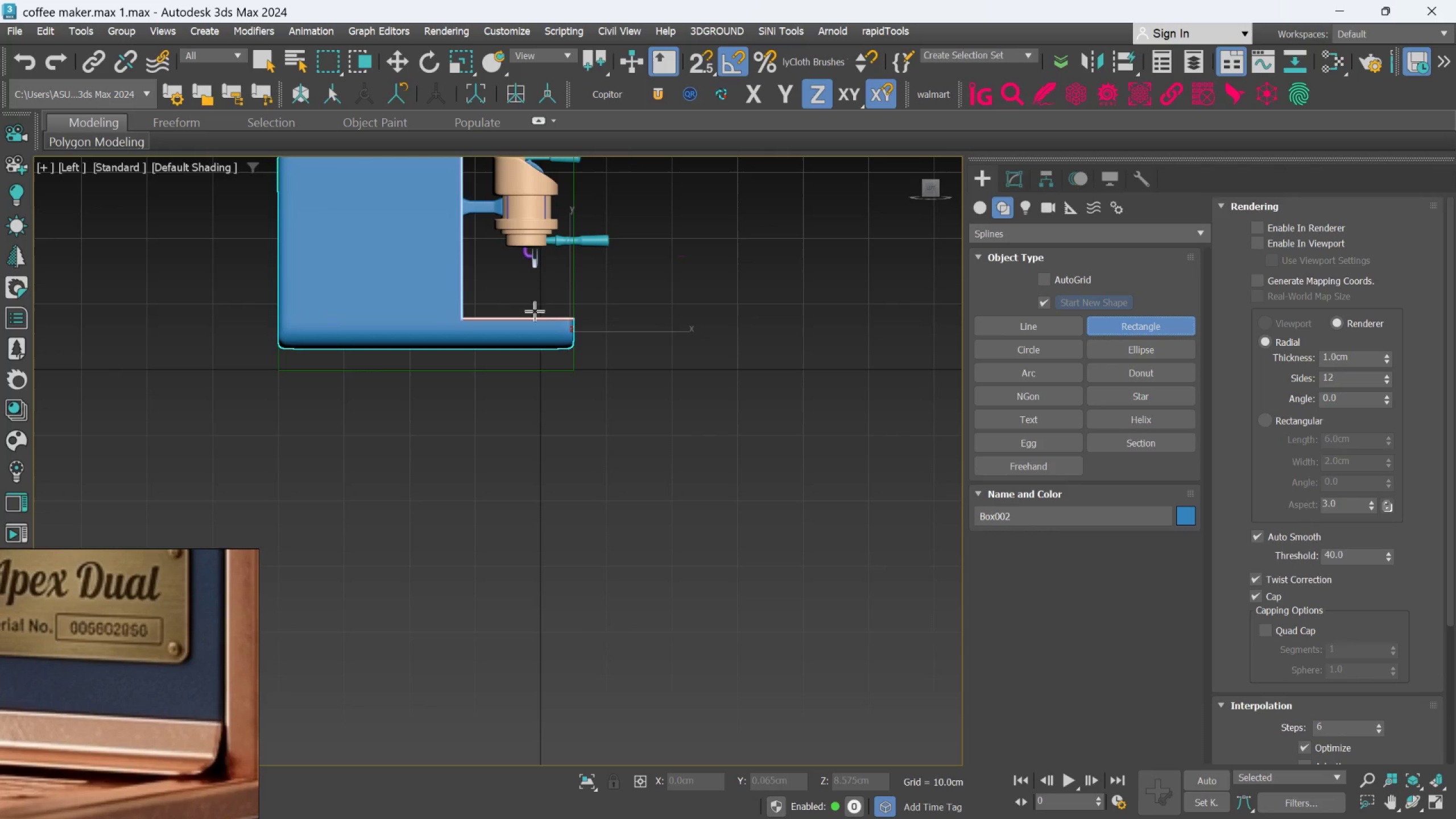 
scroll: coordinate [308, 451], scroll_direction: up, amount: 9.0
 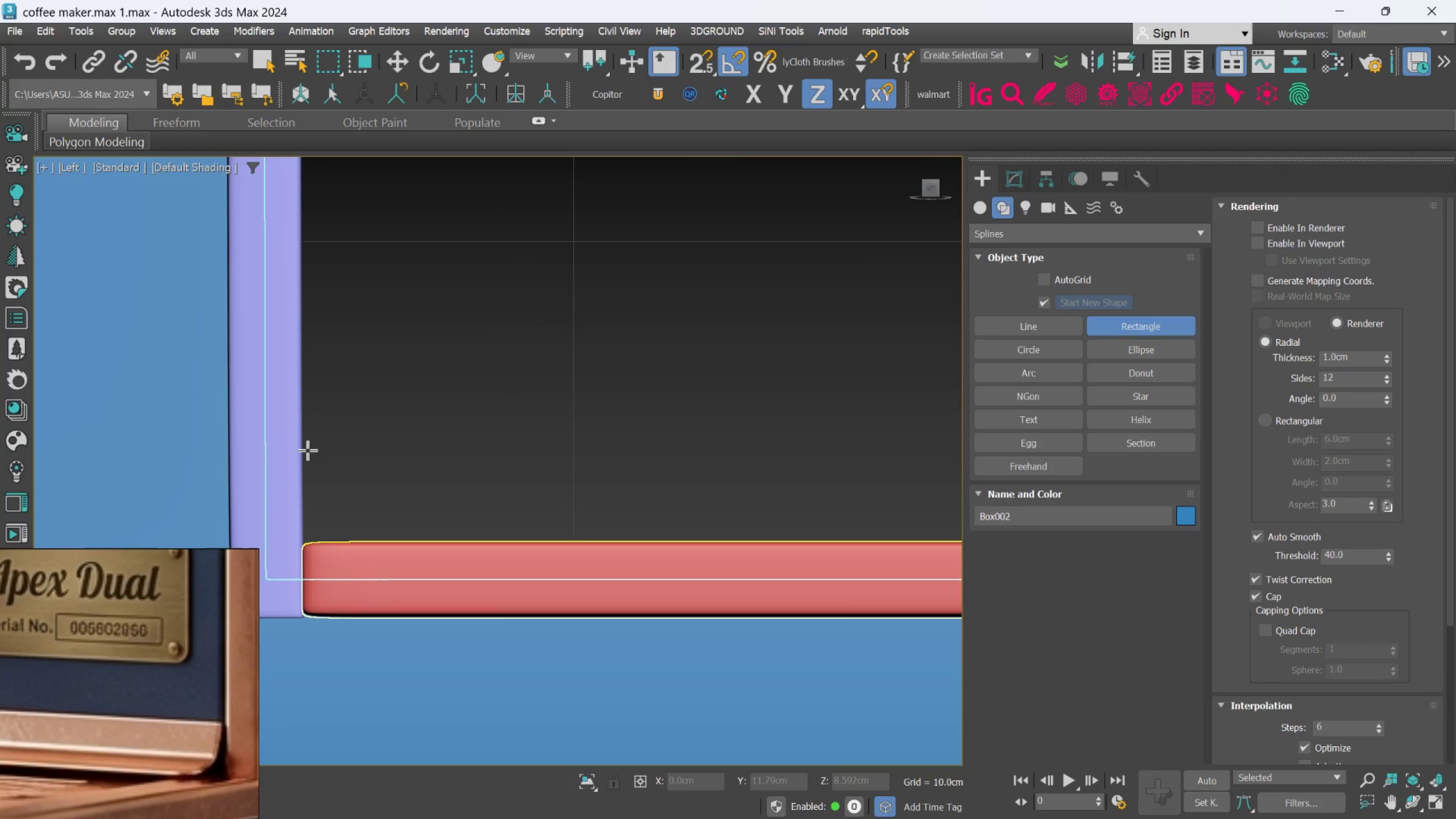 
hold_key(key=AltLeft, duration=0.64)
 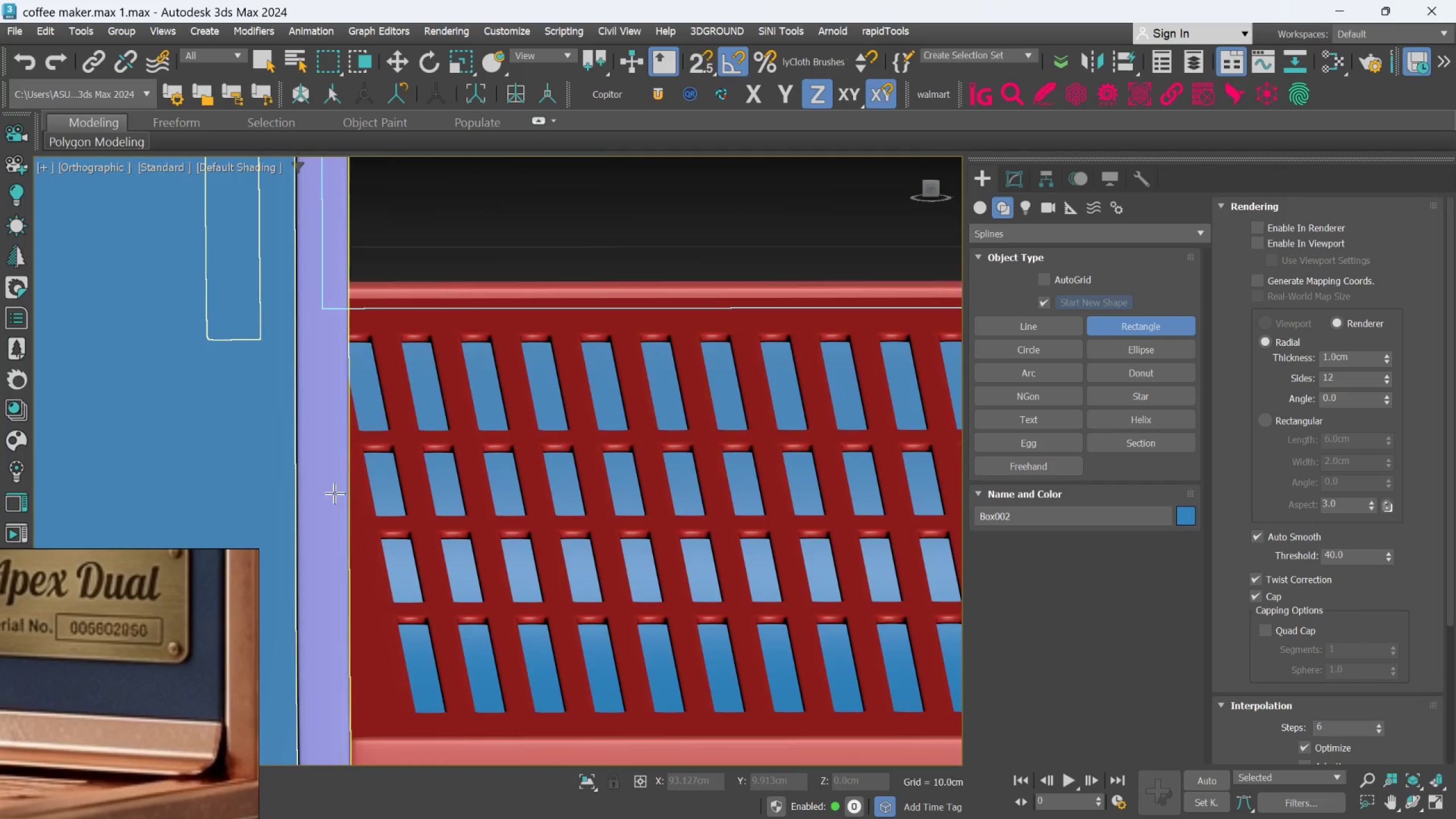 
scroll: coordinate [308, 450], scroll_direction: down, amount: 1.0
 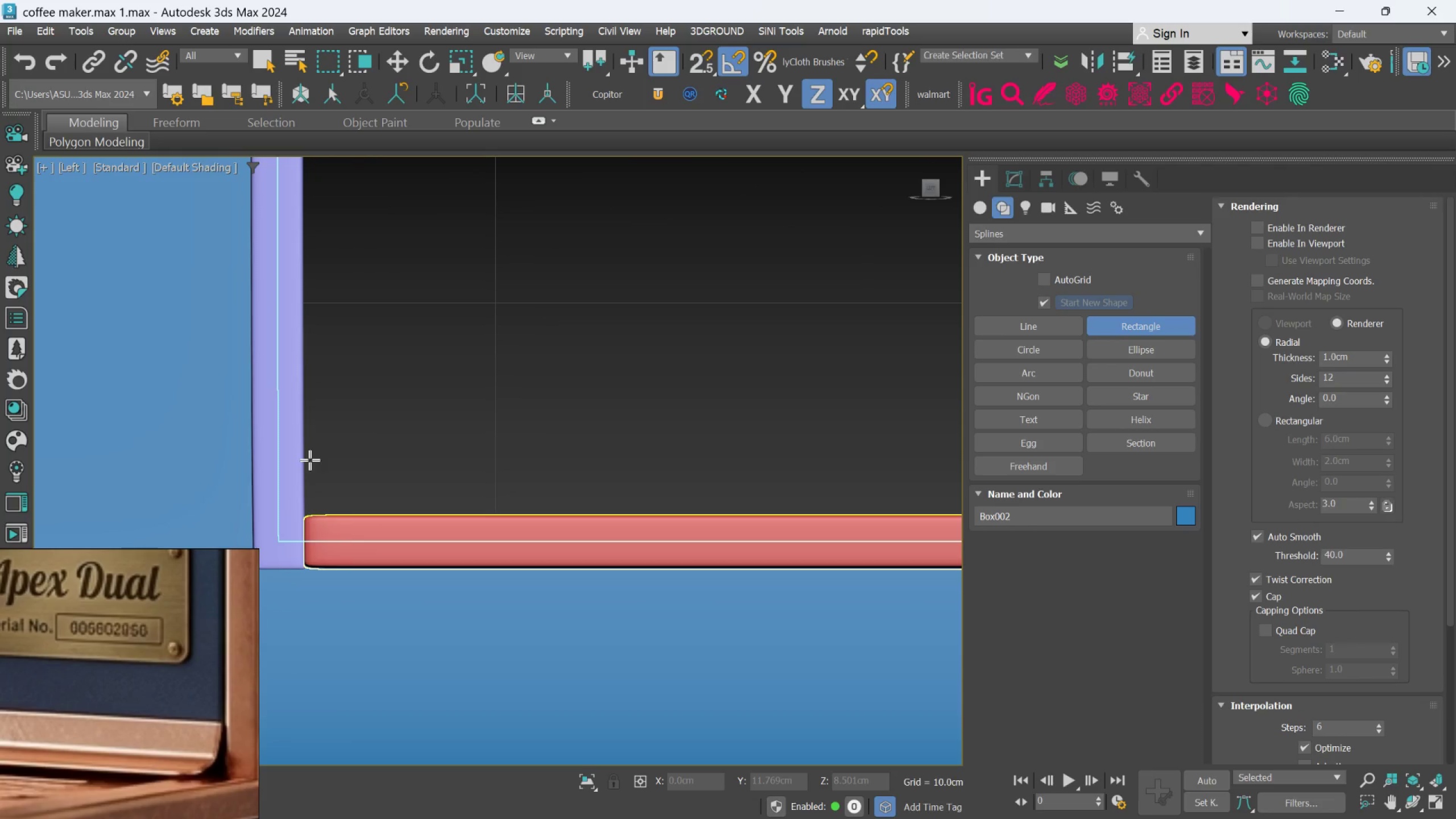 
key(Alt+AltLeft)
 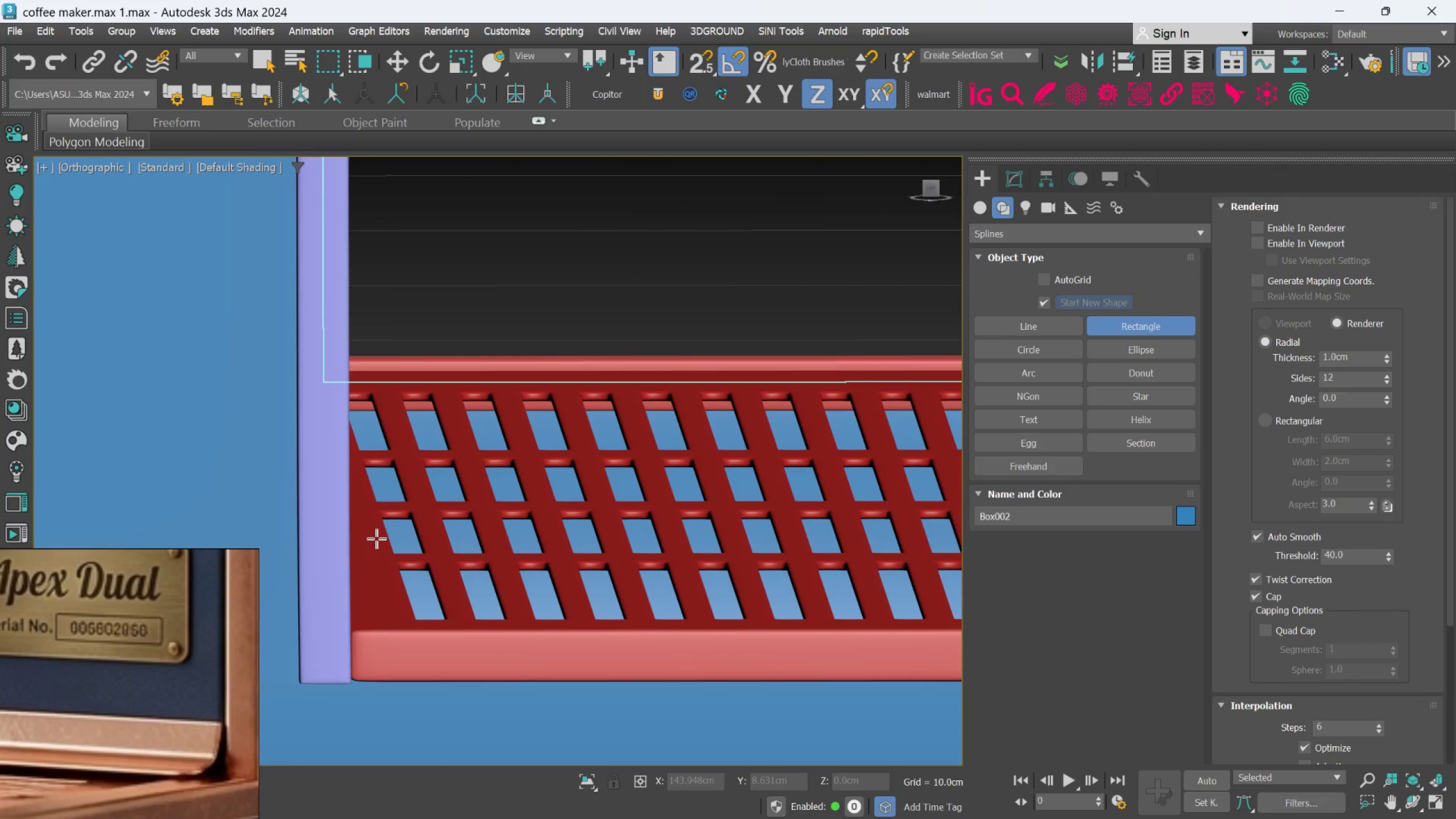 
key(L)
 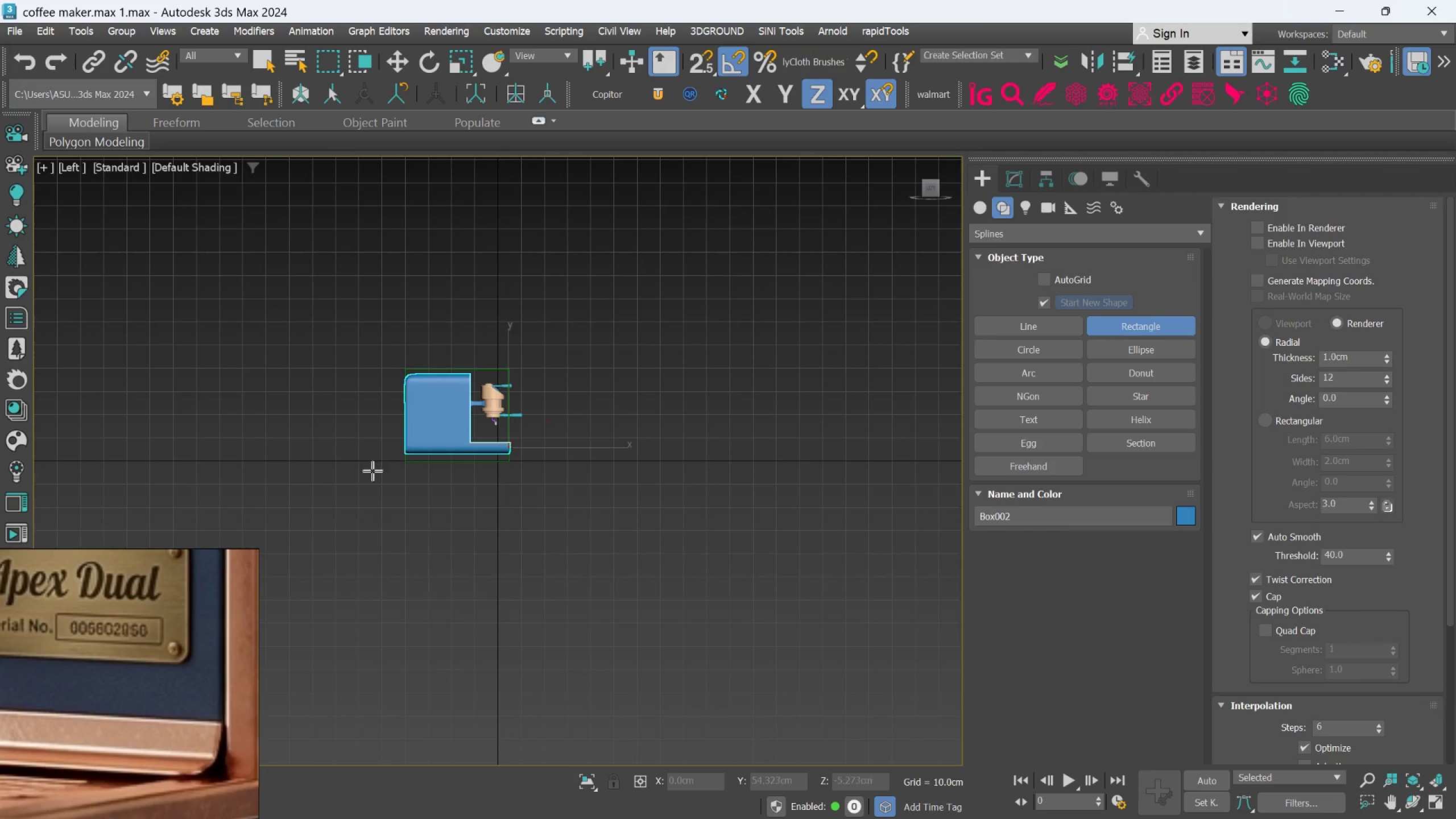 
scroll: coordinate [400, 551], scroll_direction: up, amount: 10.0
 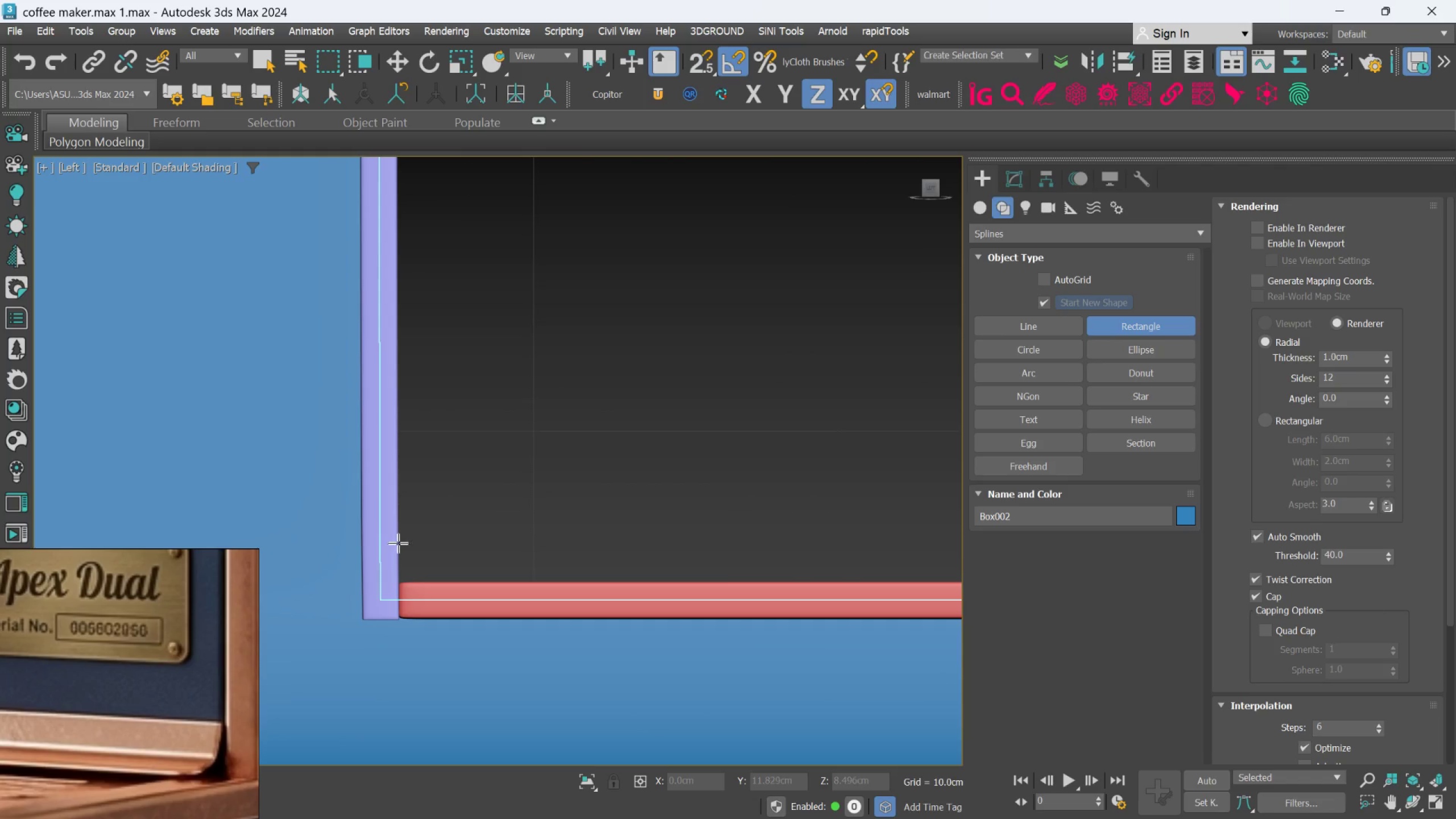 
left_click_drag(start_coordinate=[399, 543], to_coordinate=[436, 581])
 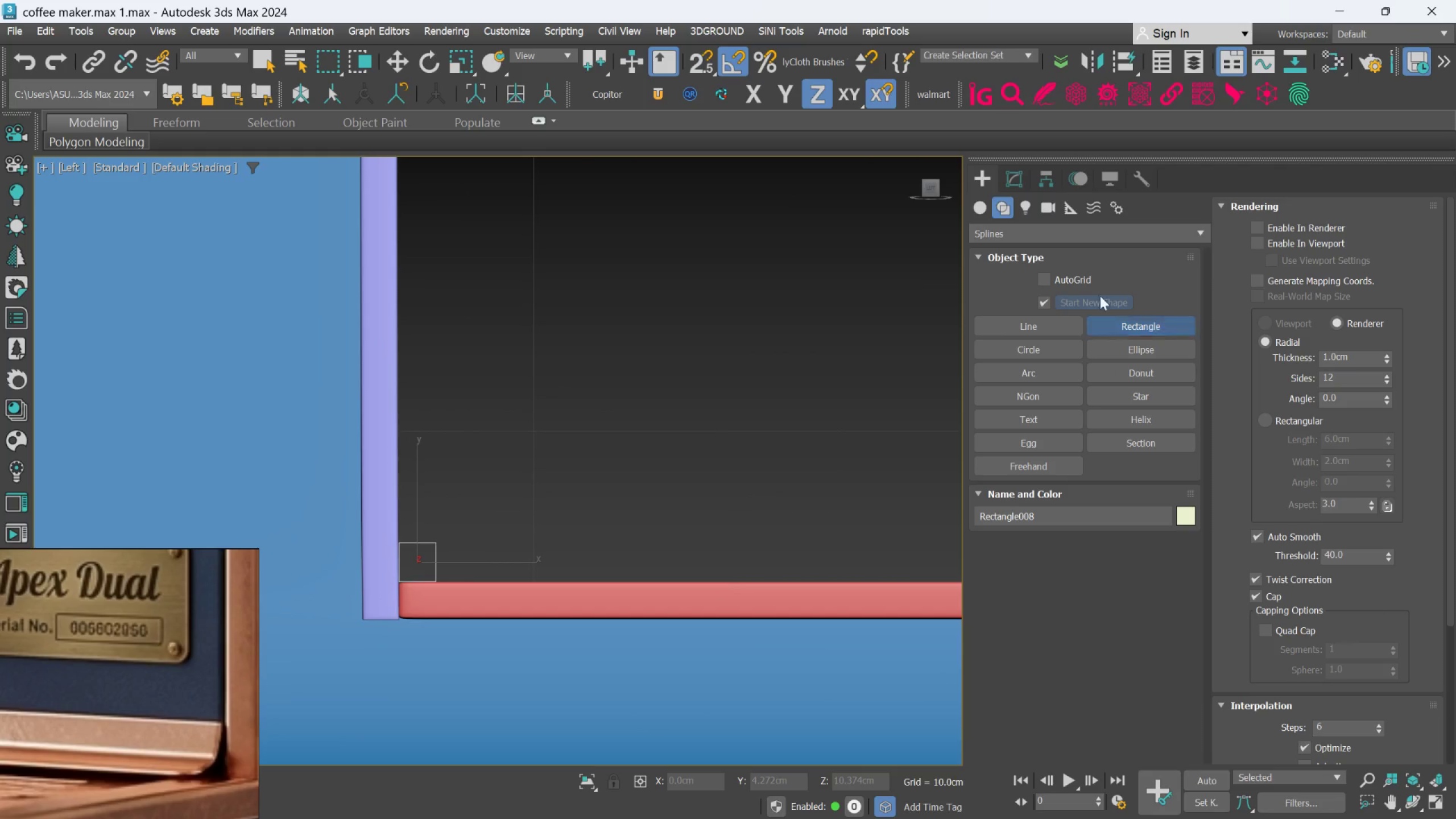 
left_click([1019, 186])
 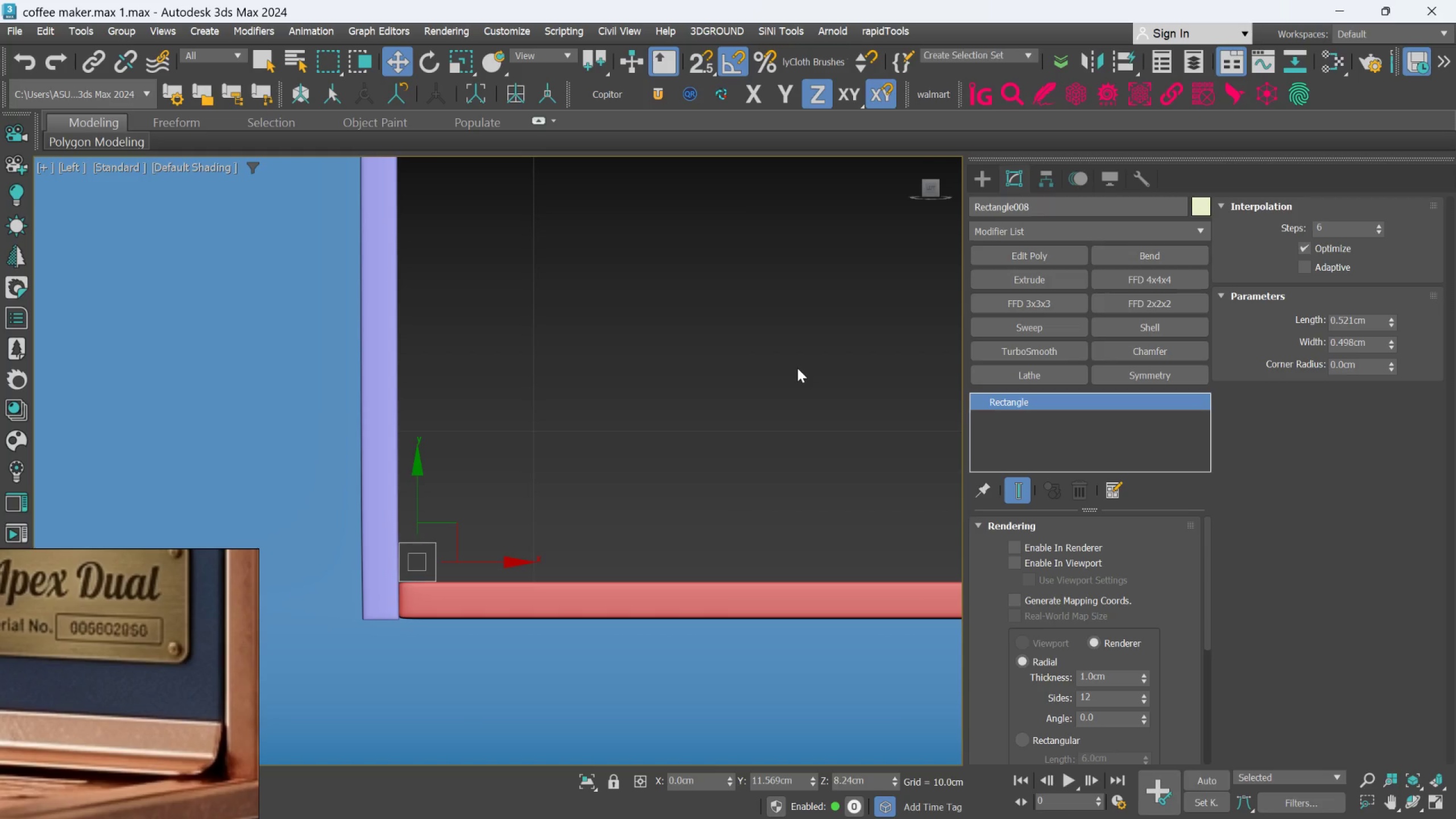 
wait(31.88)
 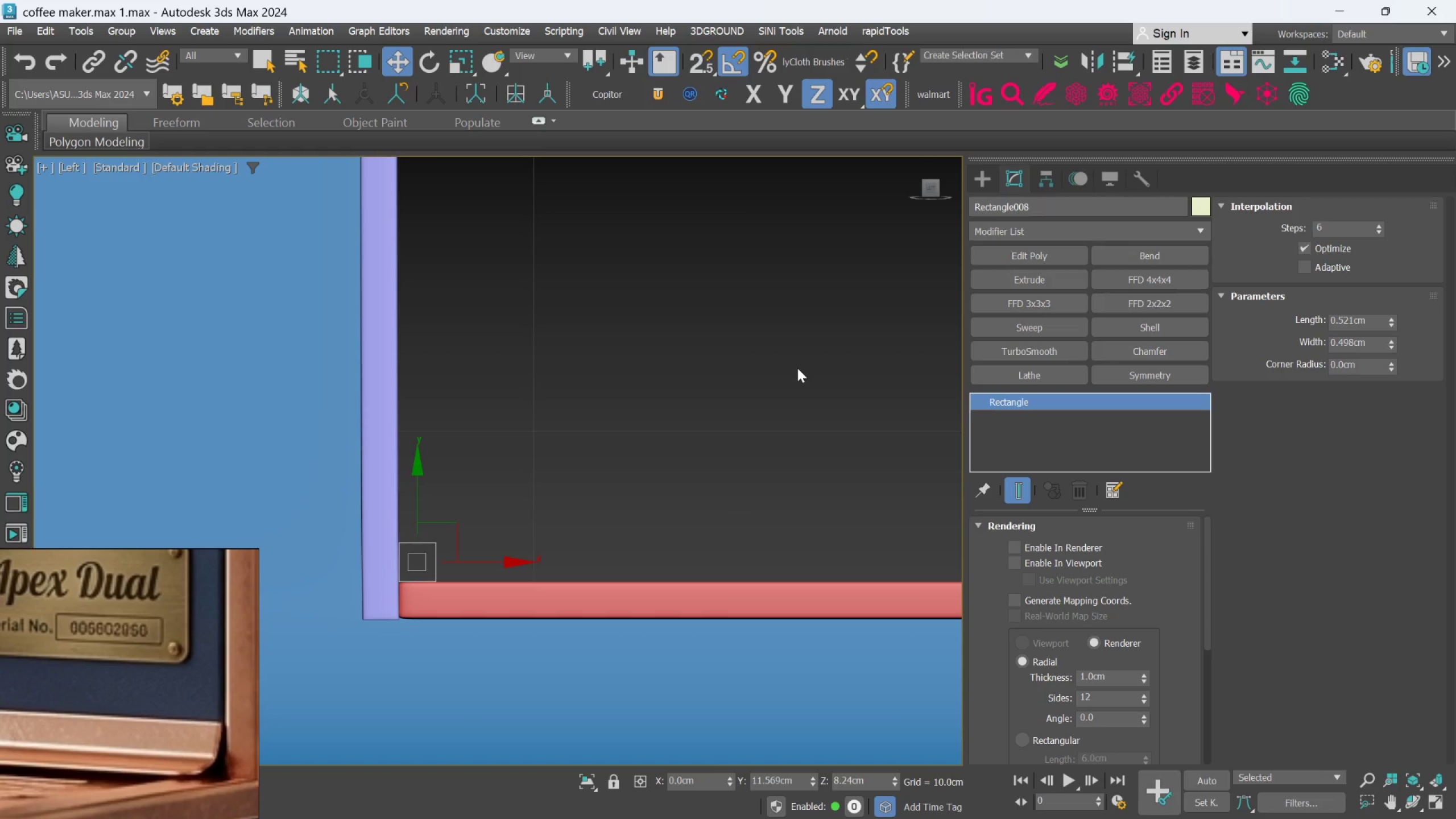 
scroll: coordinate [493, 553], scroll_direction: up, amount: 2.0
 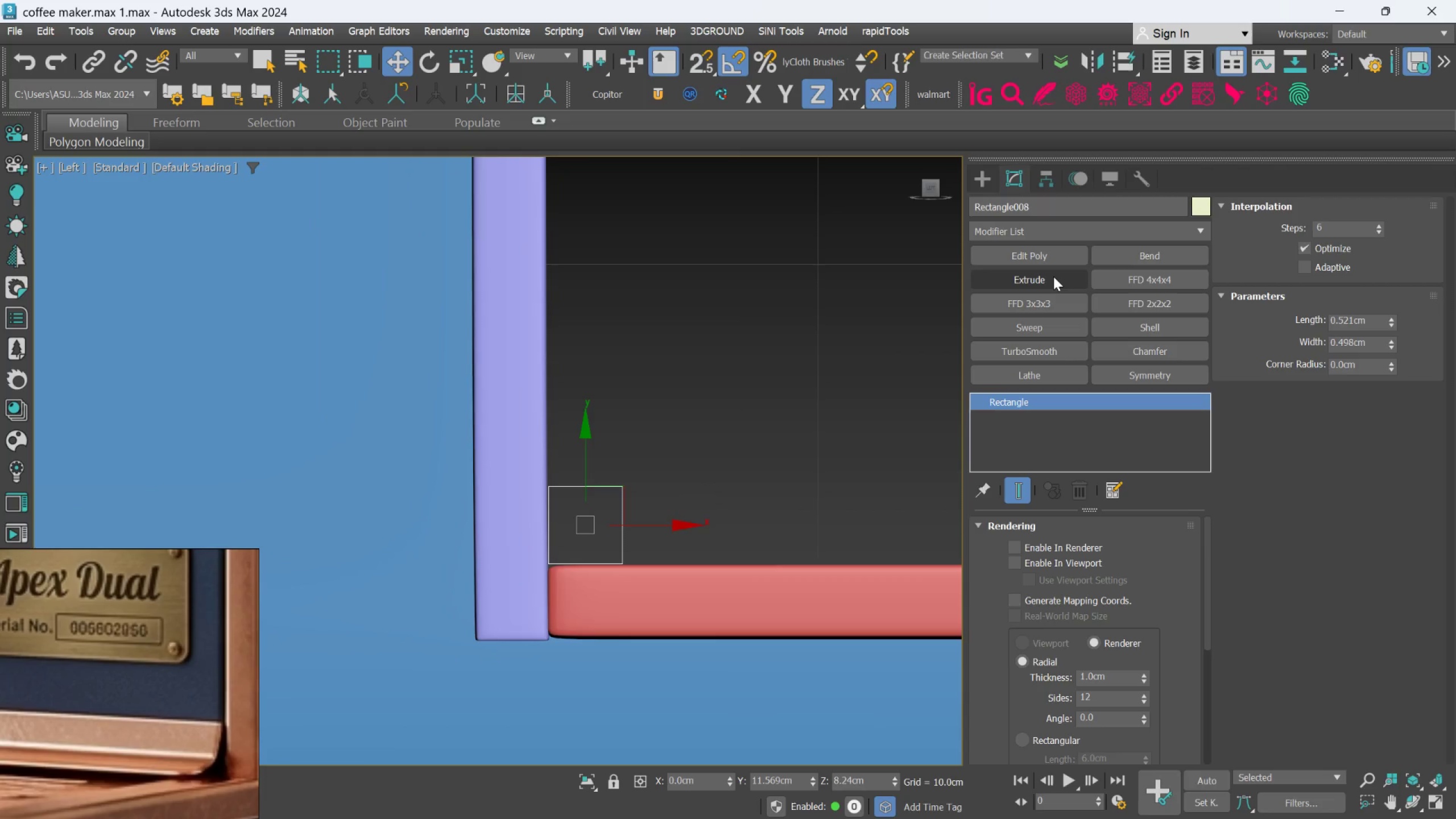 
left_click([1051, 233])
 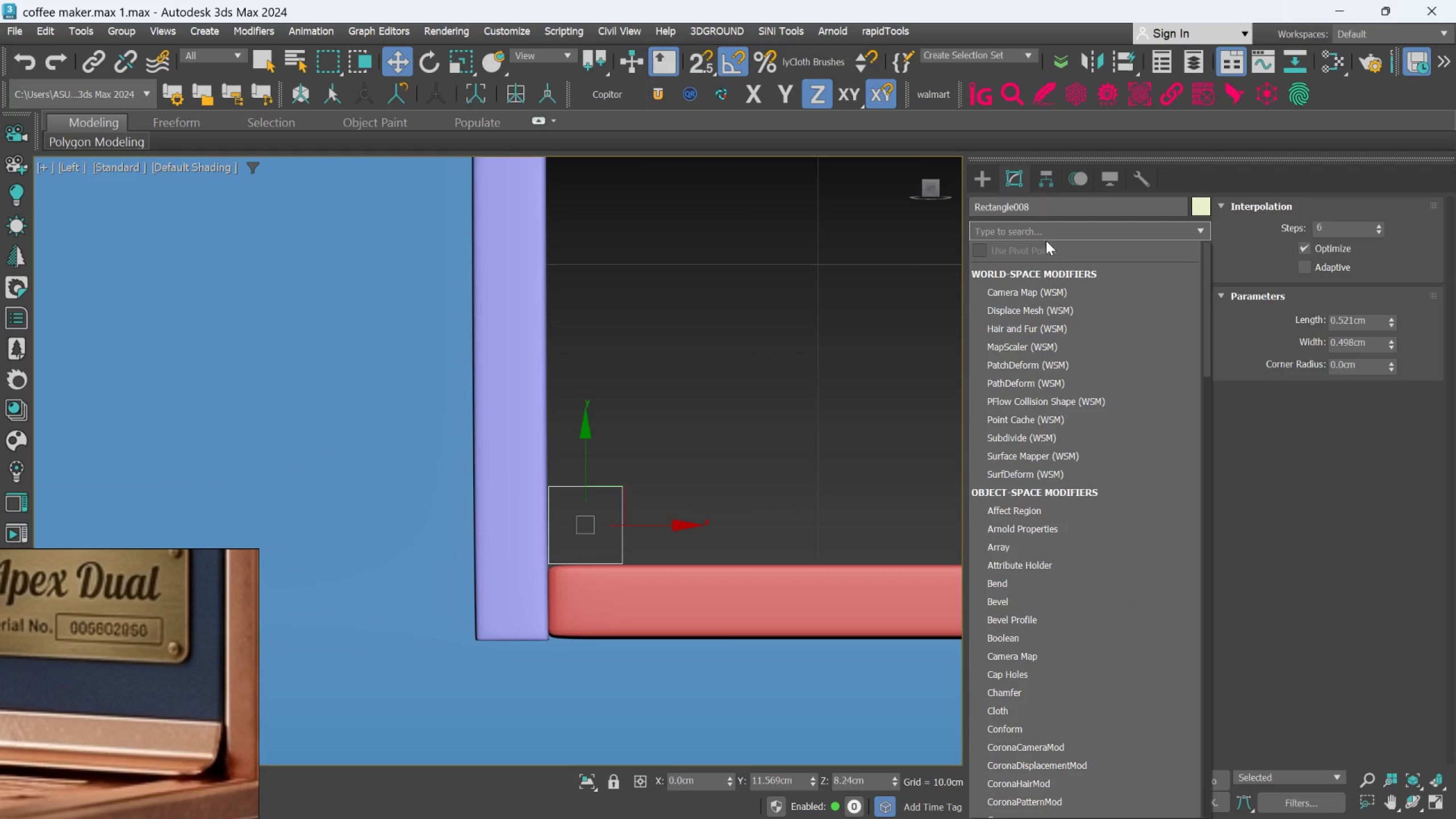 
type(ed)
 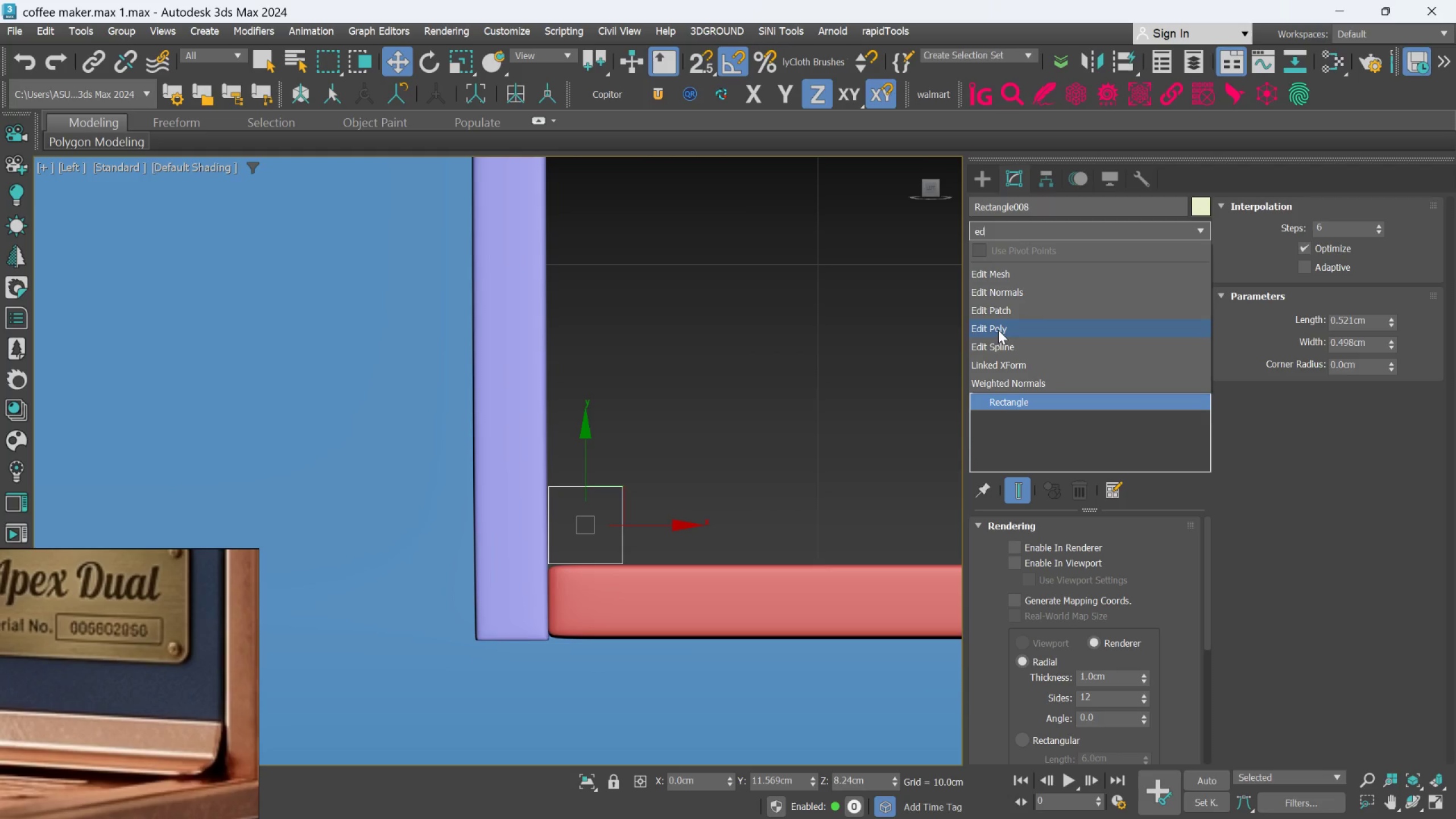 
left_click([993, 347])
 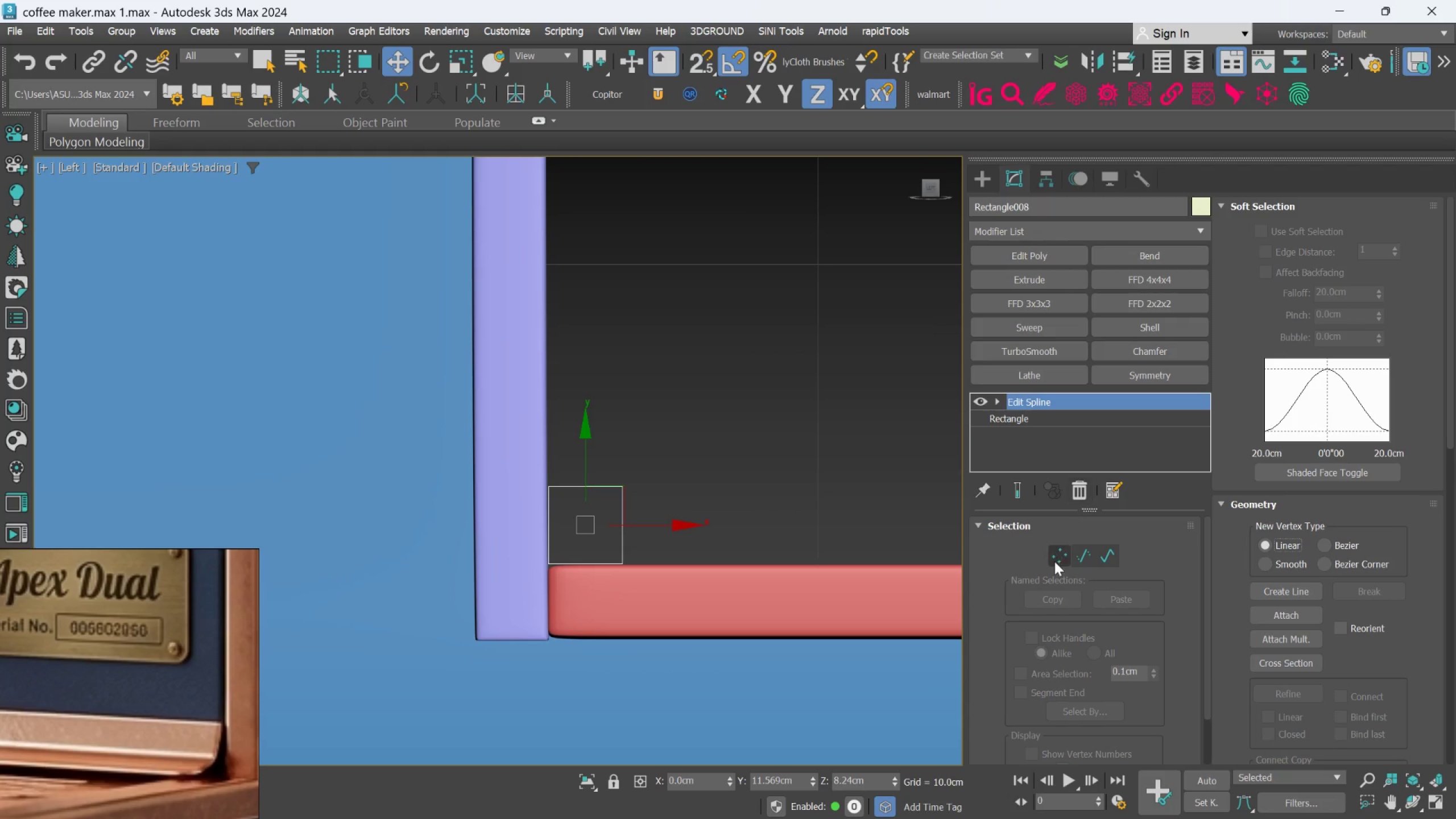 
left_click([1056, 555])
 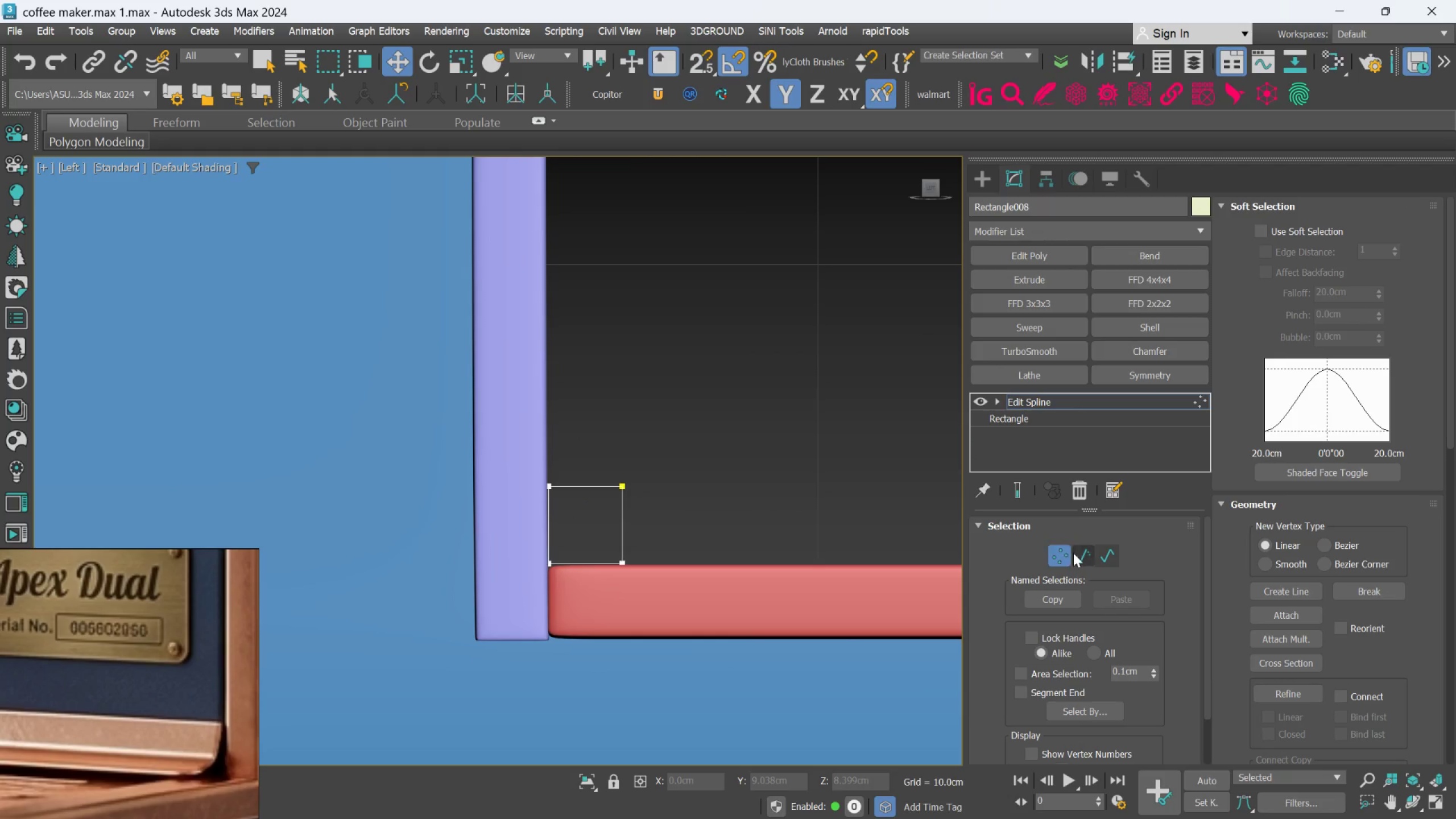 
left_click([1077, 559])
 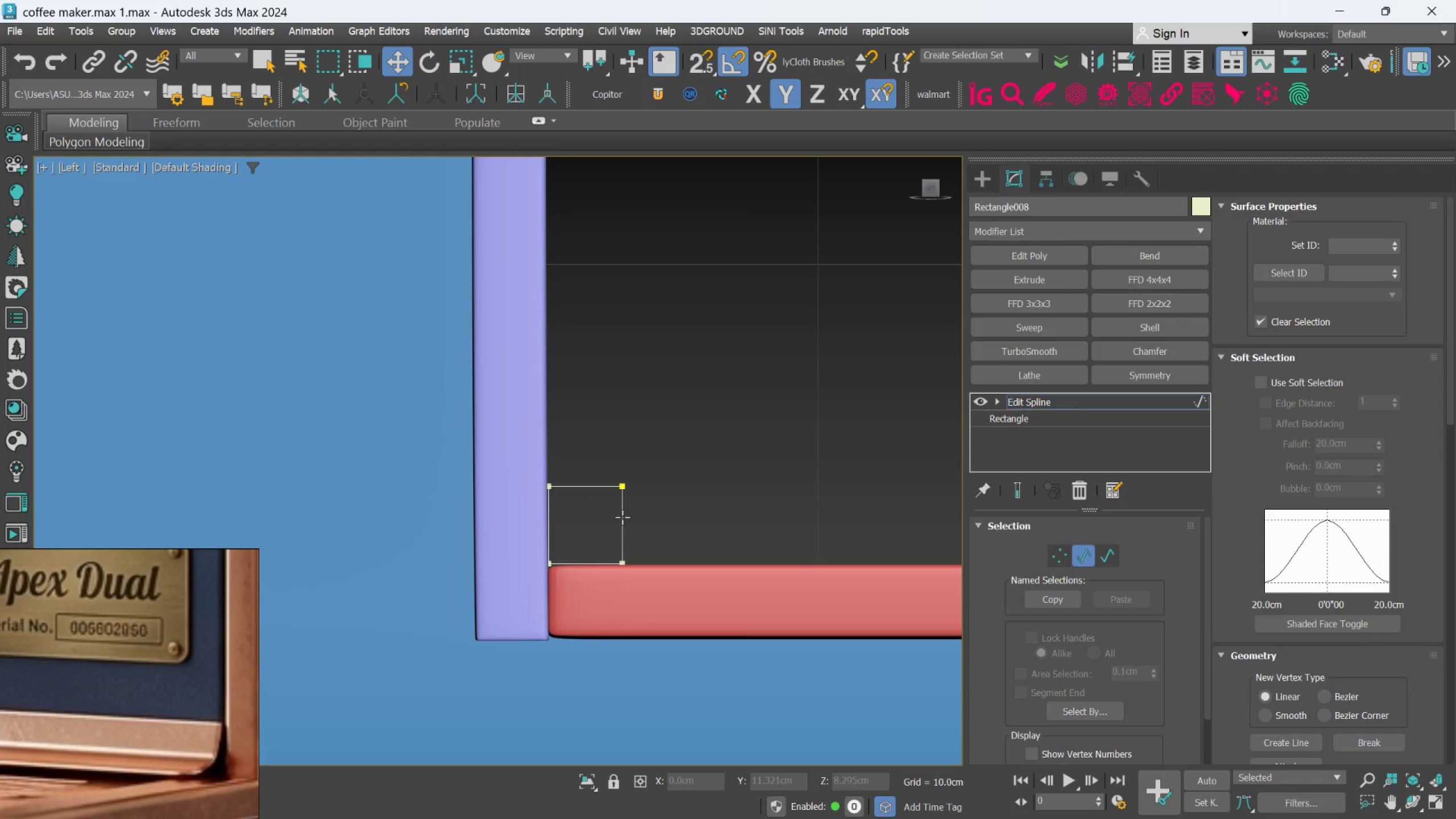 
left_click([622, 517])
 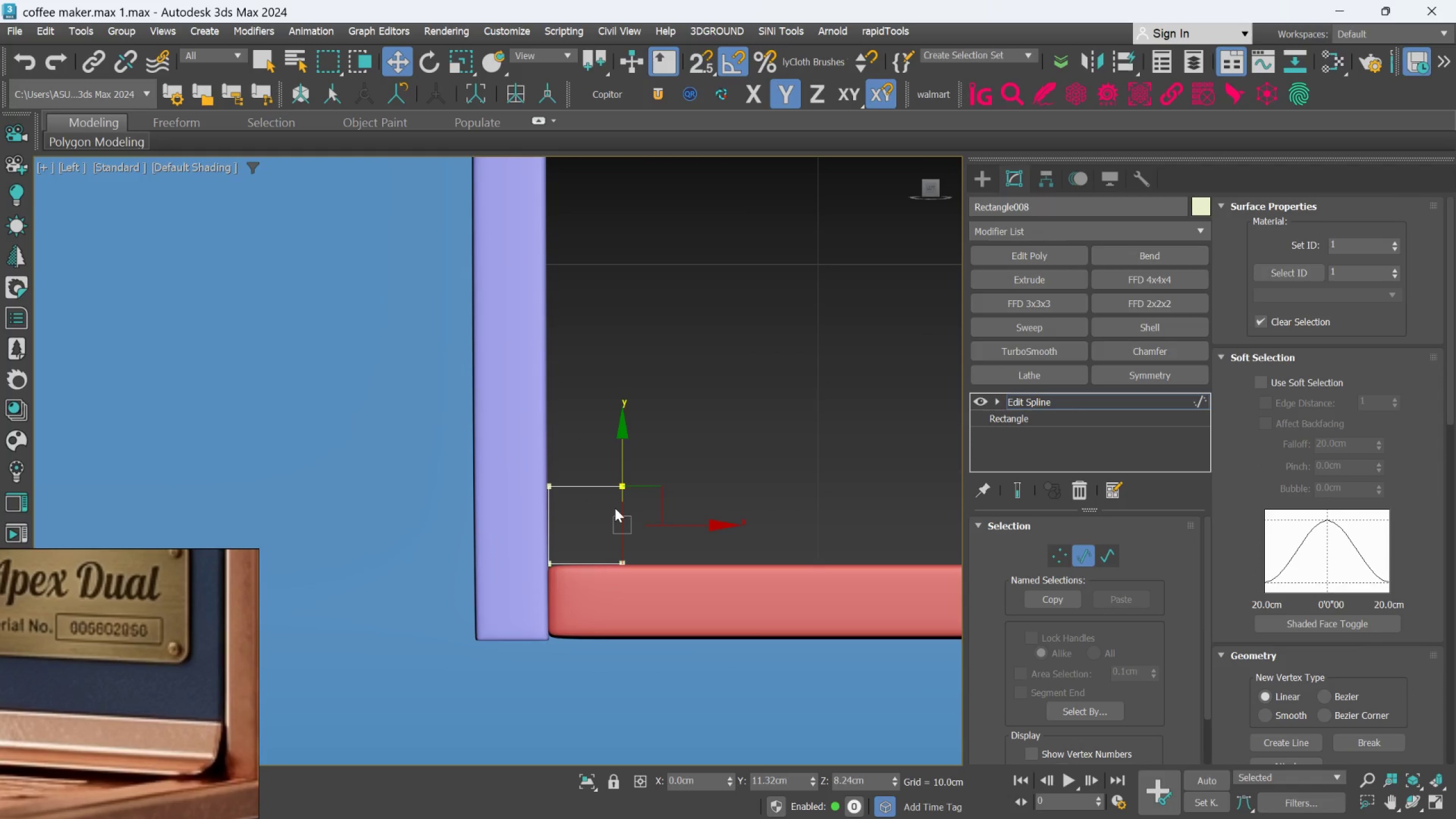 
hold_key(key=ControlLeft, duration=0.87)
left_click([607, 487])
 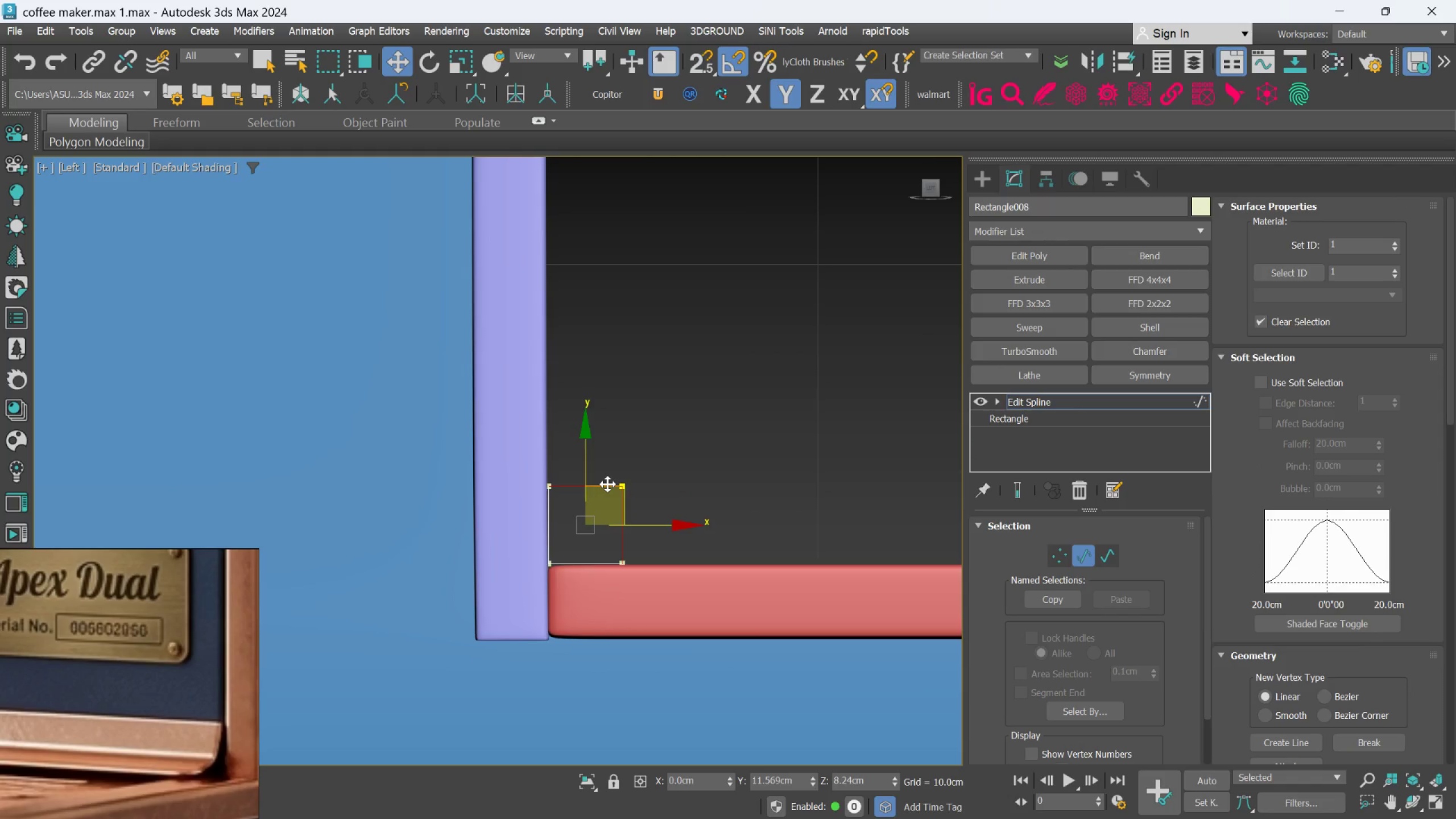 
key(Delete)
 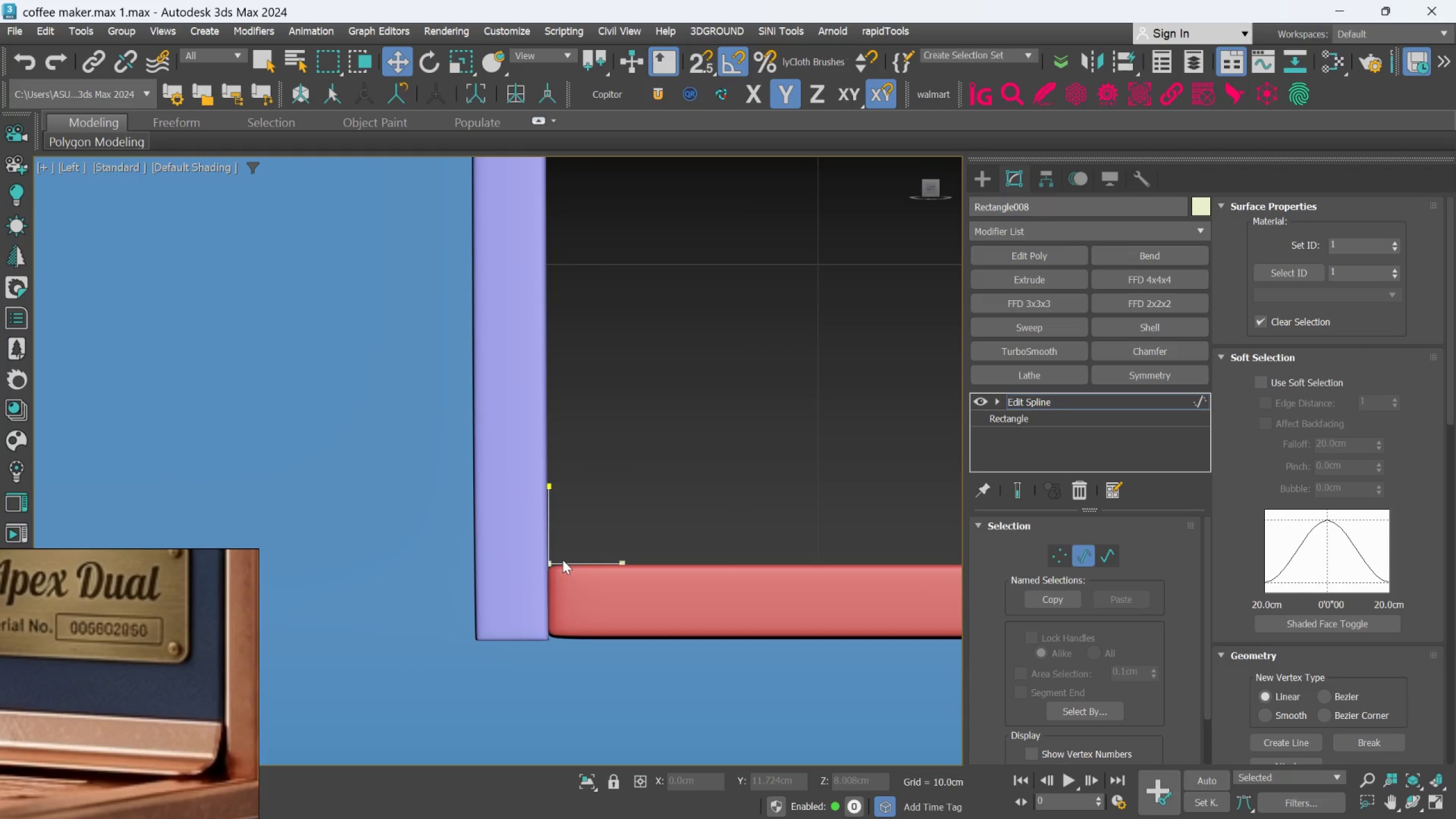 
scroll: coordinate [566, 556], scroll_direction: up, amount: 2.0
 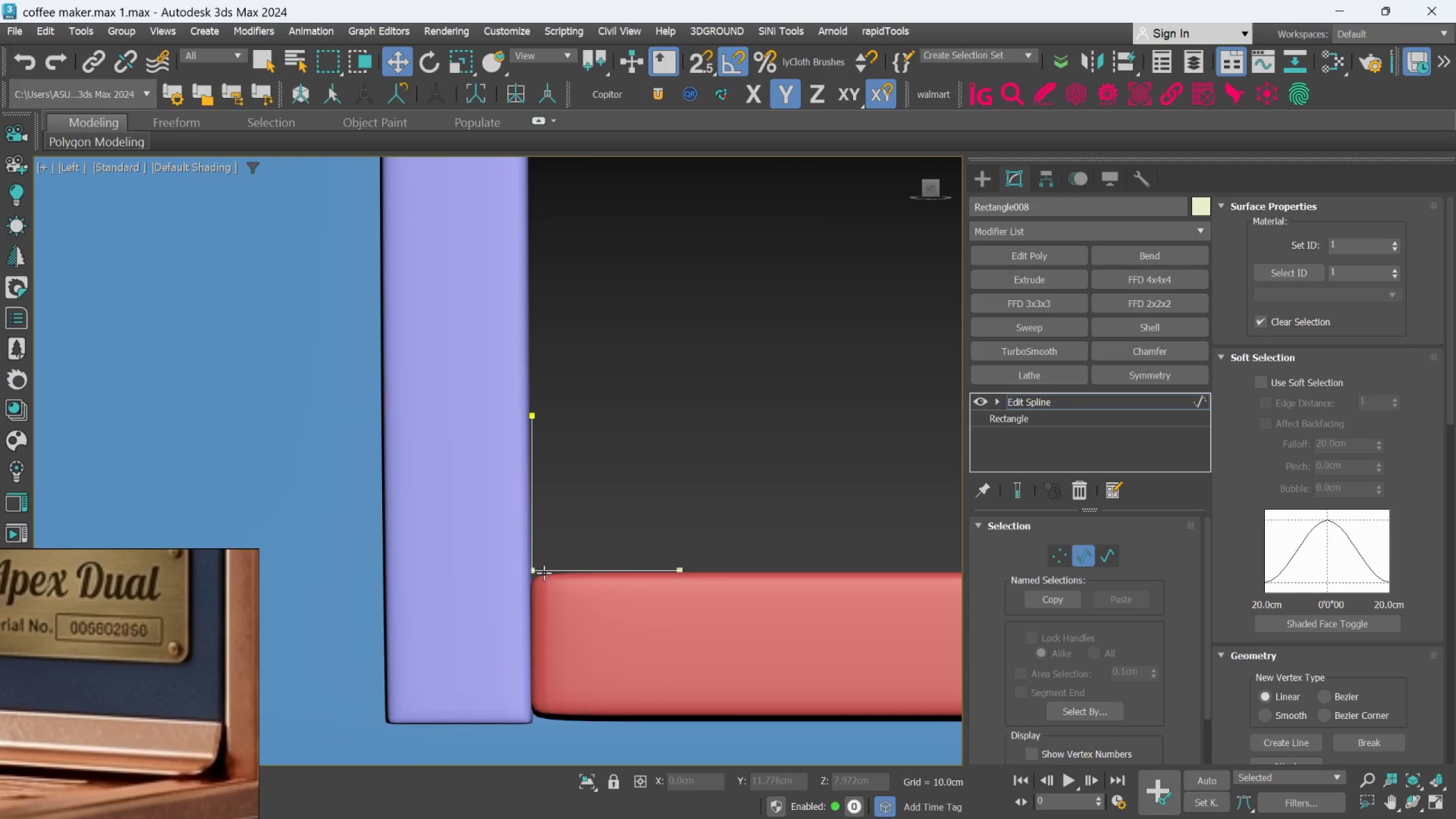 
left_click([535, 572])
 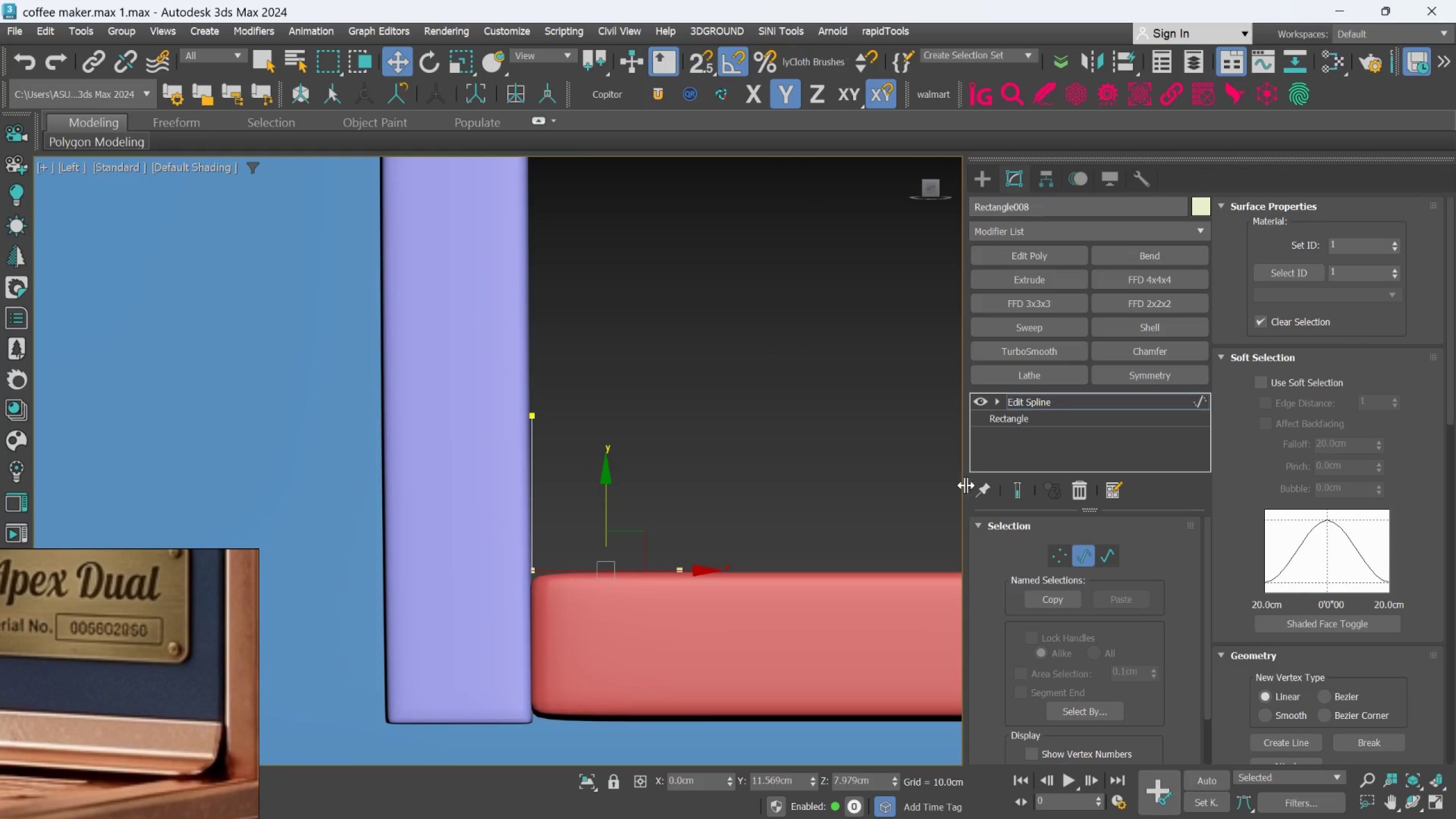 
left_click([1058, 549])
 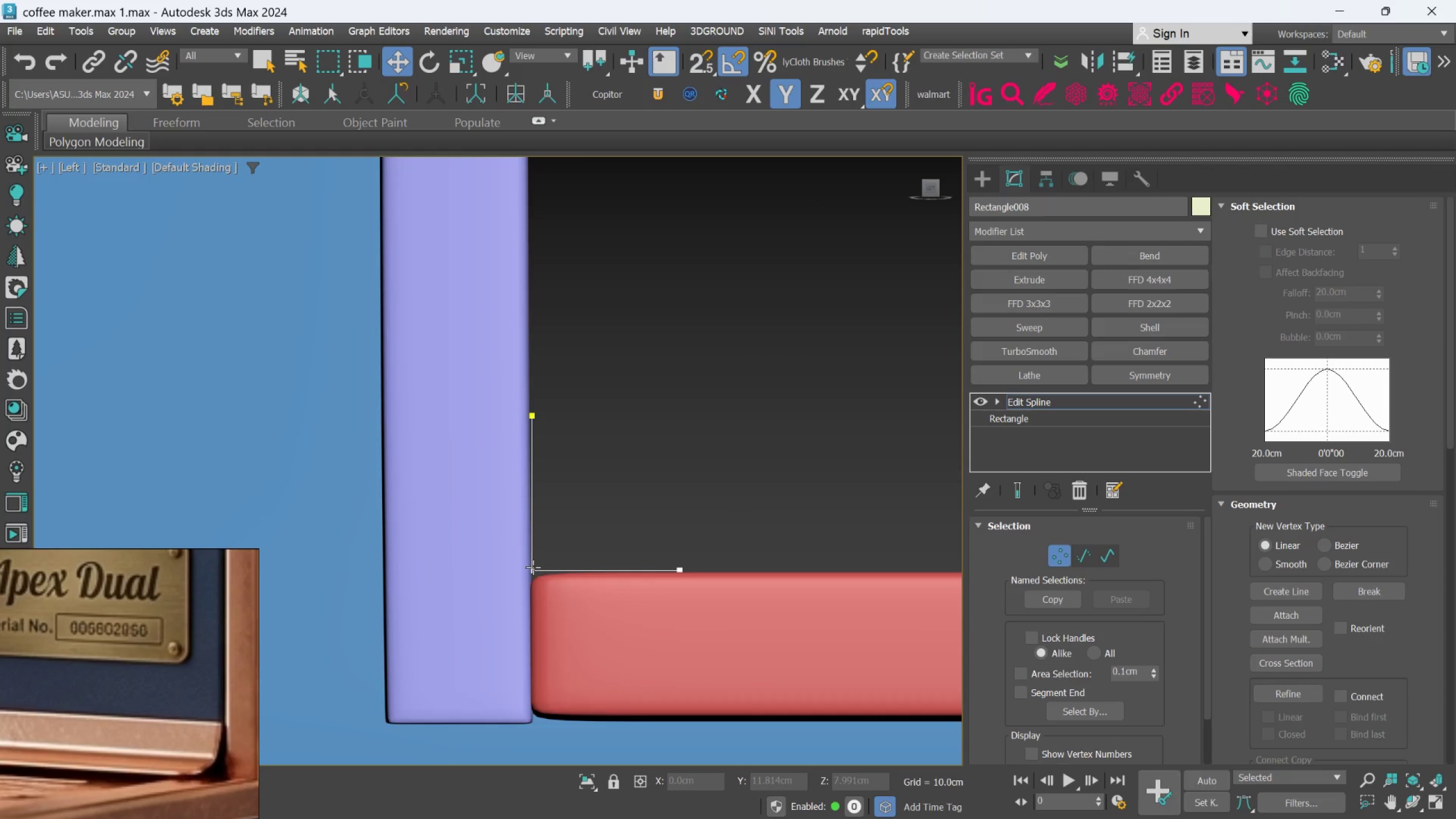 
left_click([533, 567])
 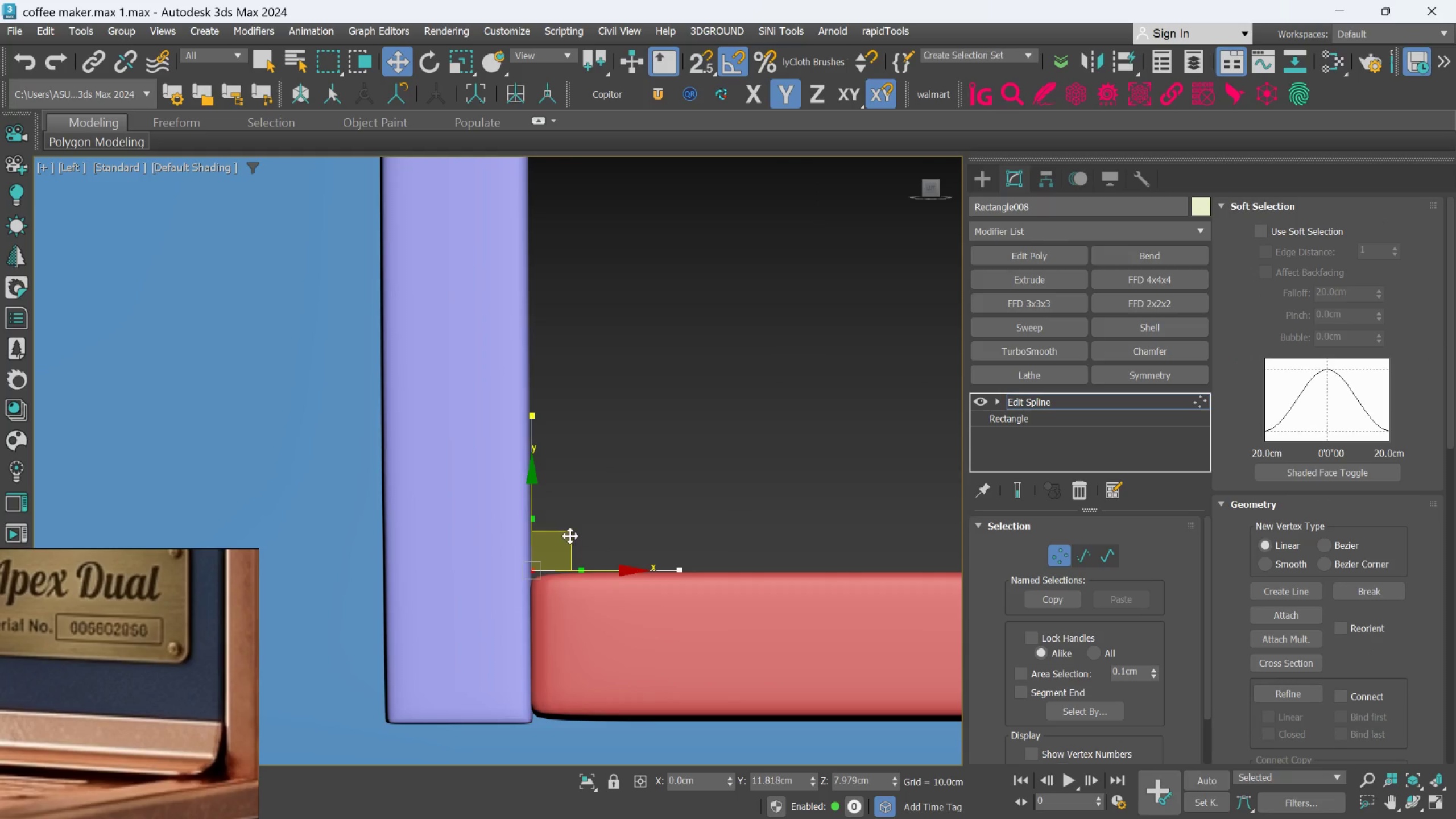 
left_click_drag(start_coordinate=[570, 535], to_coordinate=[577, 526])
 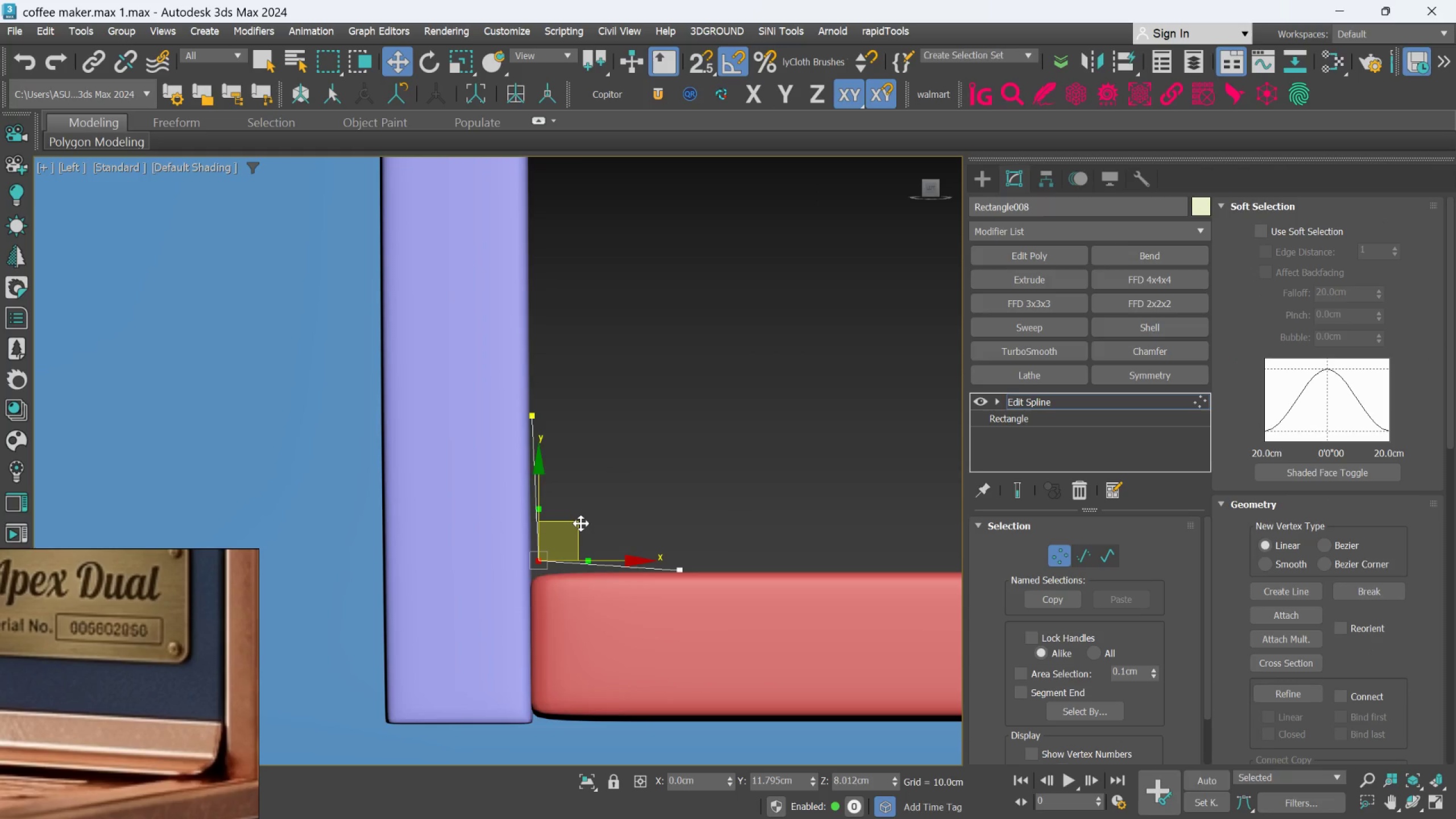 
left_click_drag(start_coordinate=[580, 522], to_coordinate=[582, 514])
 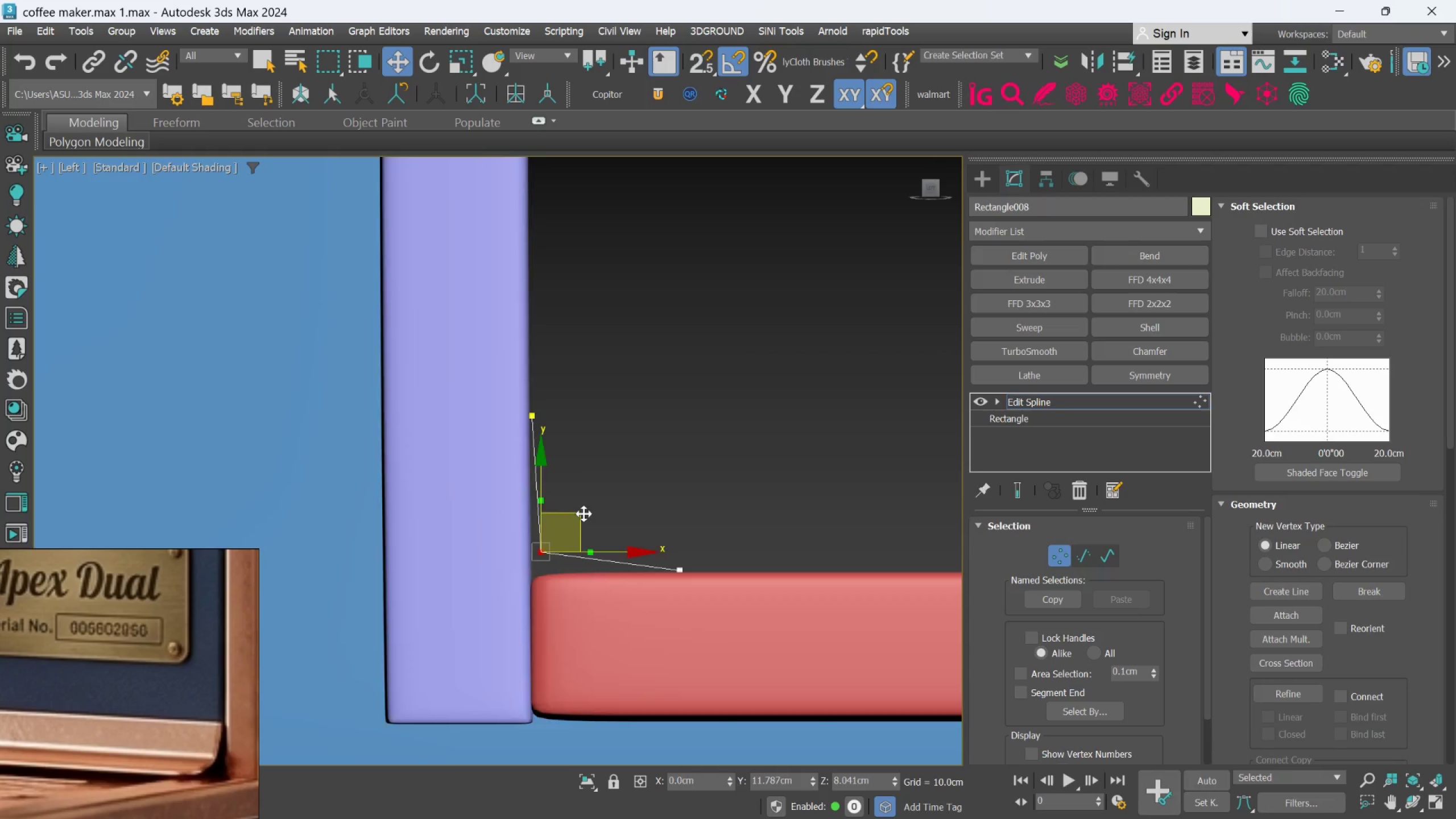 
hold_key(key=AltLeft, duration=0.99)
 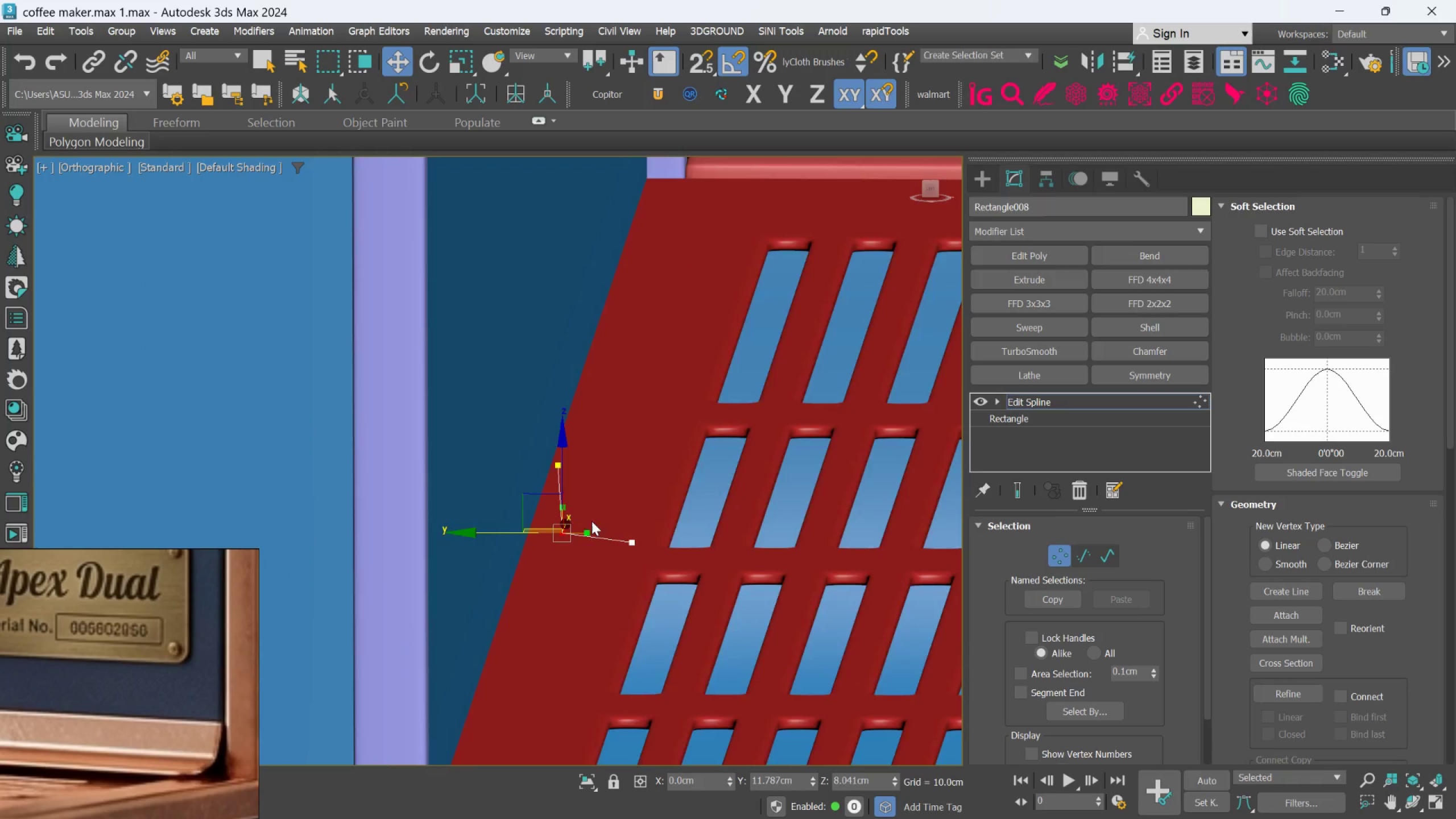 
scroll: coordinate [584, 514], scroll_direction: down, amount: 2.0
 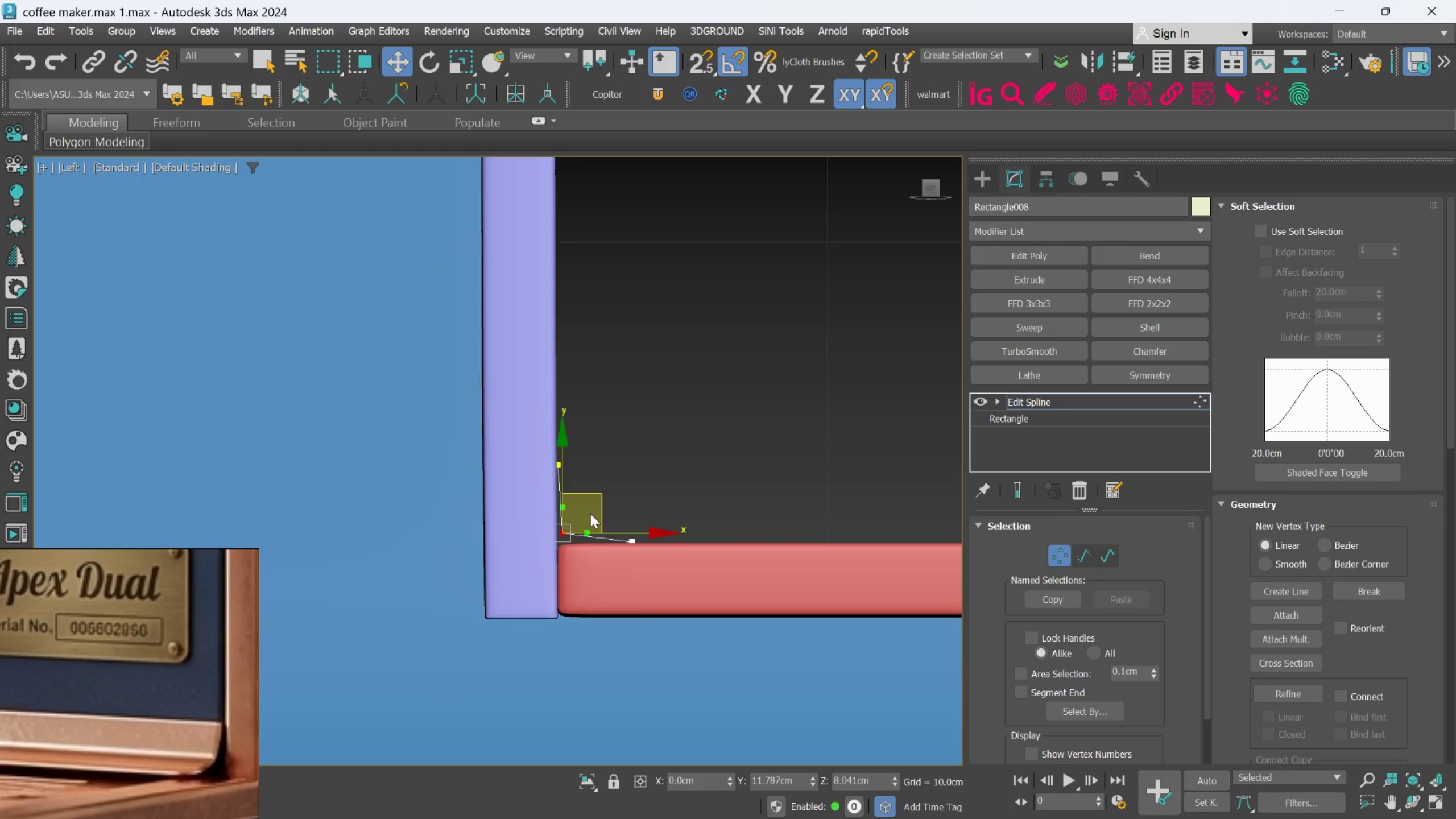 
hold_key(key=AltLeft, duration=0.47)
 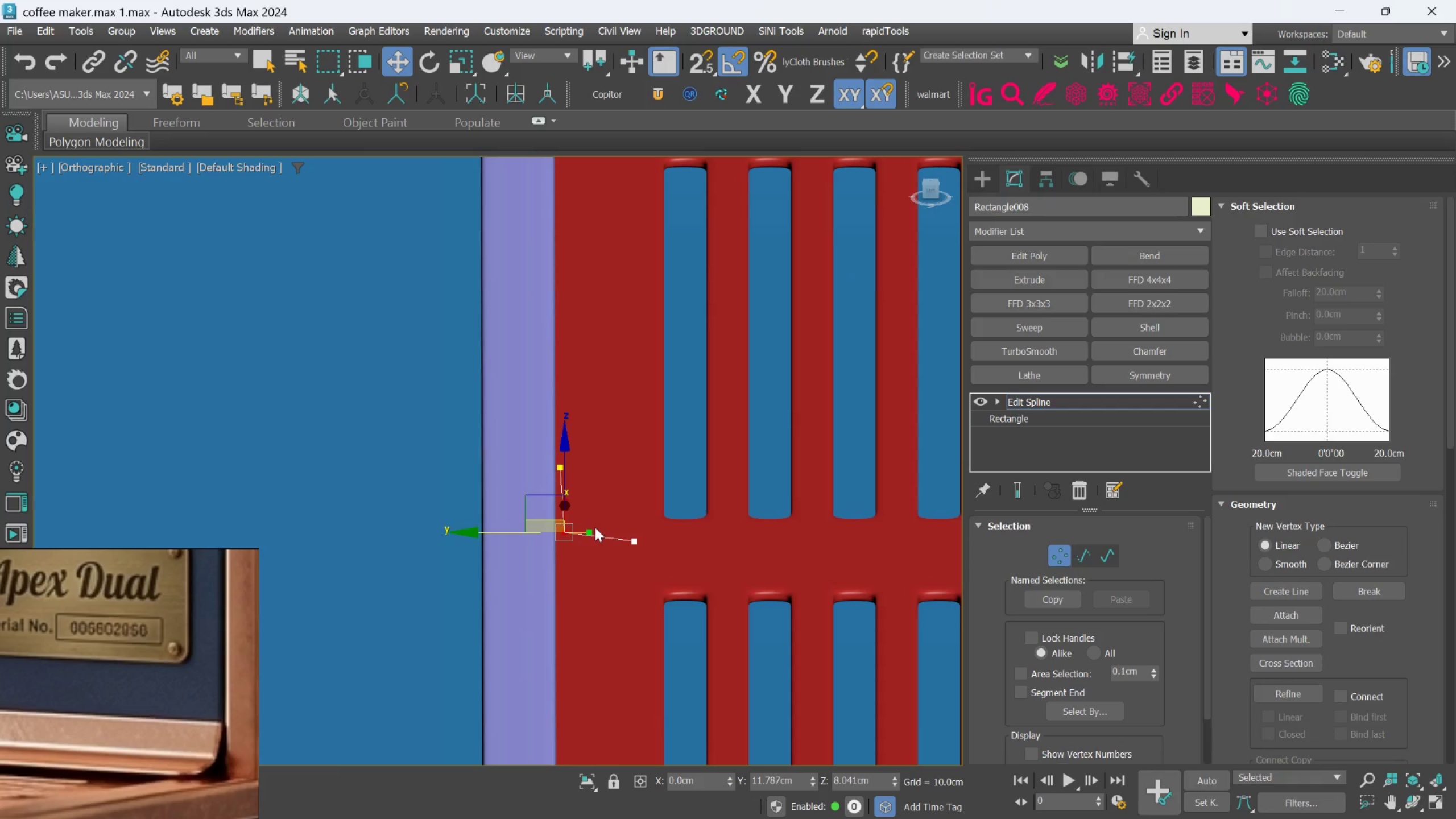 
key(L)
 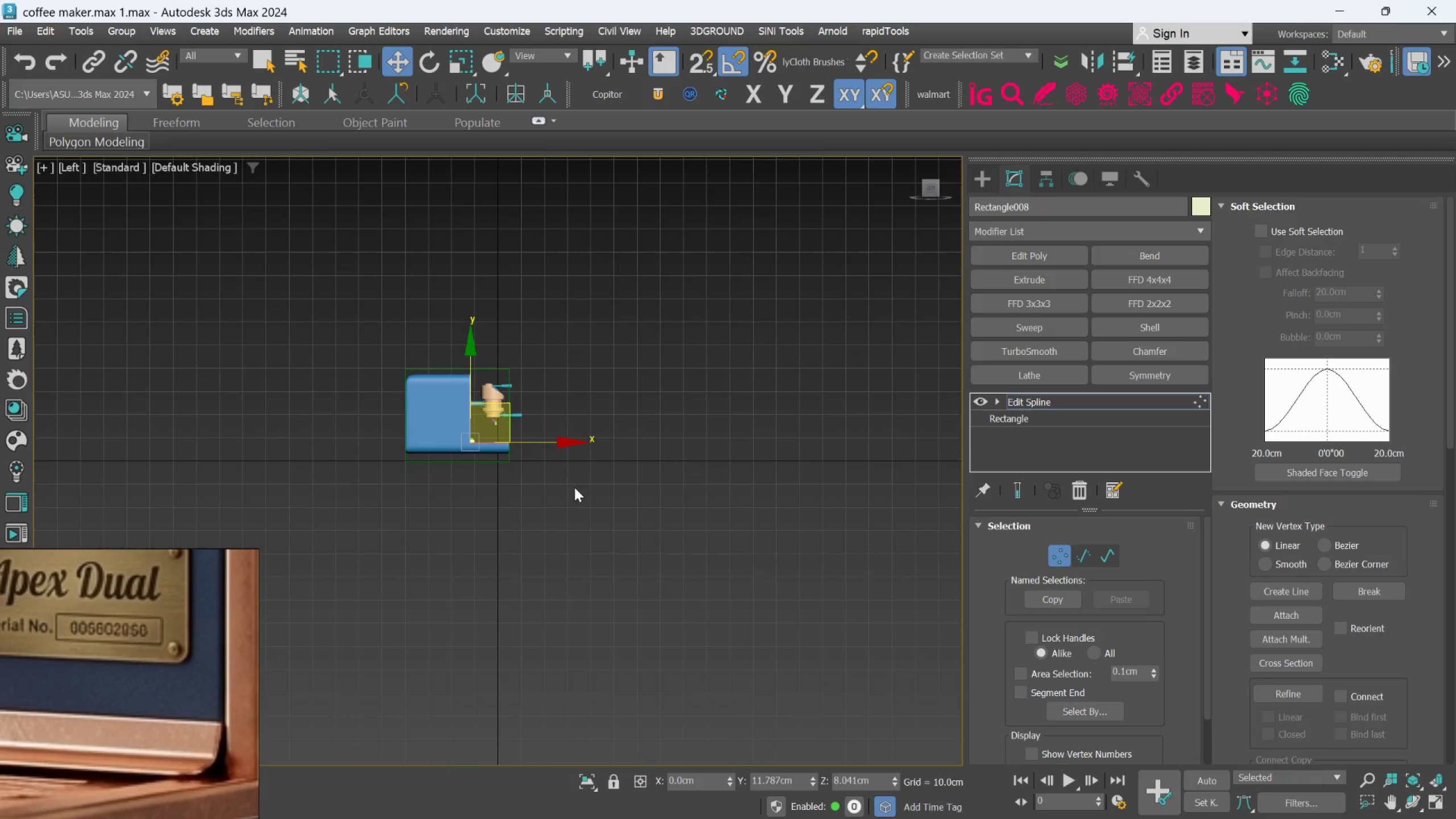 
scroll: coordinate [534, 506], scroll_direction: up, amount: 14.0
 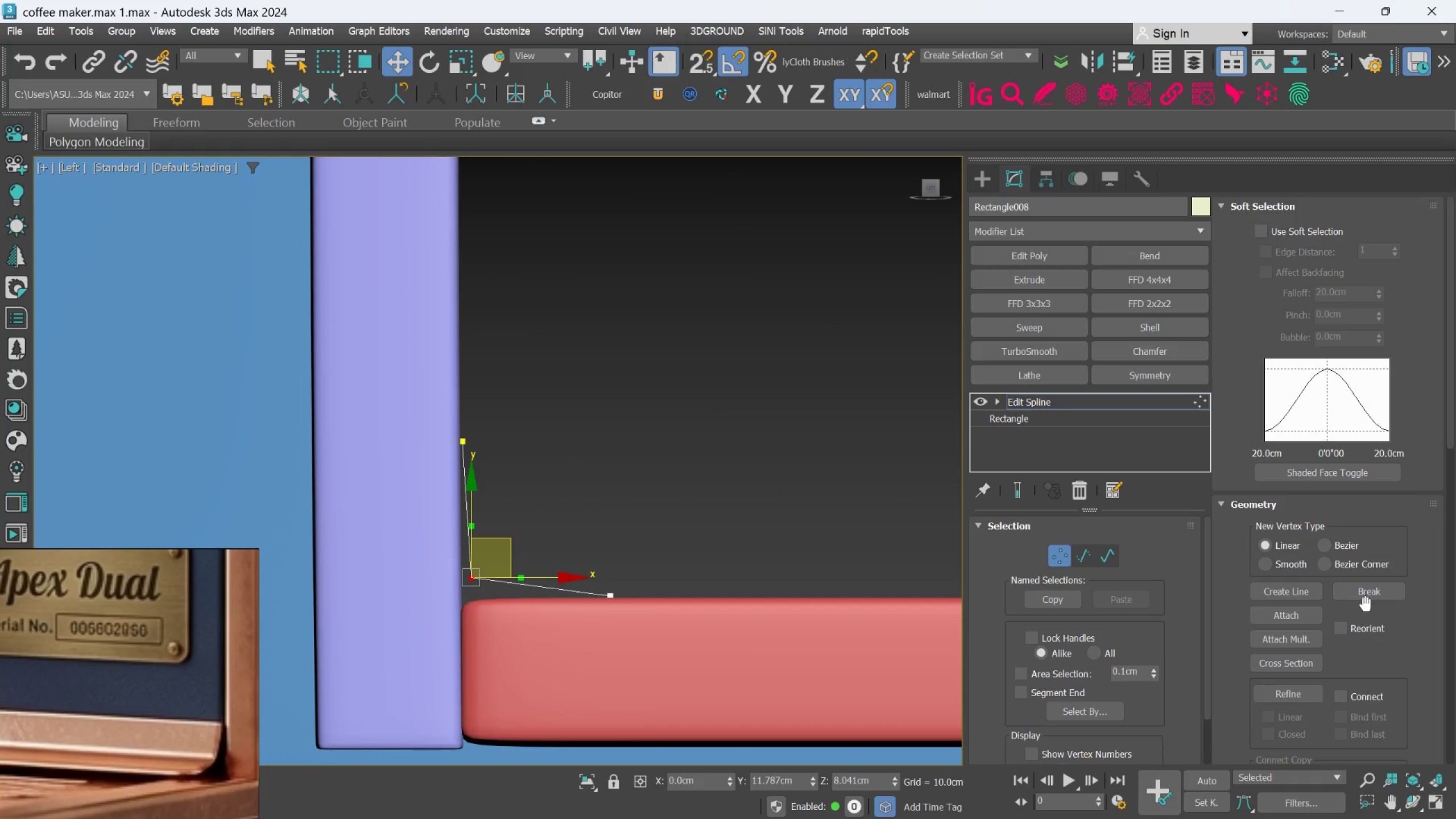 
scroll: coordinate [1360, 631], scroll_direction: down, amount: 17.0
 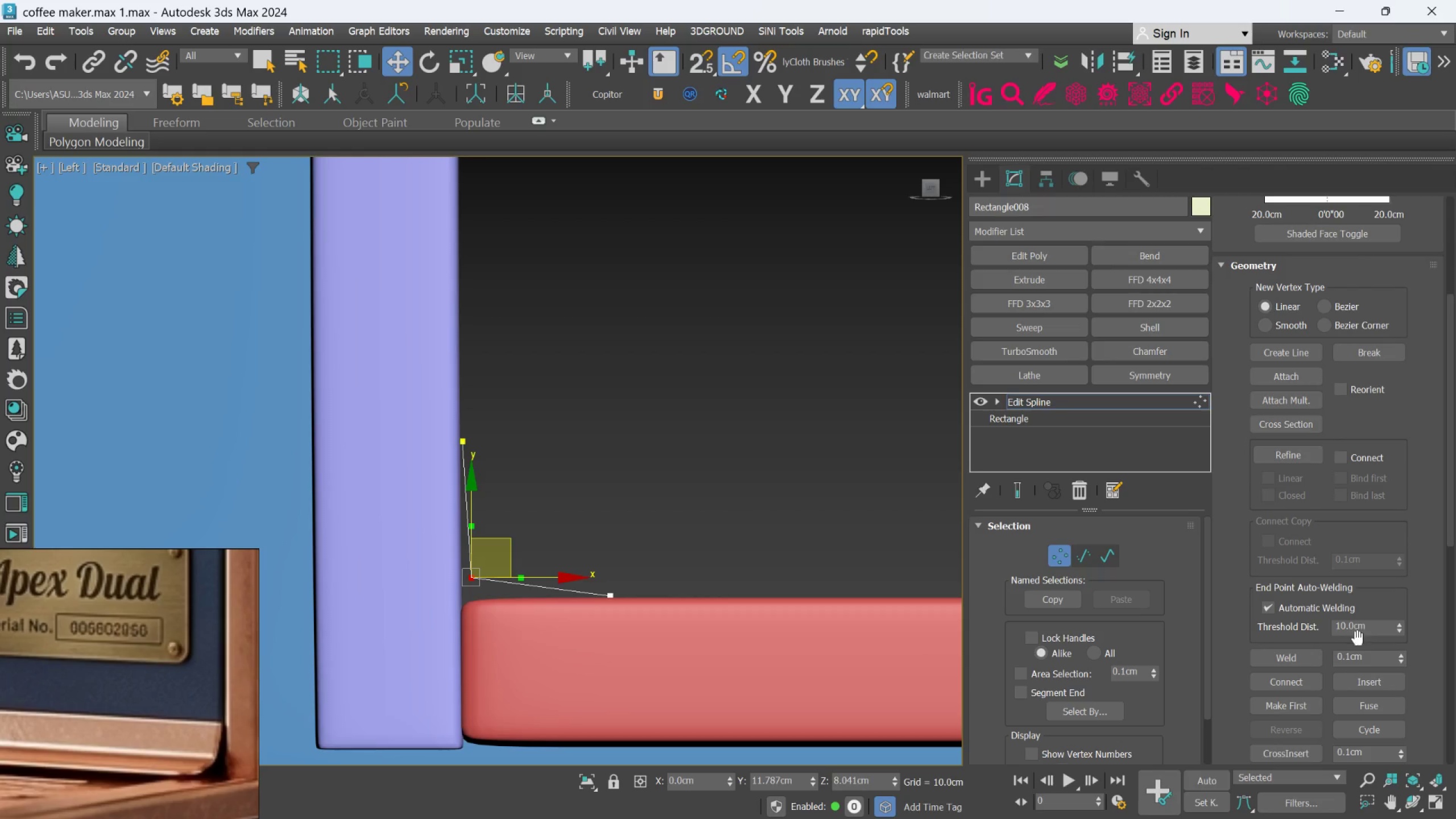 
scroll: coordinate [1246, 411], scroll_direction: up, amount: 20.0
 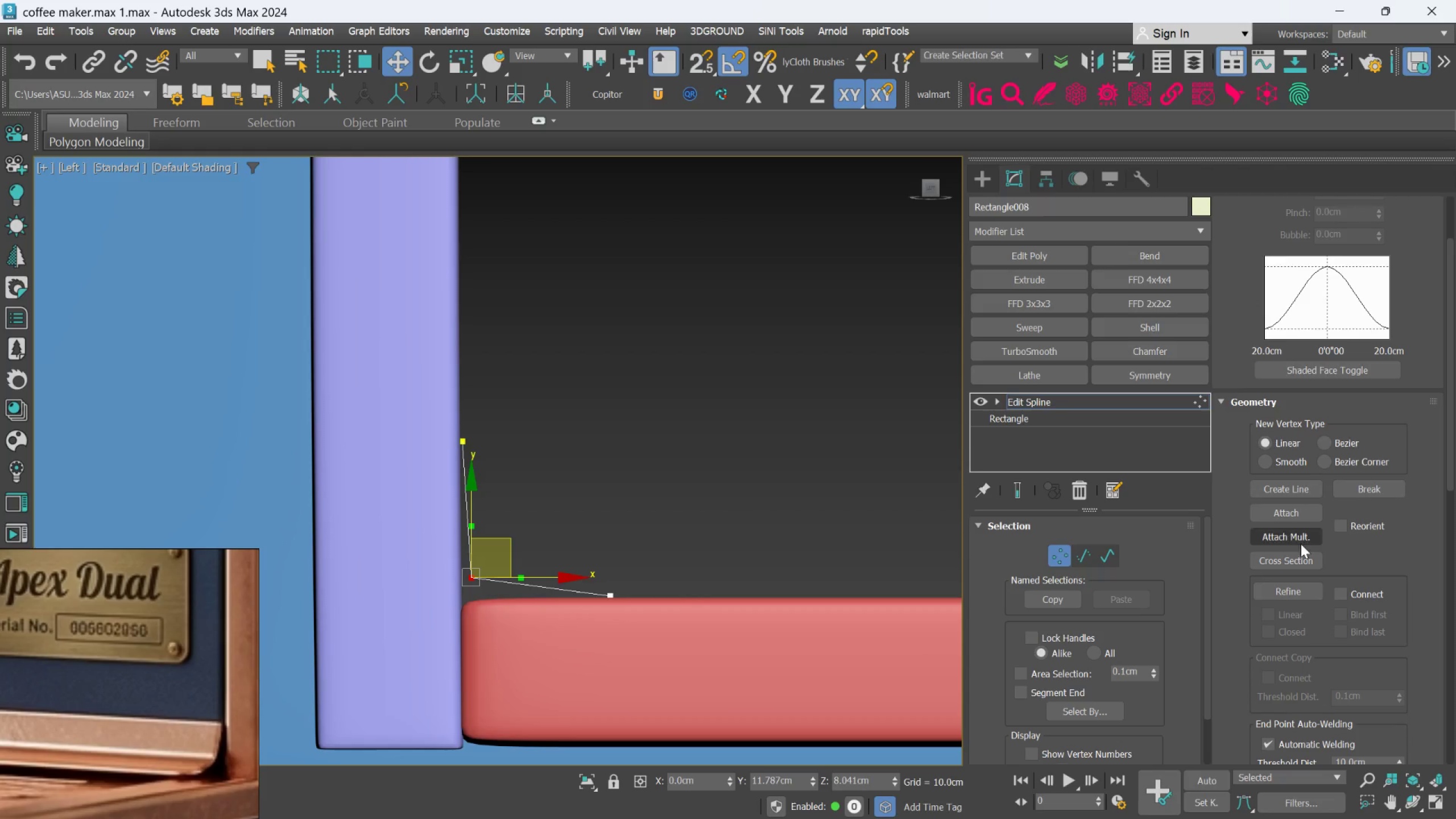 
scroll: coordinate [1301, 574], scroll_direction: down, amount: 12.0
 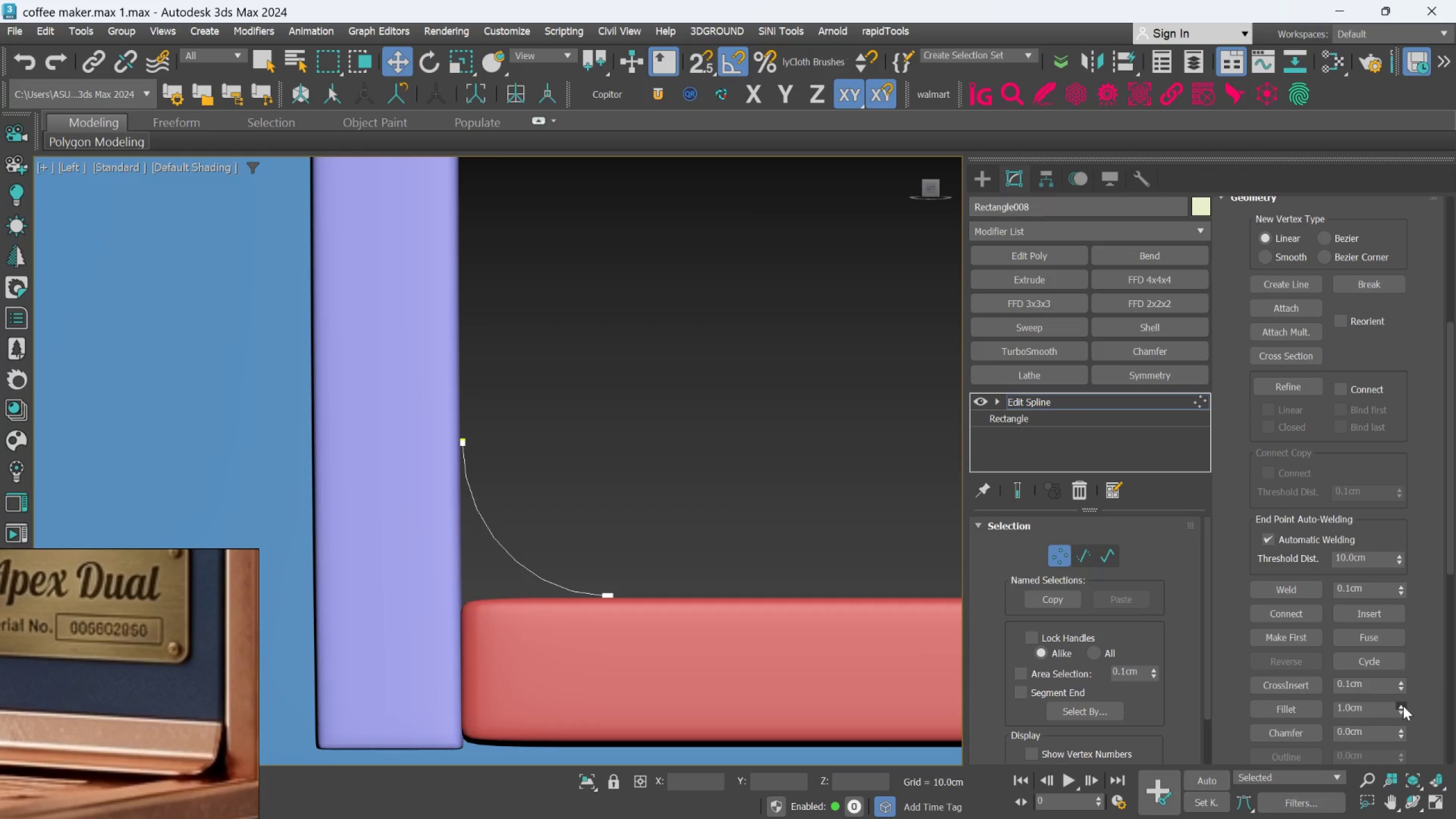 
key(Control+ControlLeft)
 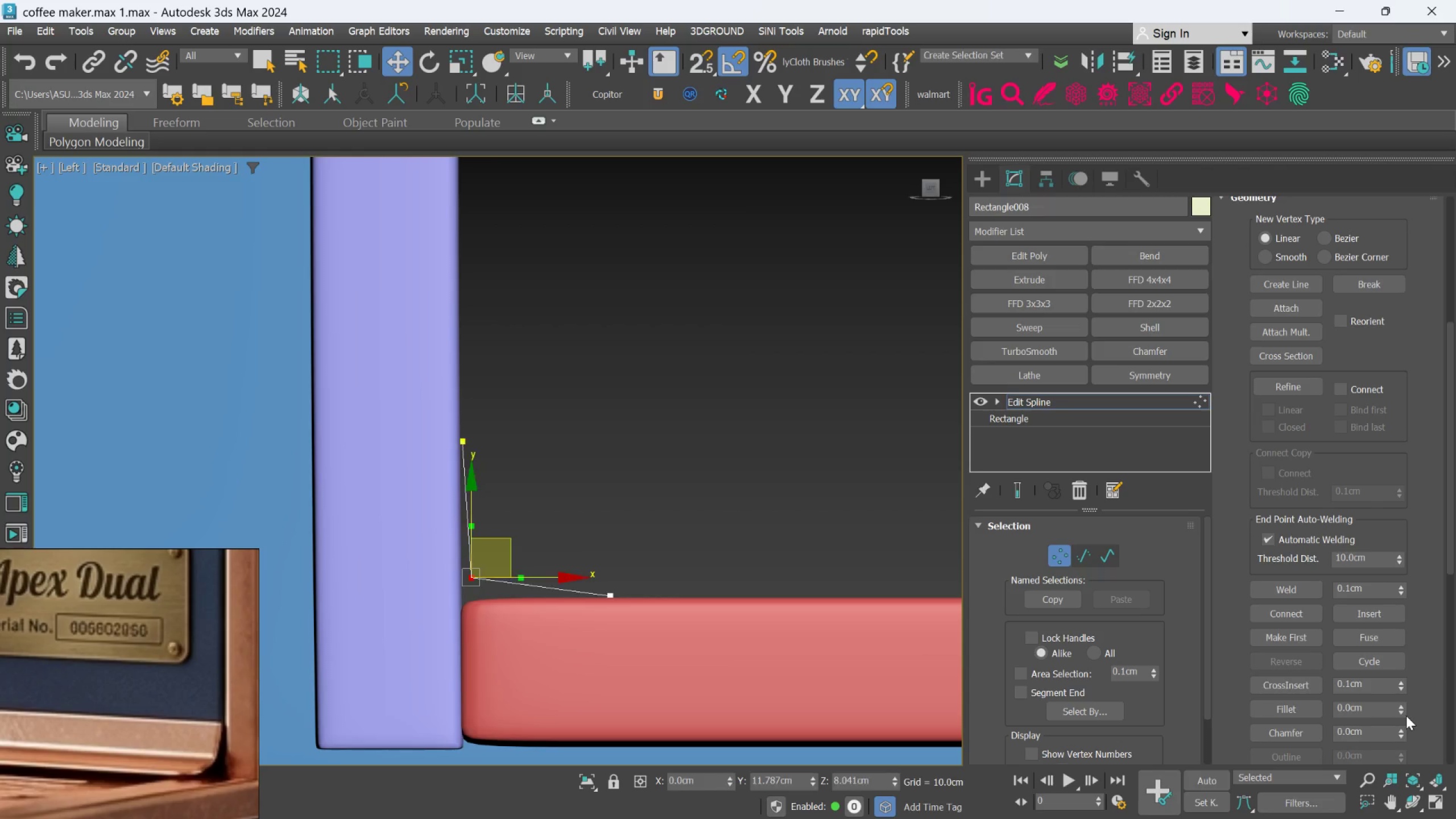 
key(Control+Z)
 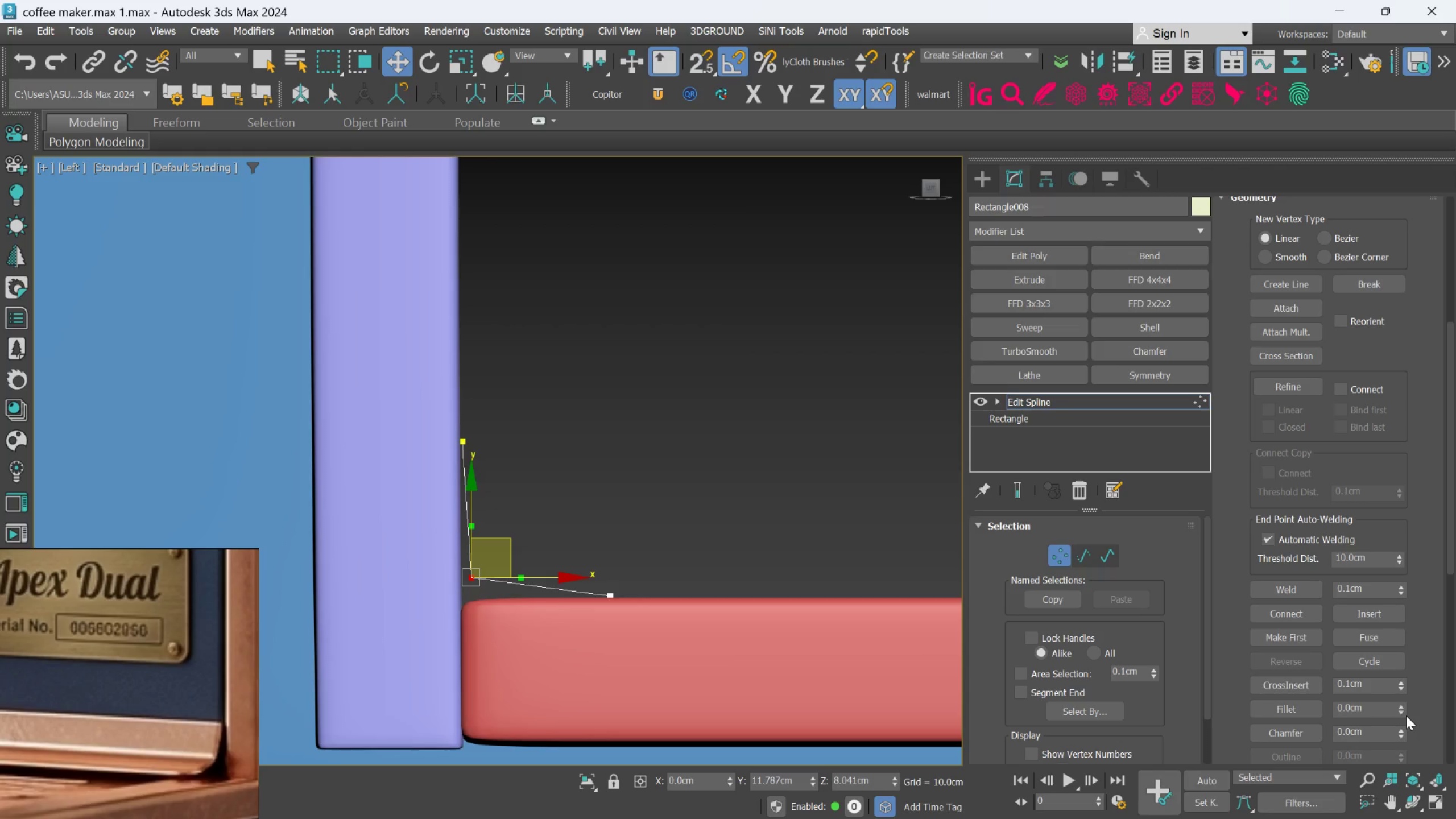 
hold_key(key=AltLeft, duration=1.5)
left_click_drag(start_coordinate=[1401, 707], to_coordinate=[1401, 694])
 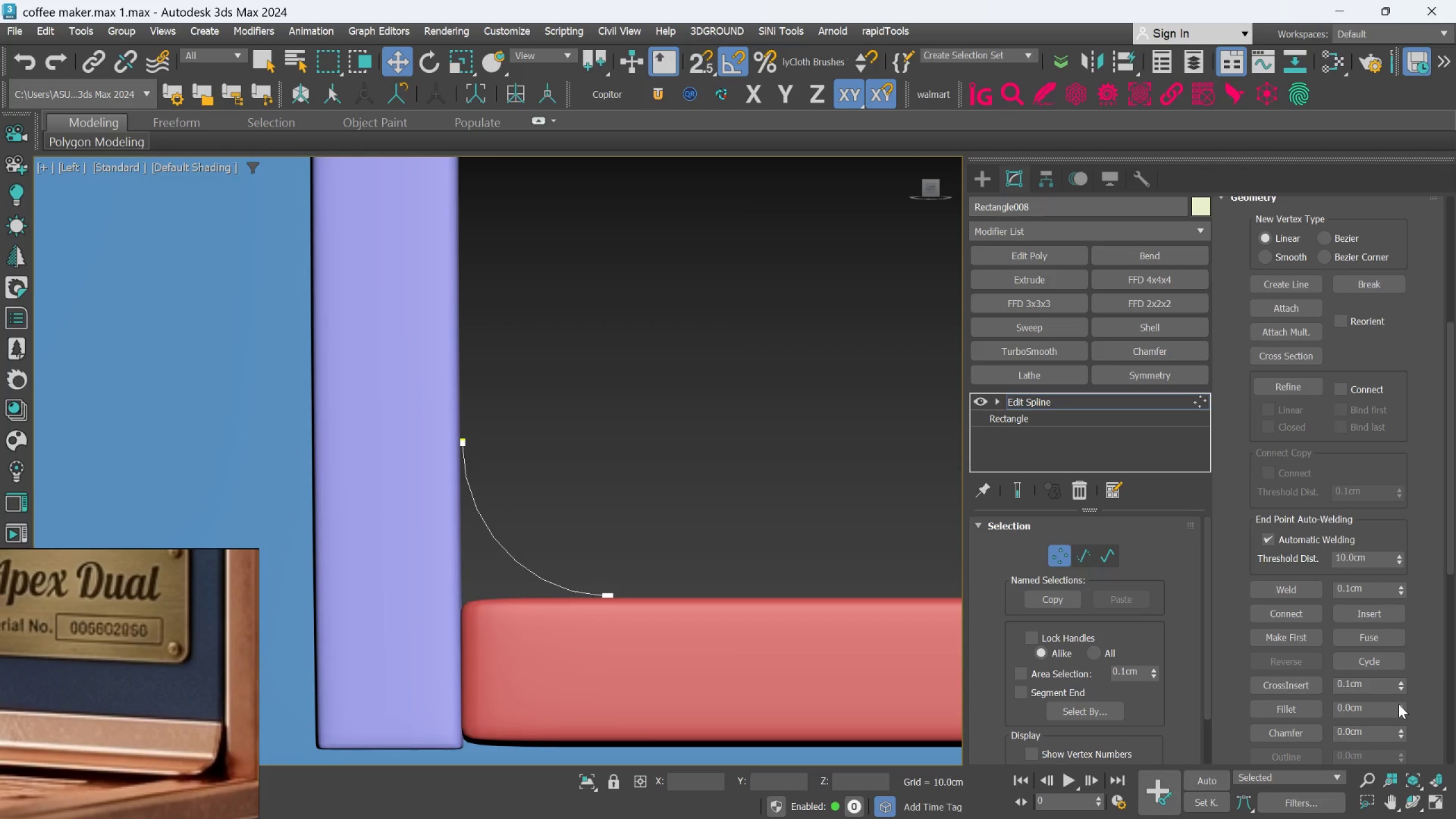 
hold_key(key=AltLeft, duration=1.01)
 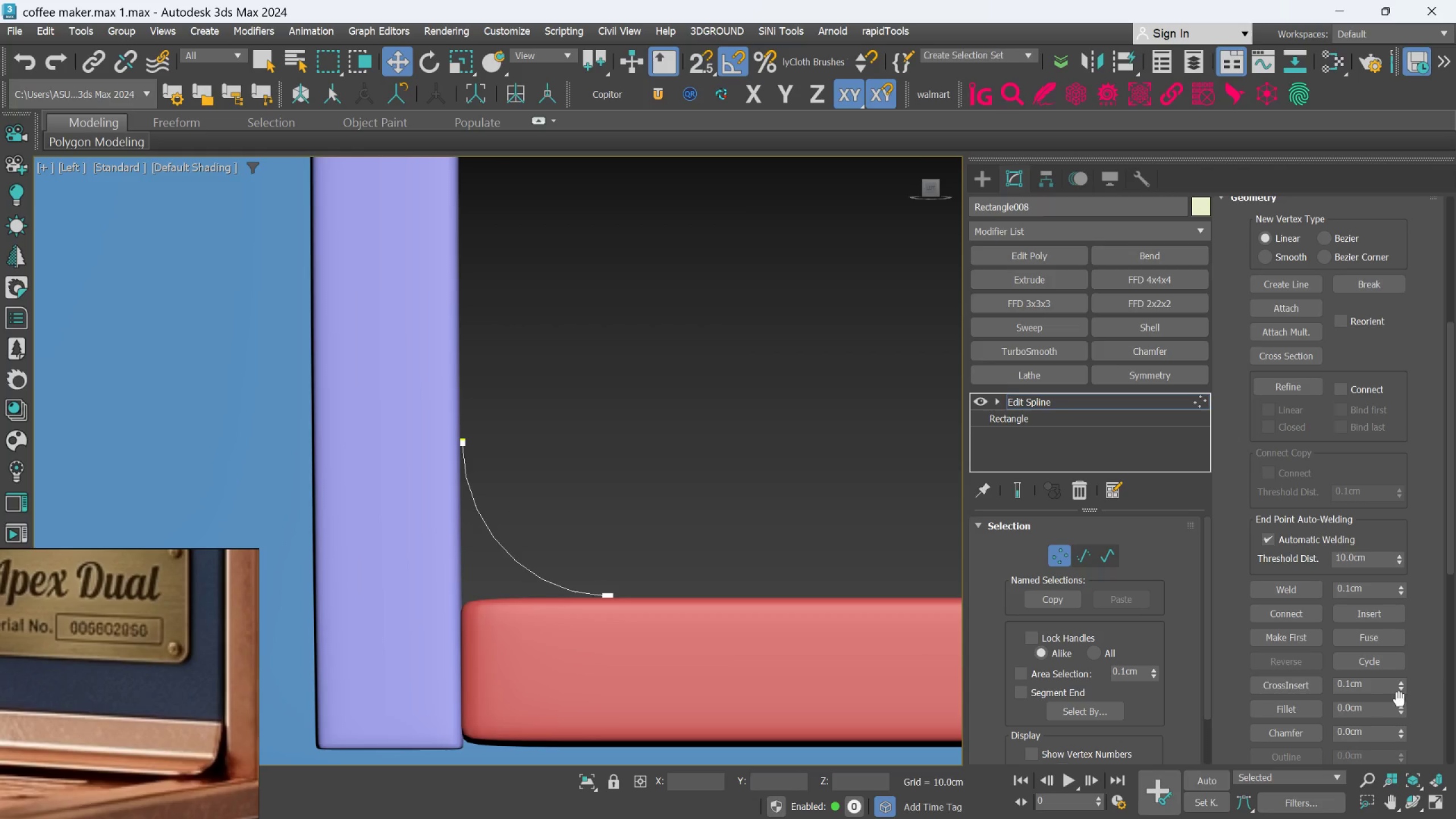 
hold_key(key=ControlLeft, duration=0.57)
 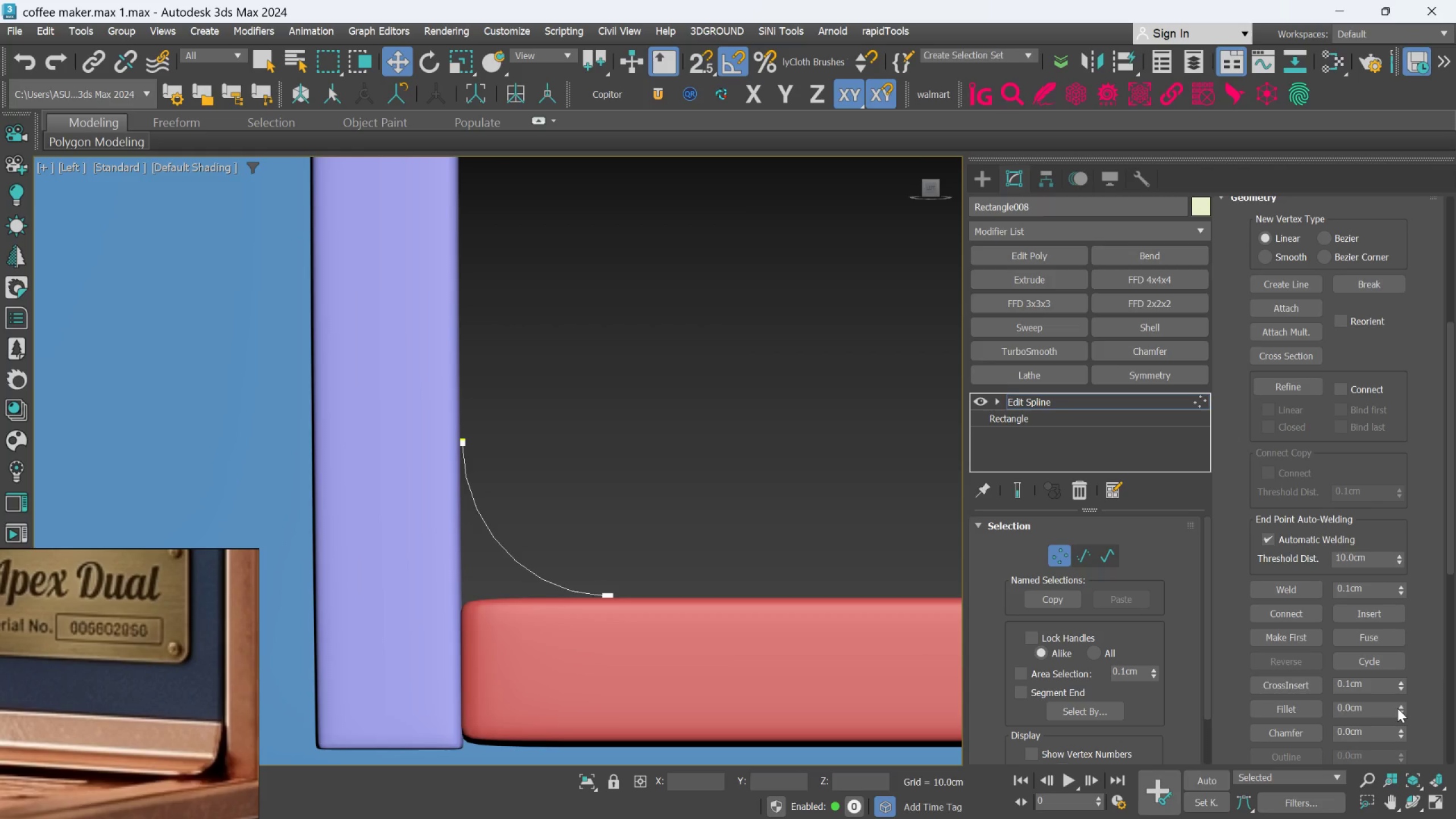 
key(Control+Z)
 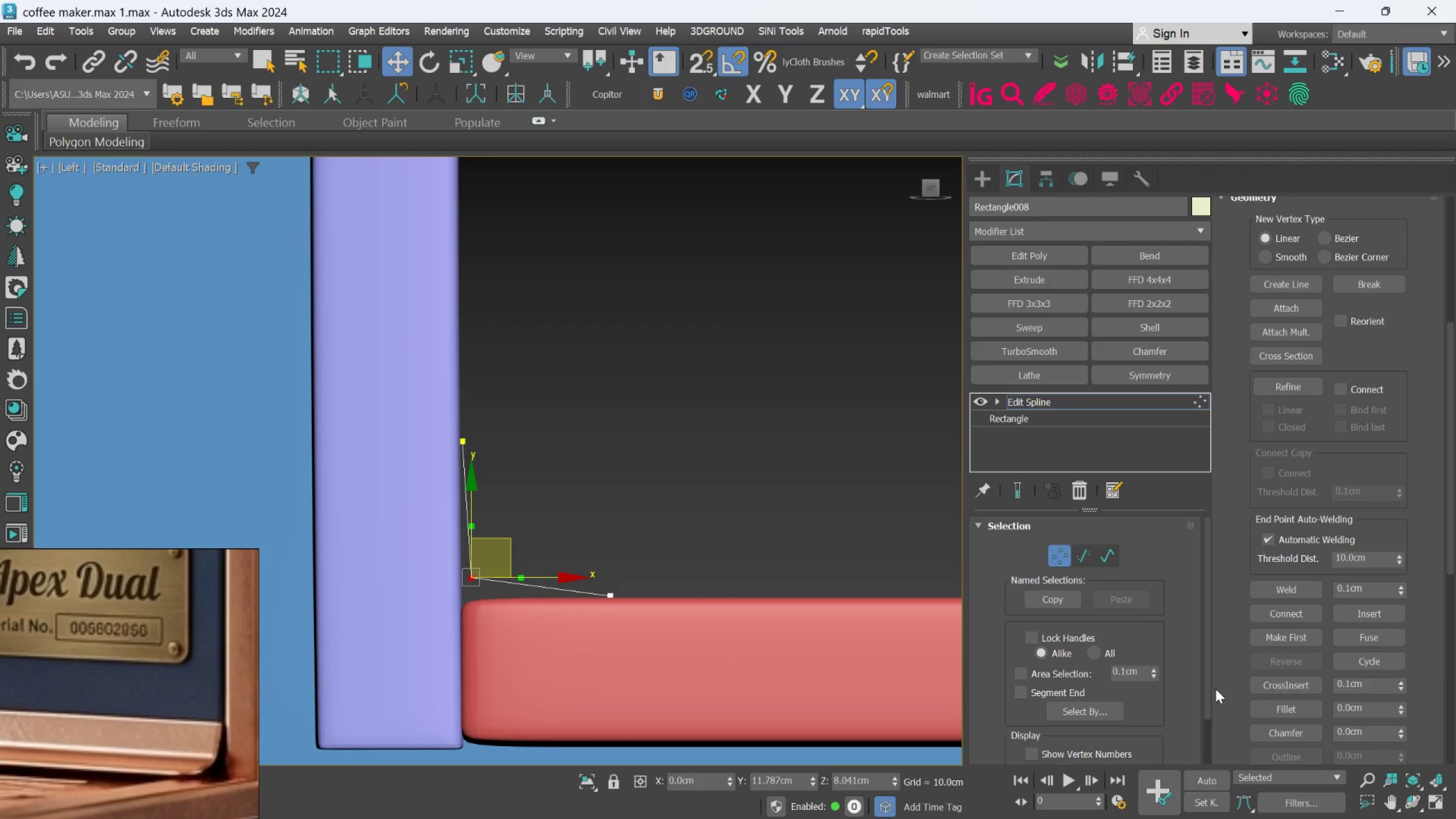 
left_click([1261, 701])
 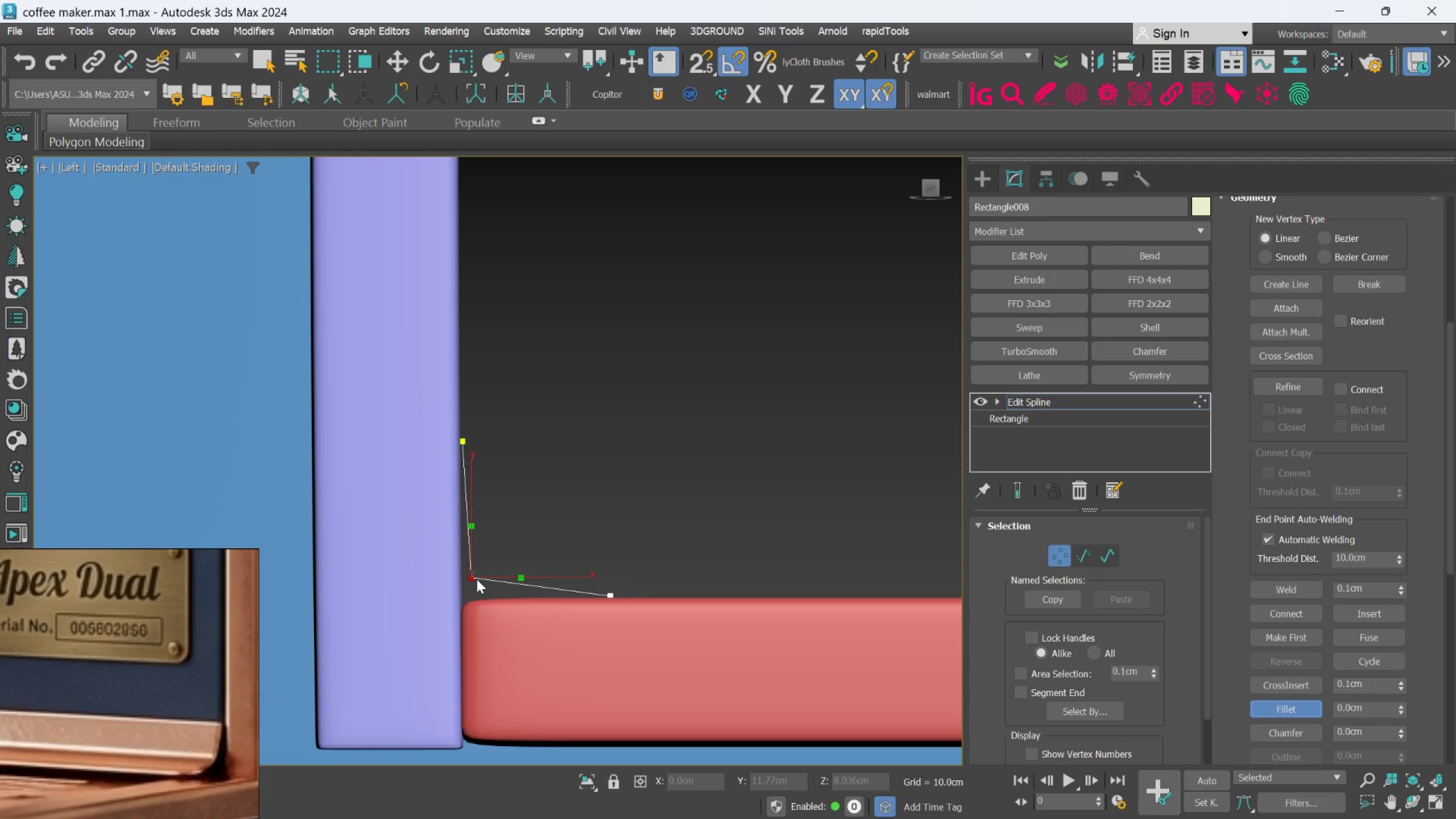 
left_click_drag(start_coordinate=[473, 580], to_coordinate=[472, 520])
 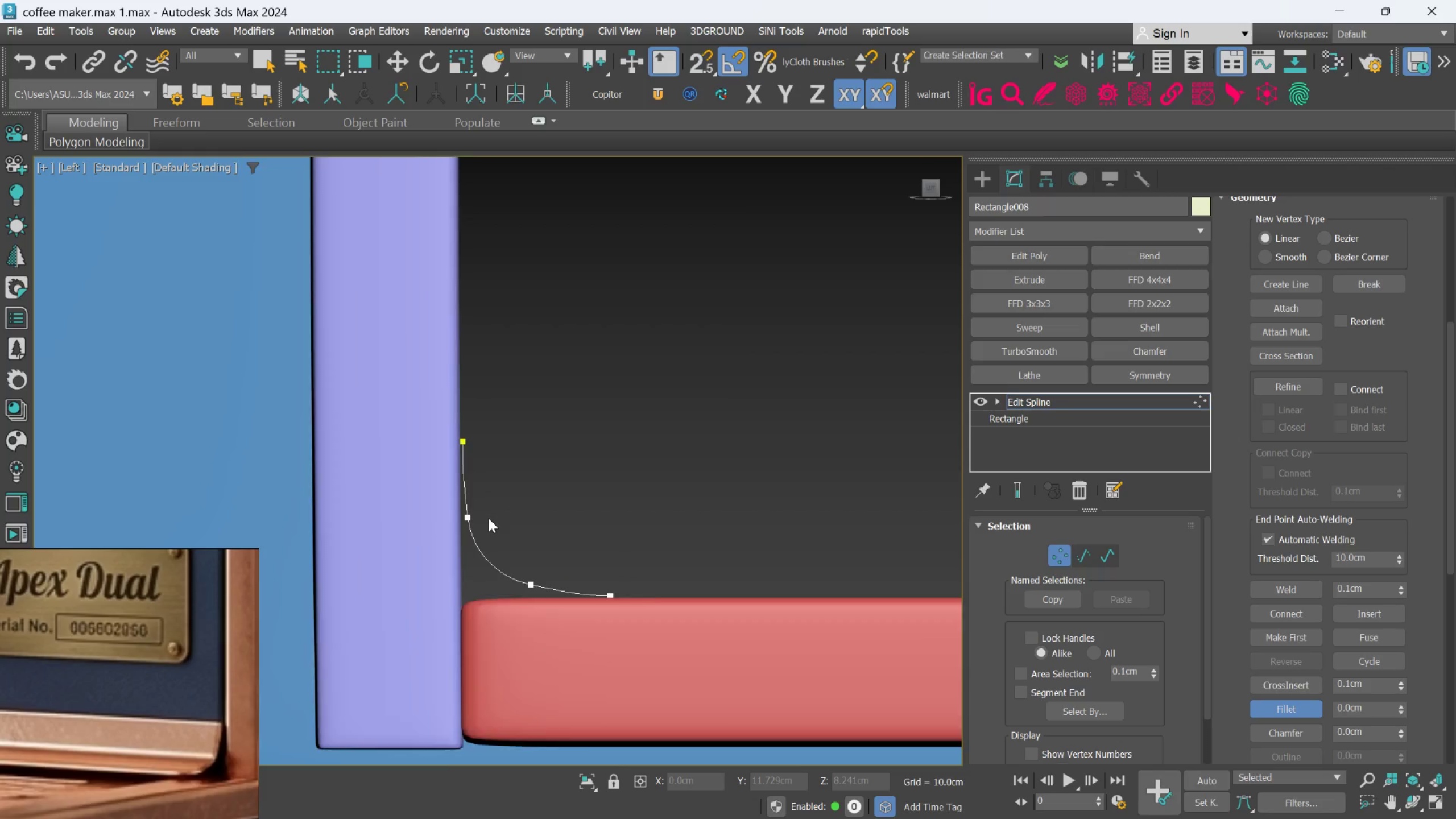 
scroll: coordinate [489, 518], scroll_direction: up, amount: 1.0
 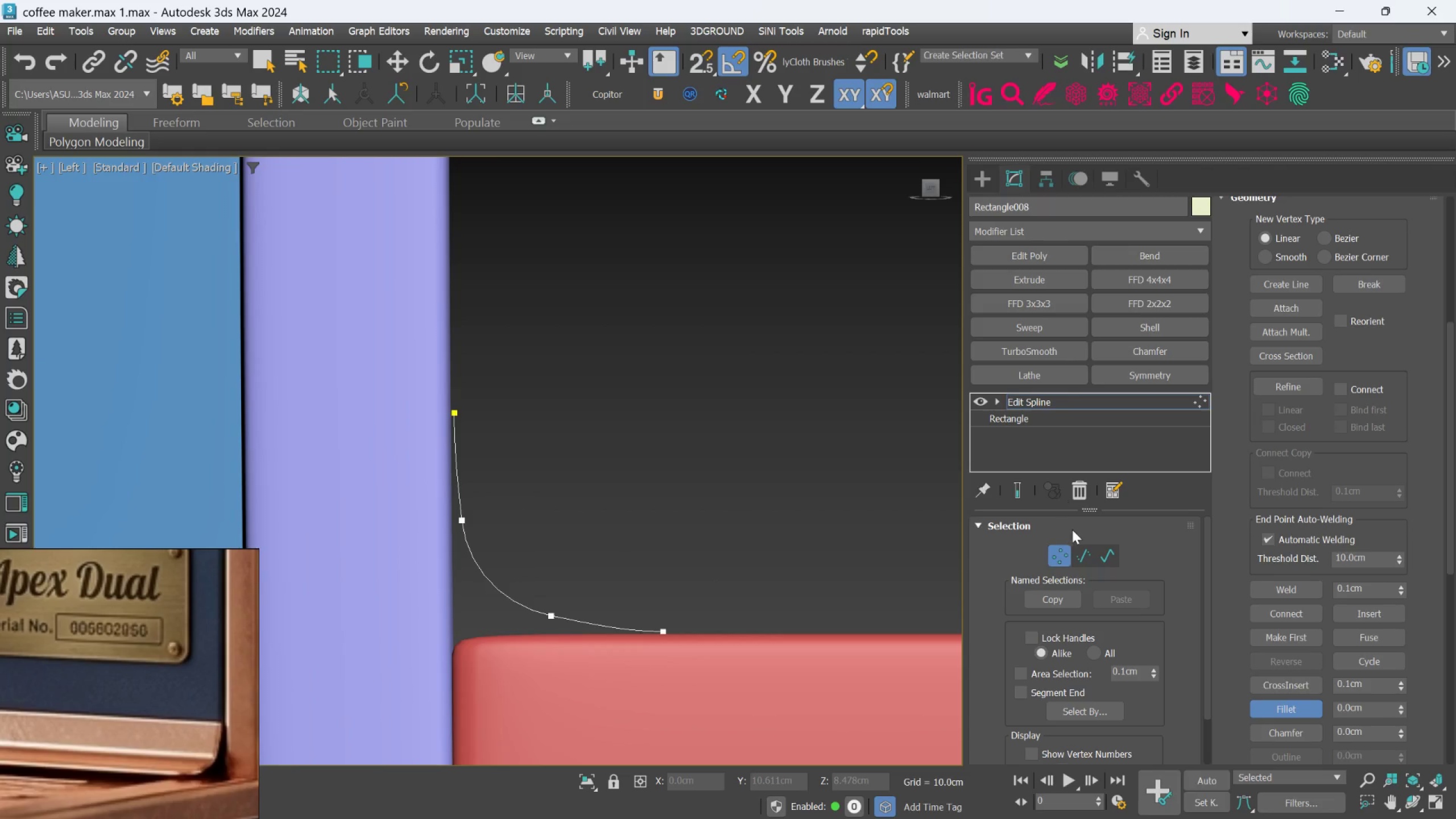 
left_click([1060, 556])
 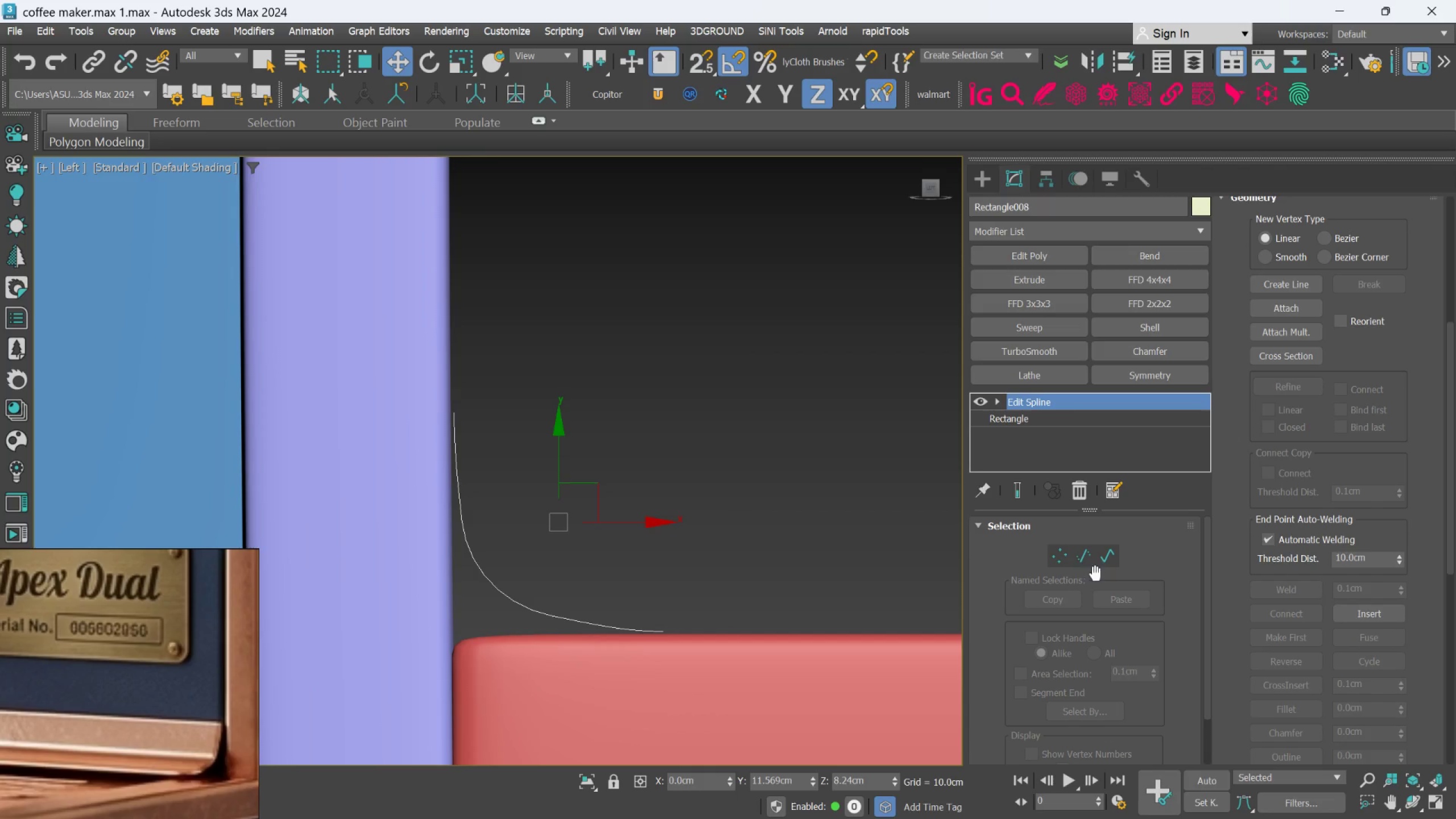 
left_click([1065, 562])
 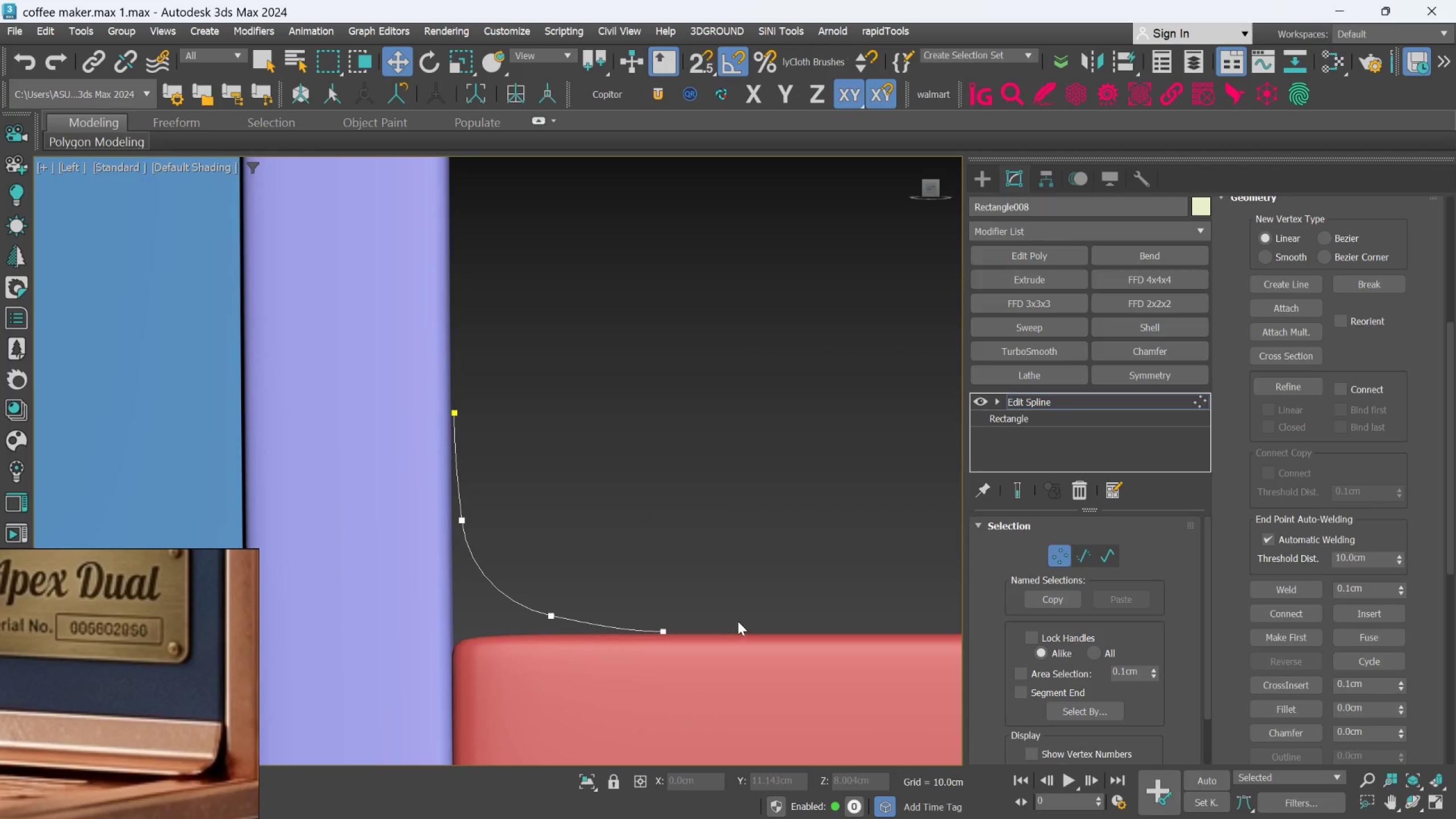 
left_click_drag(start_coordinate=[723, 600], to_coordinate=[506, 648])
 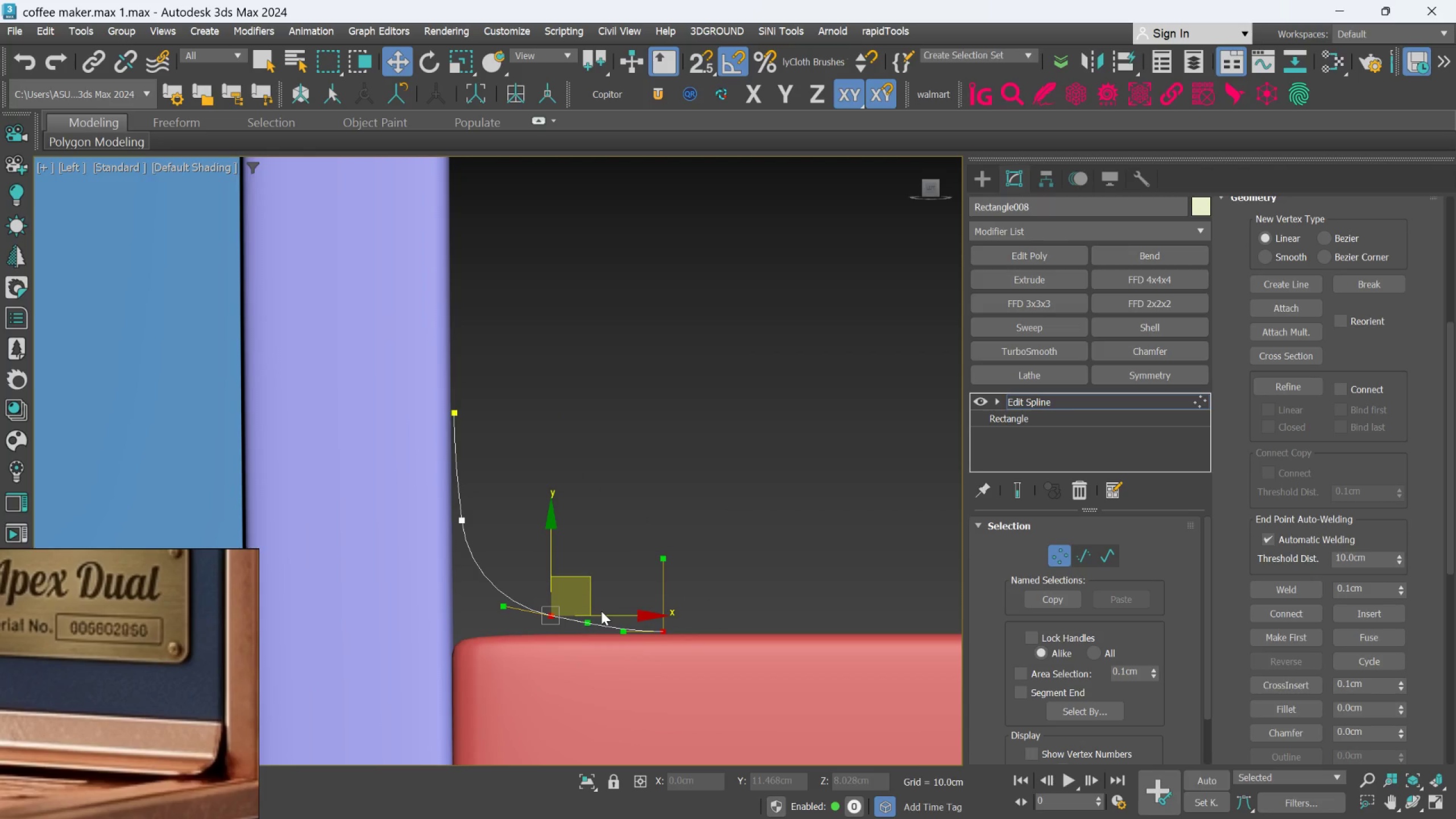 
left_click_drag(start_coordinate=[604, 613], to_coordinate=[584, 607])
 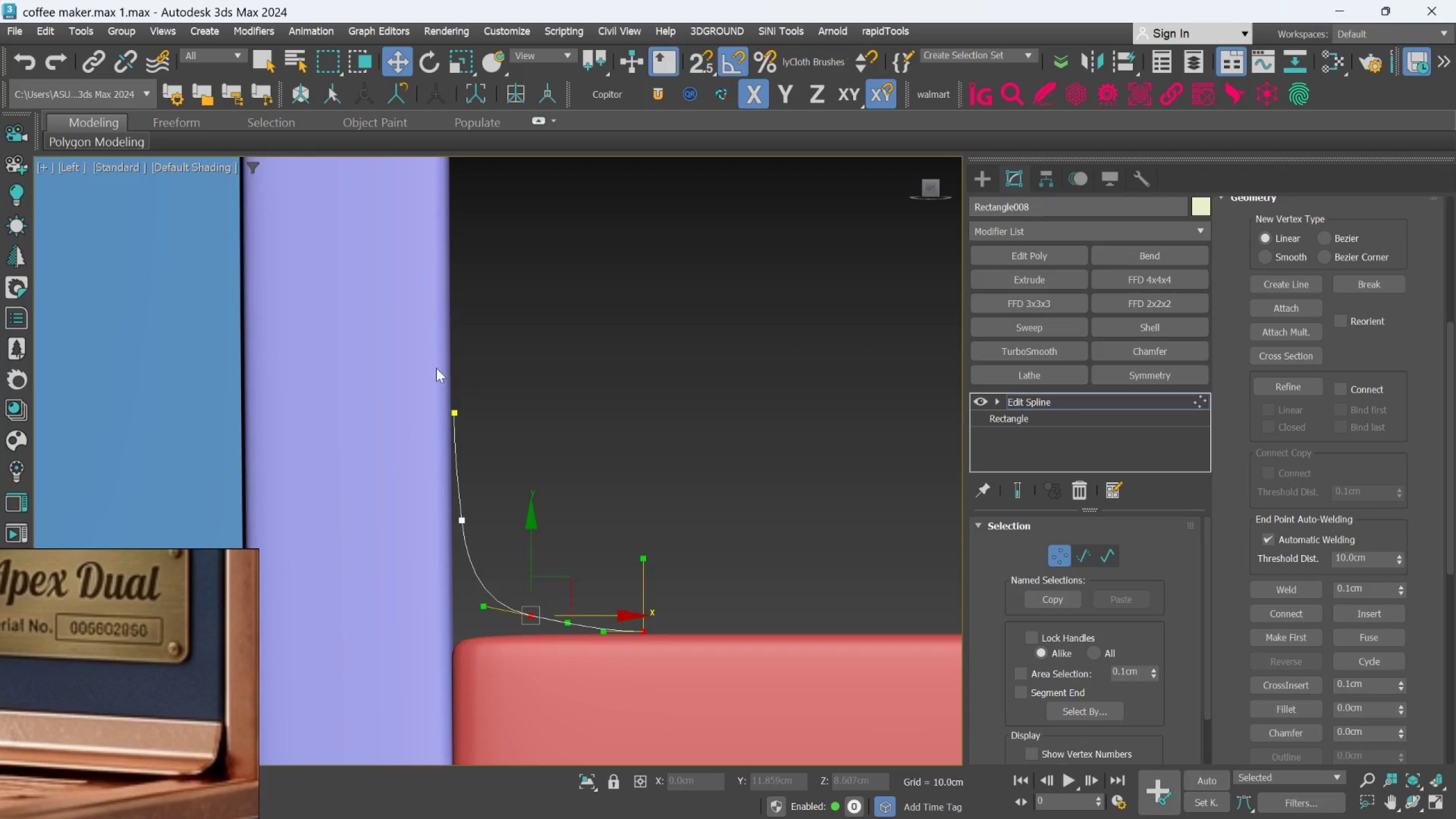 
left_click_drag(start_coordinate=[435, 369], to_coordinate=[483, 546])
 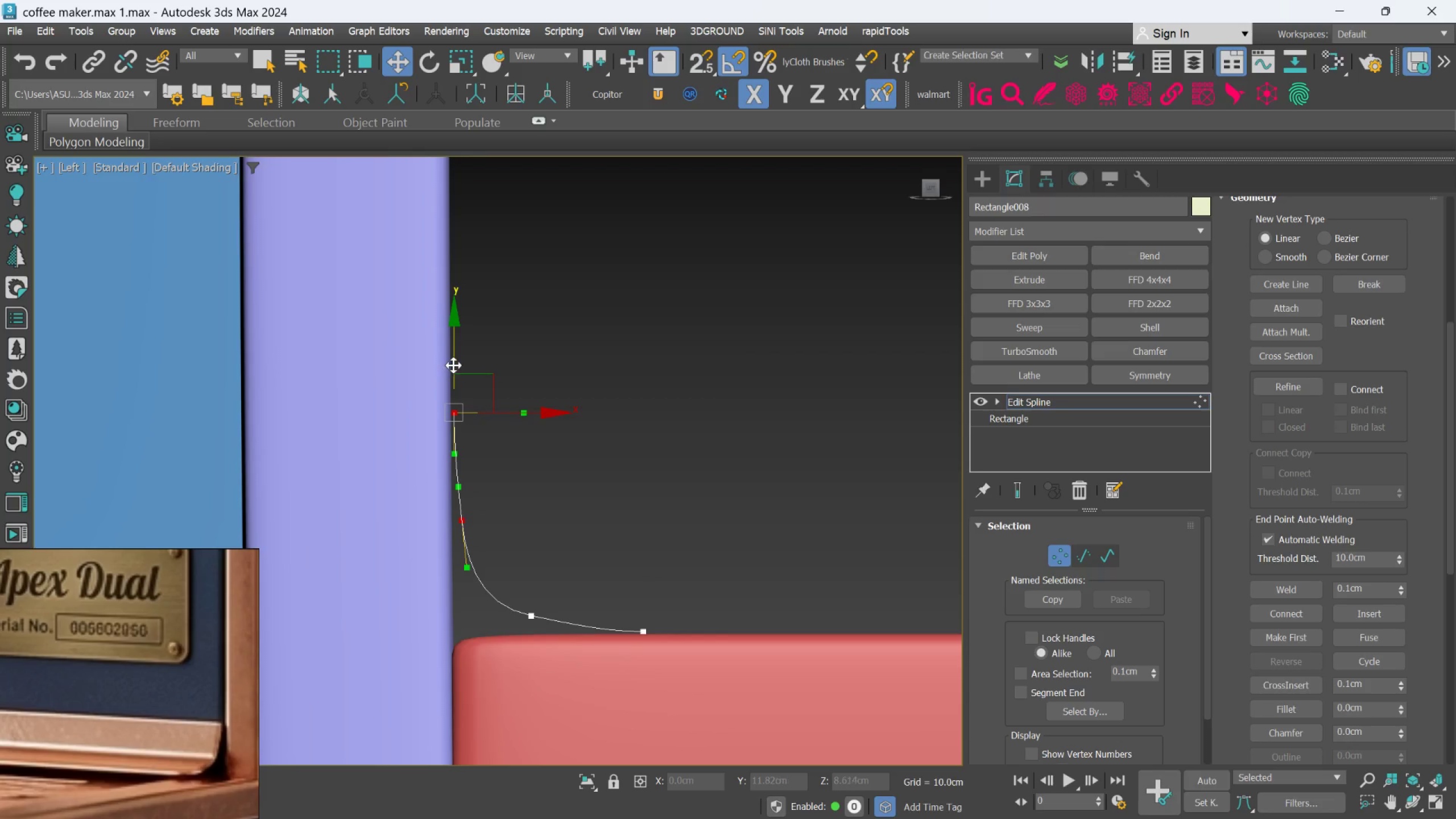 
left_click_drag(start_coordinate=[454, 365], to_coordinate=[446, 398])
 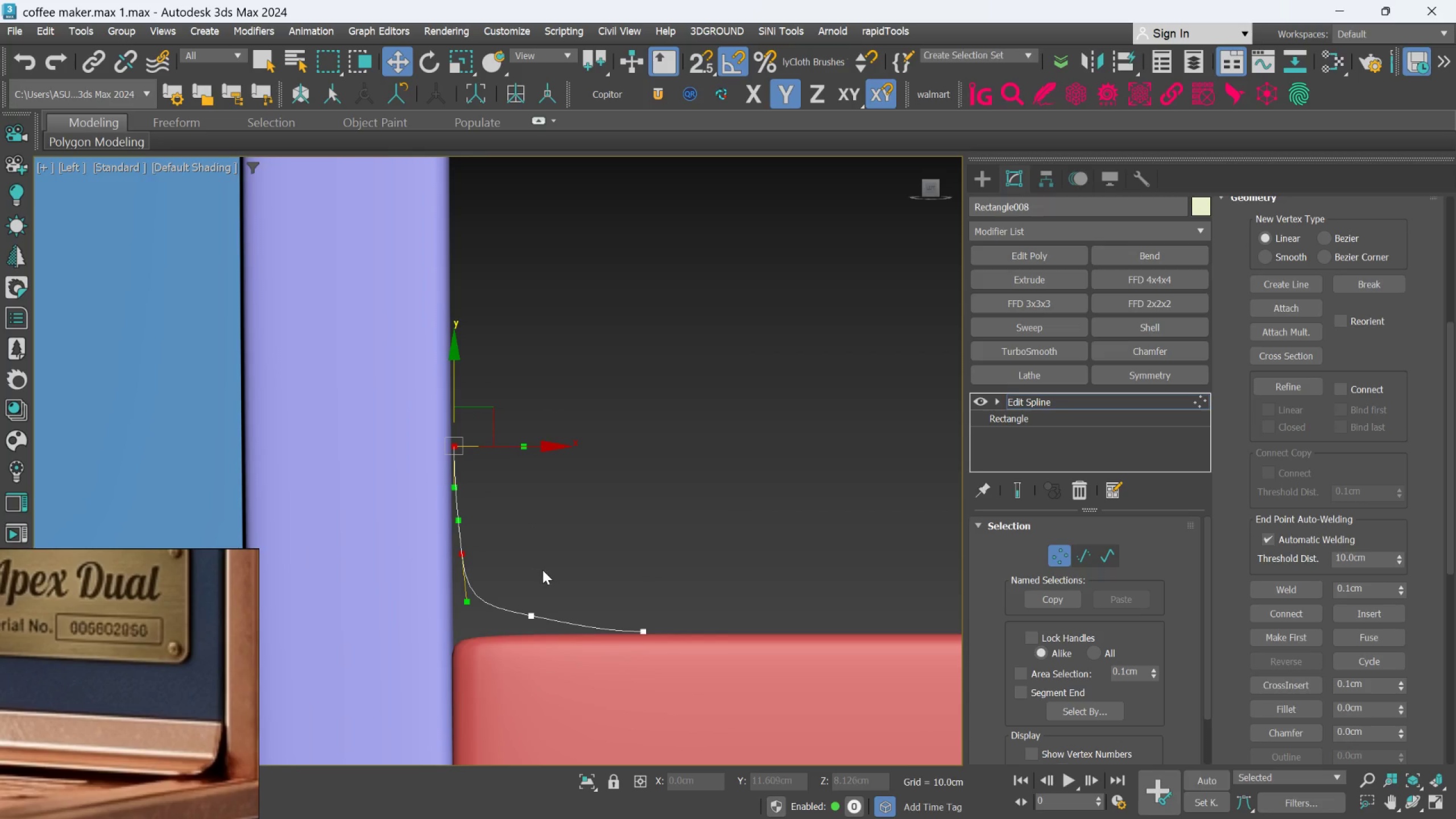 
key(Control+Z)
 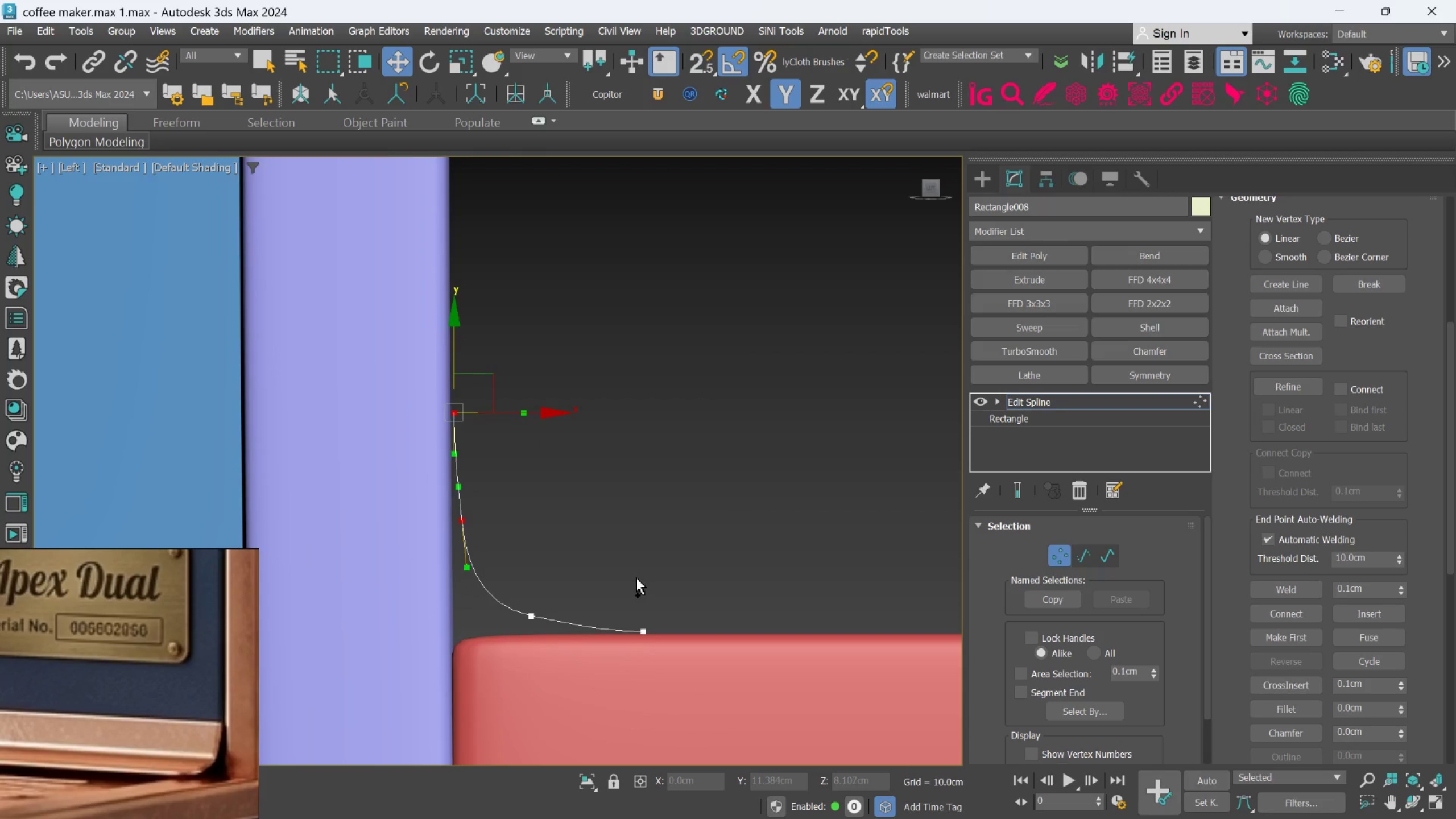 
key(Control+Z)
 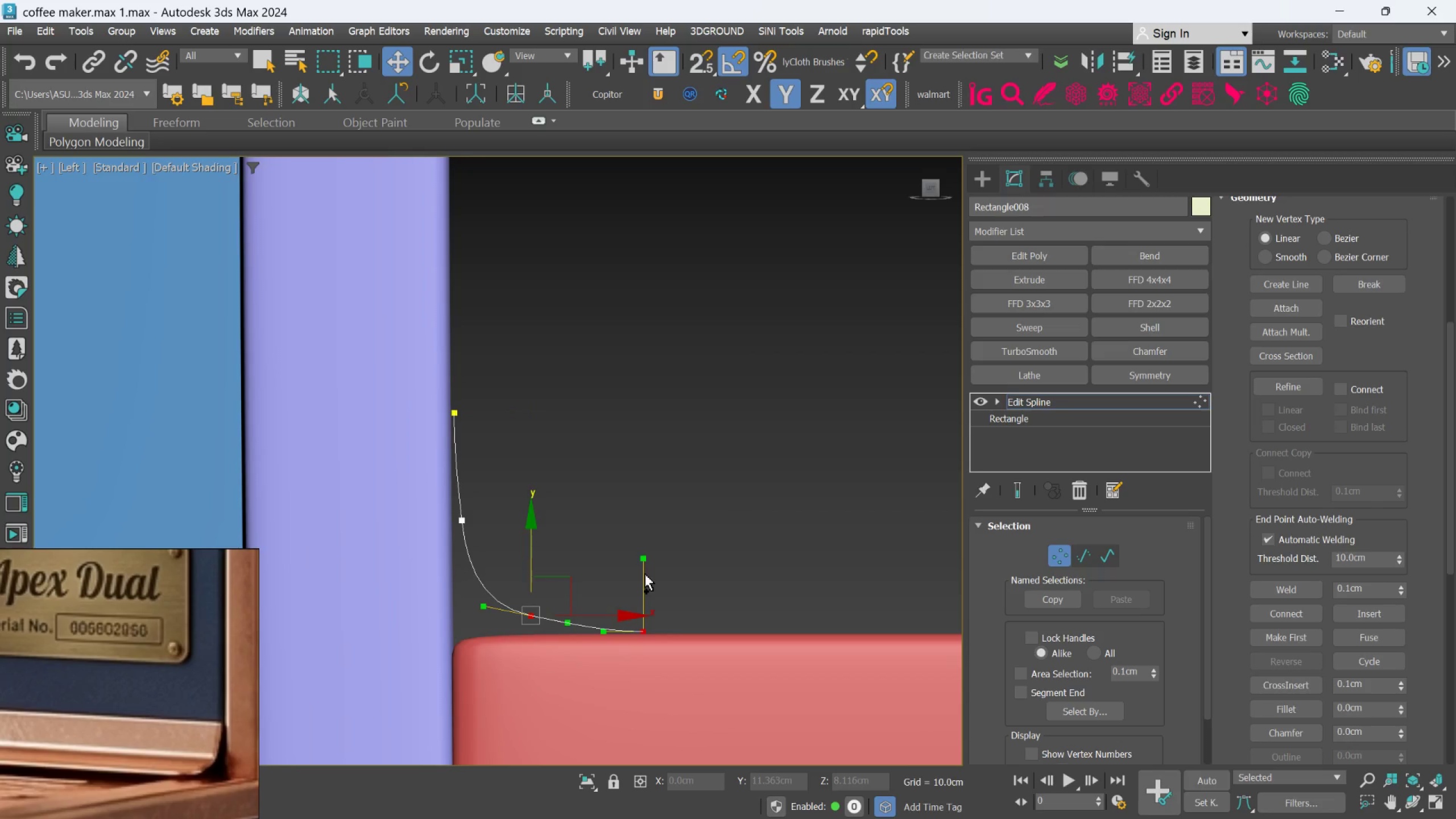 
key(Control+Z)
 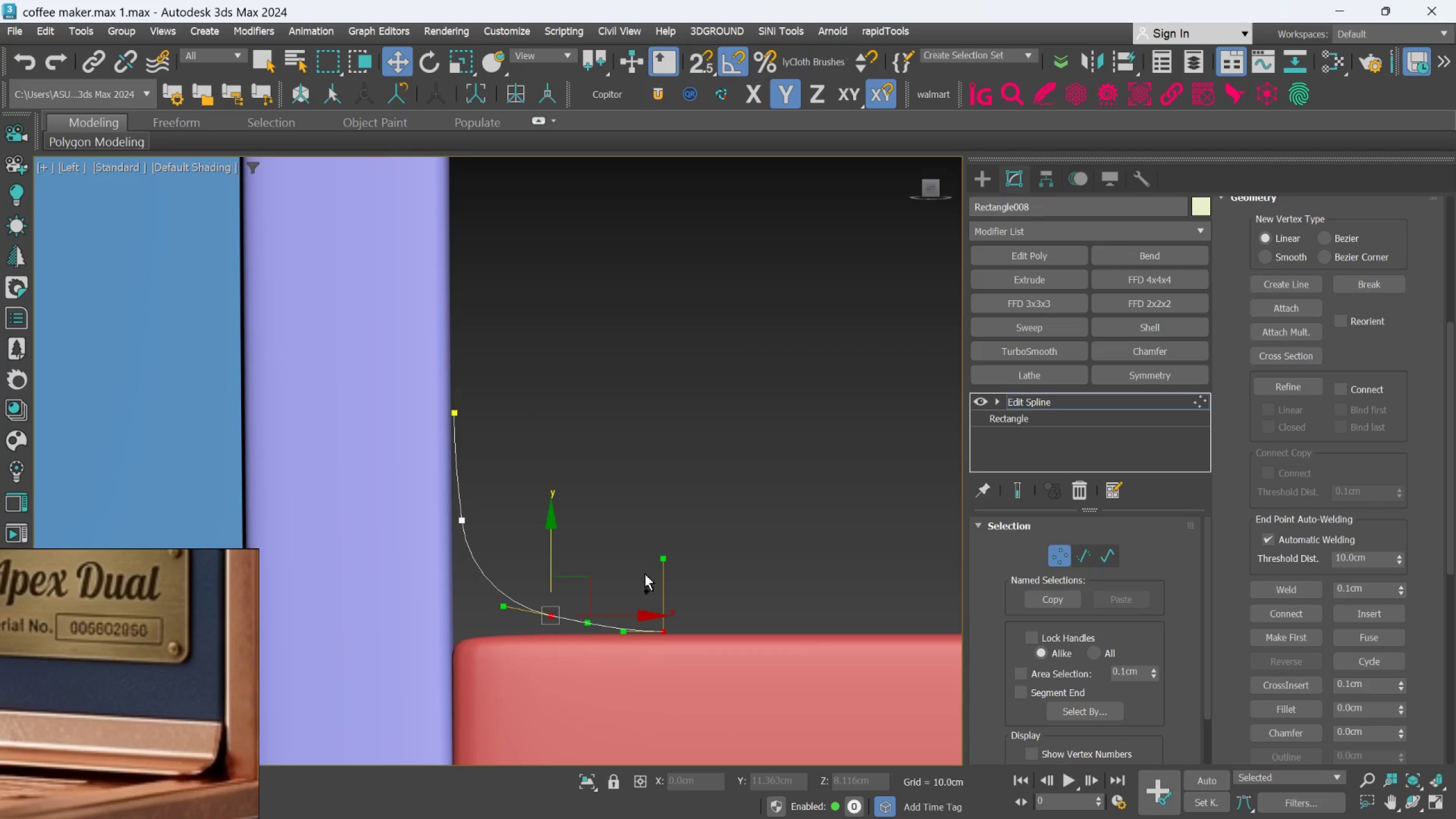 
key(Control+Z)
 